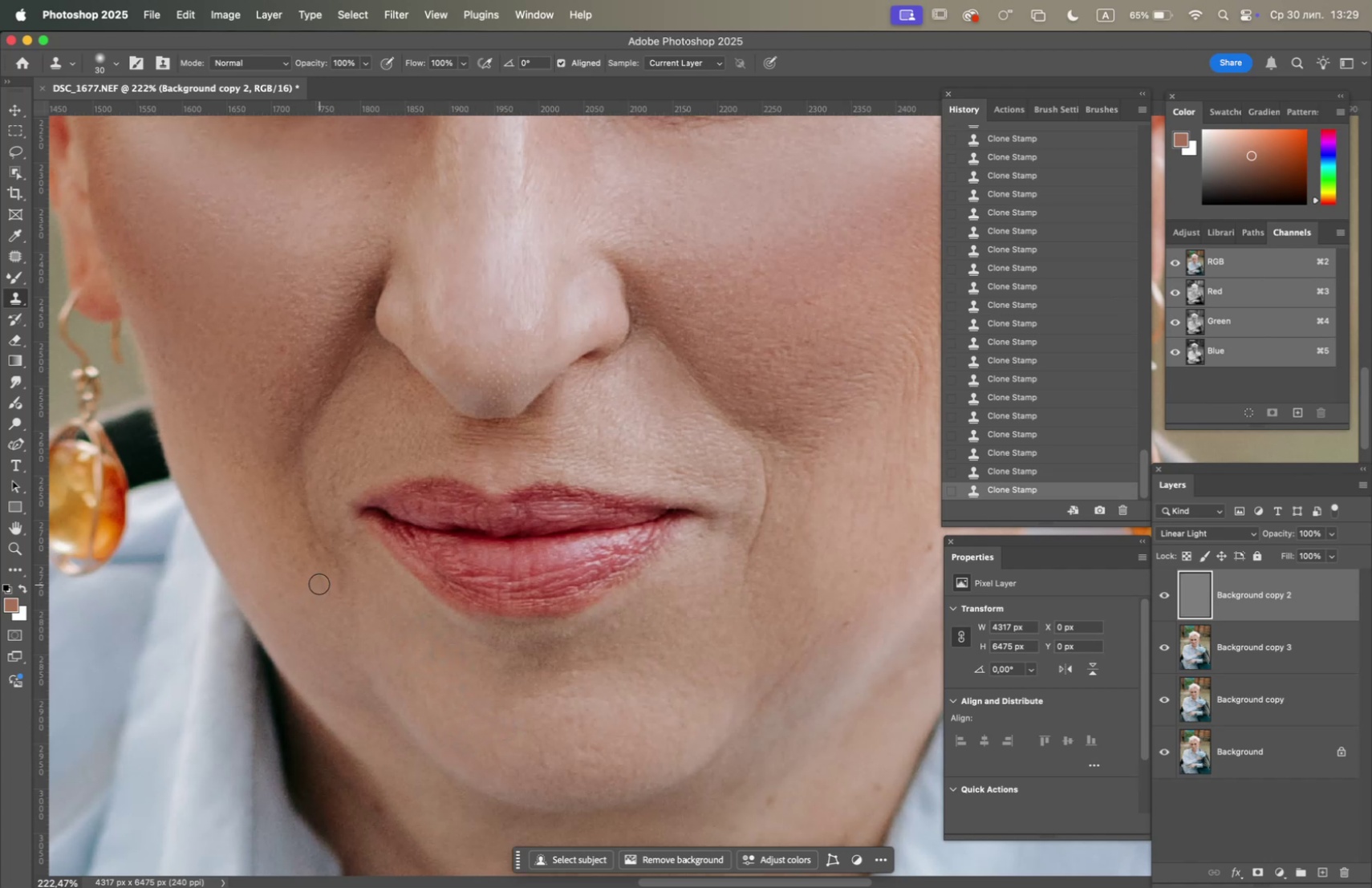 
left_click_drag(start_coordinate=[320, 586], to_coordinate=[323, 591])
 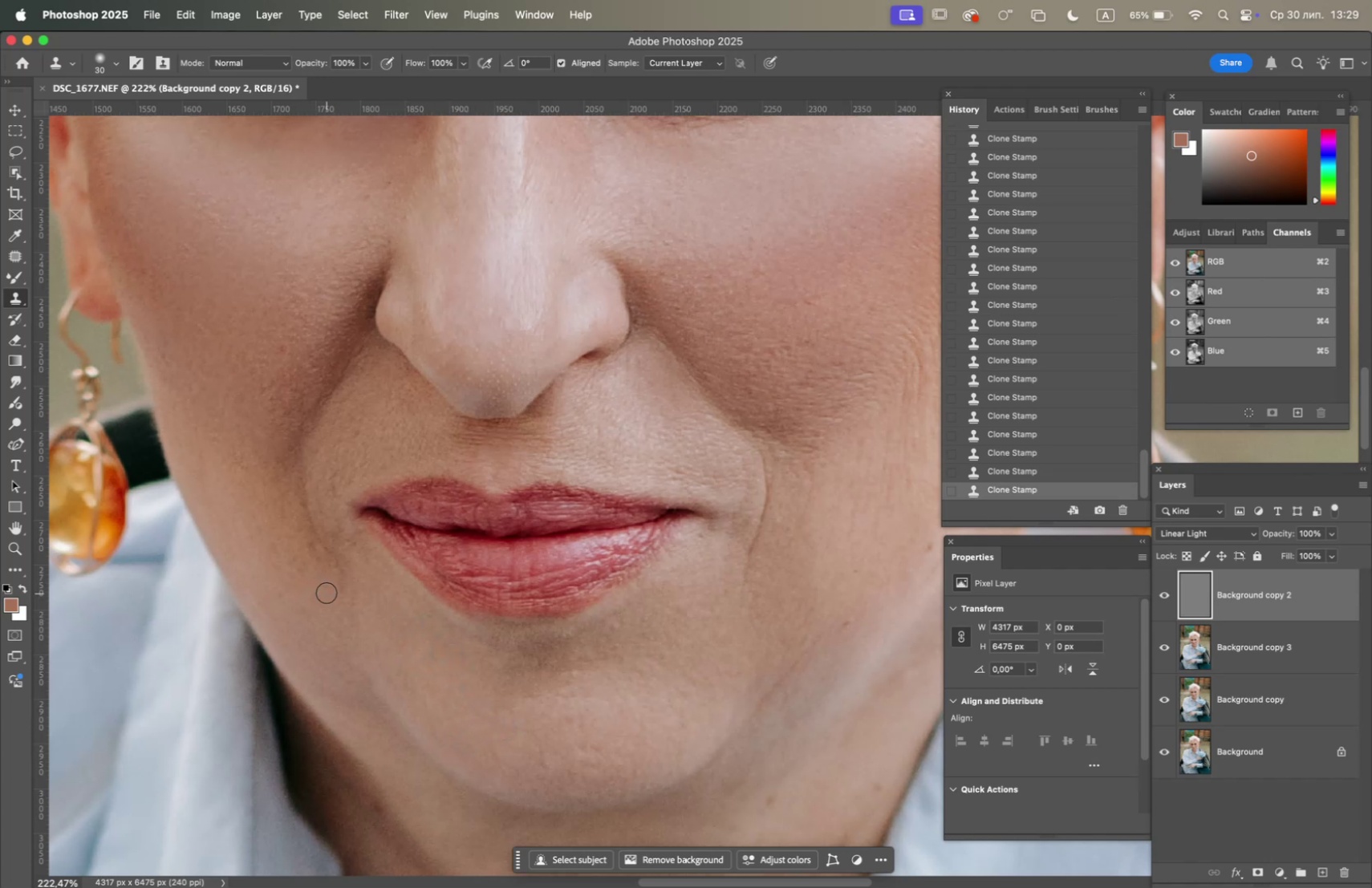 
triple_click([327, 593])
 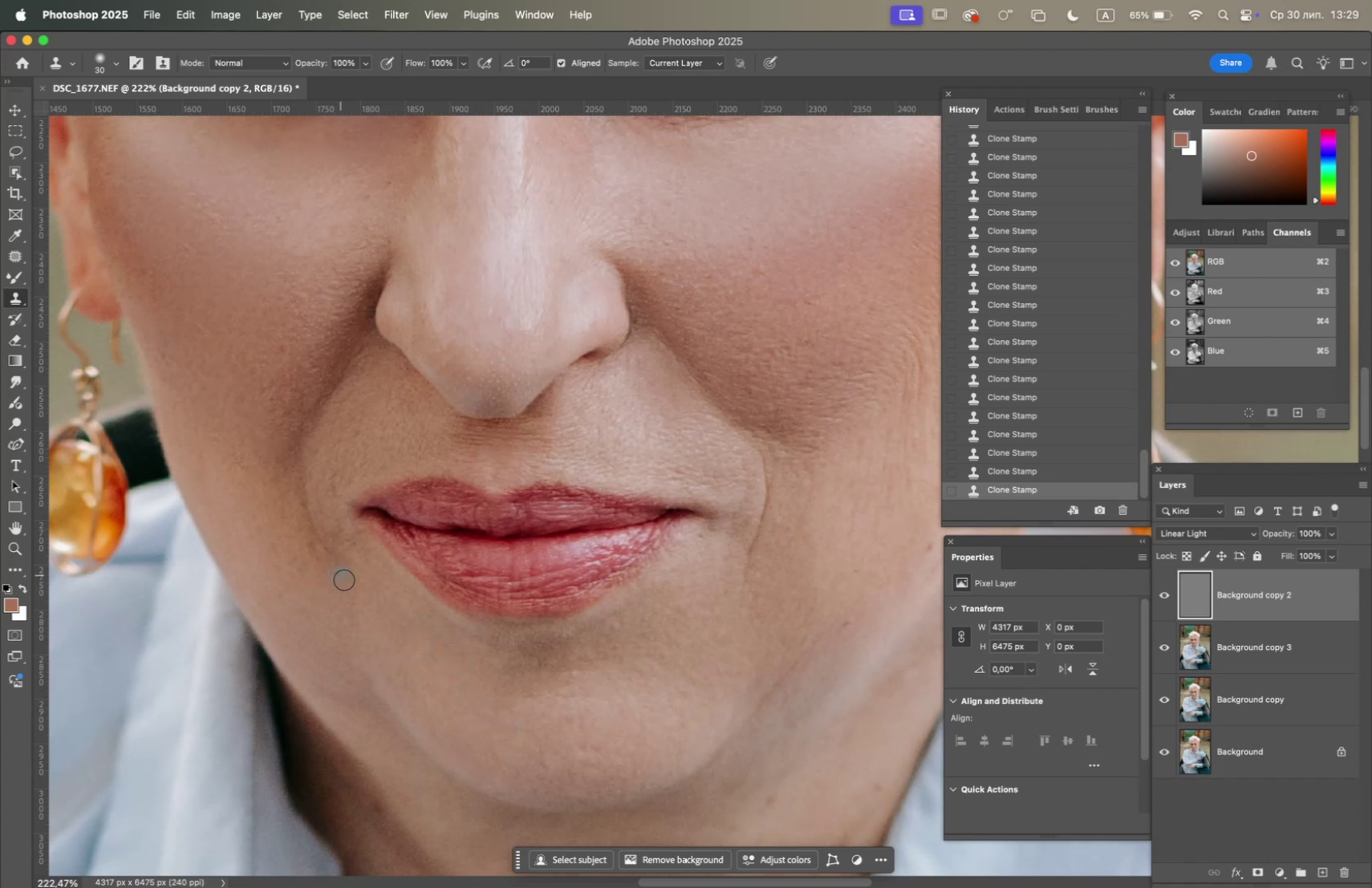 
hold_key(key=OptionLeft, duration=1.18)
 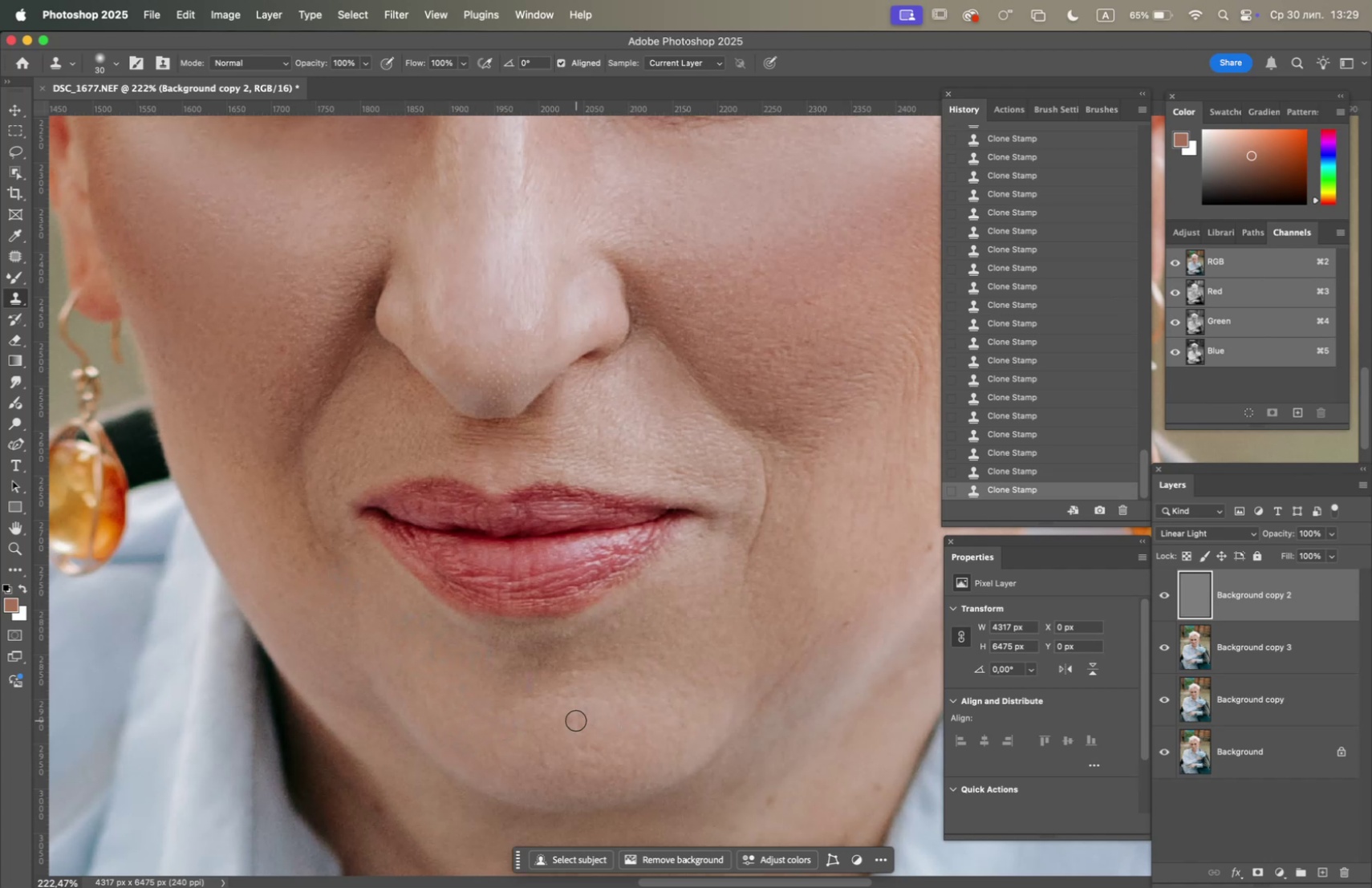 
double_click([576, 720])
 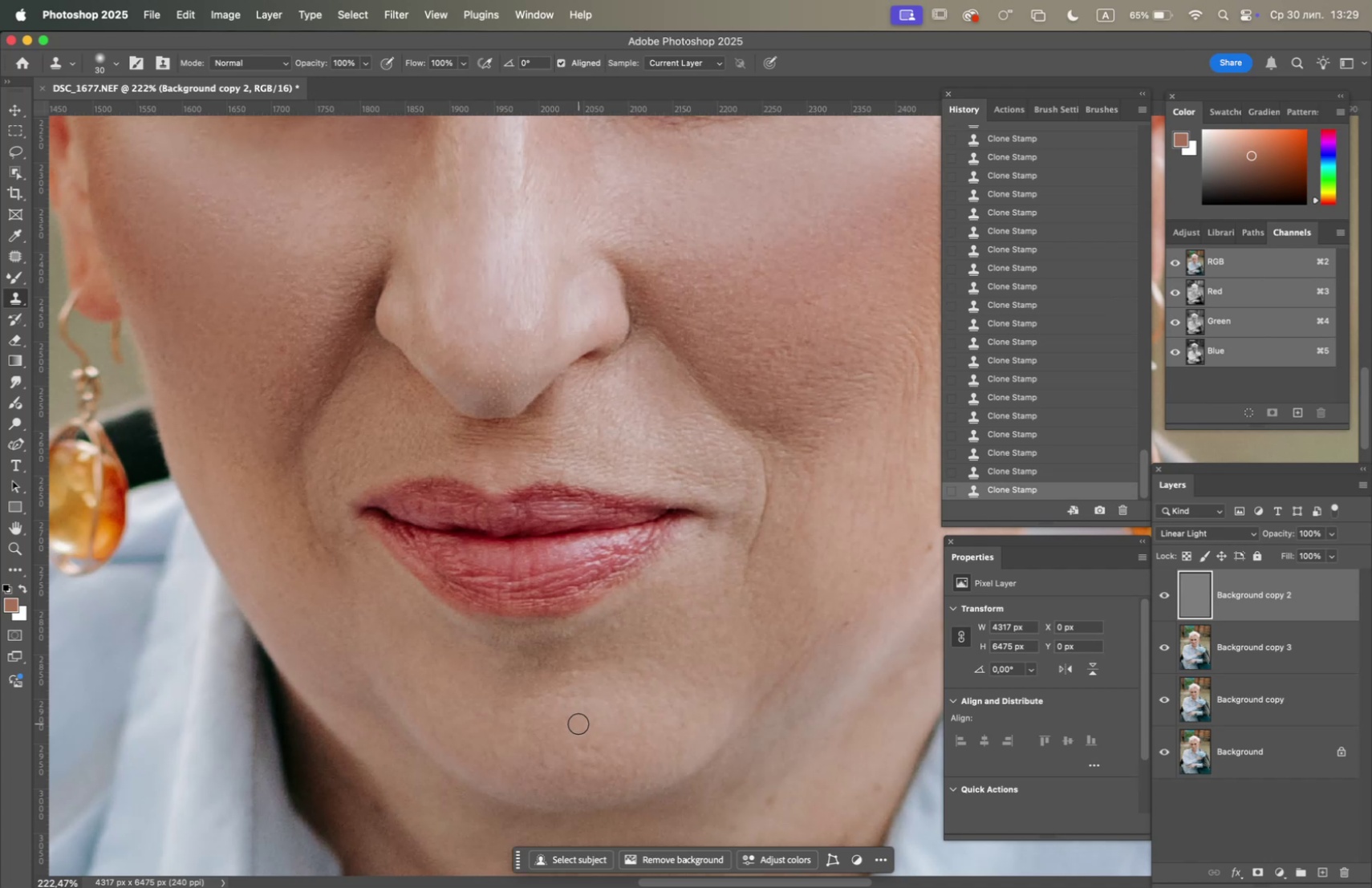 
triple_click([581, 725])
 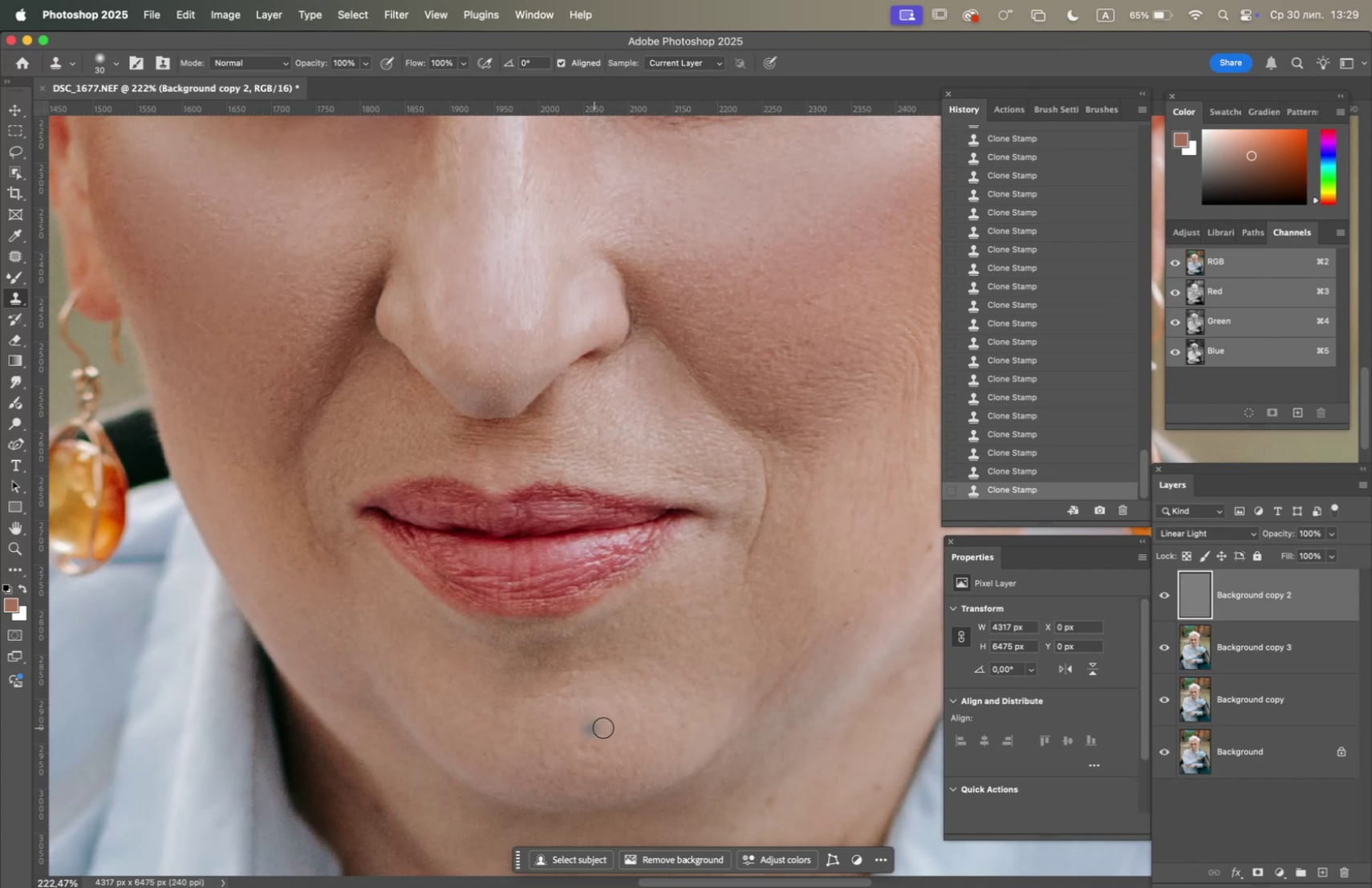 
hold_key(key=OptionLeft, duration=0.55)
left_click([615, 716])
 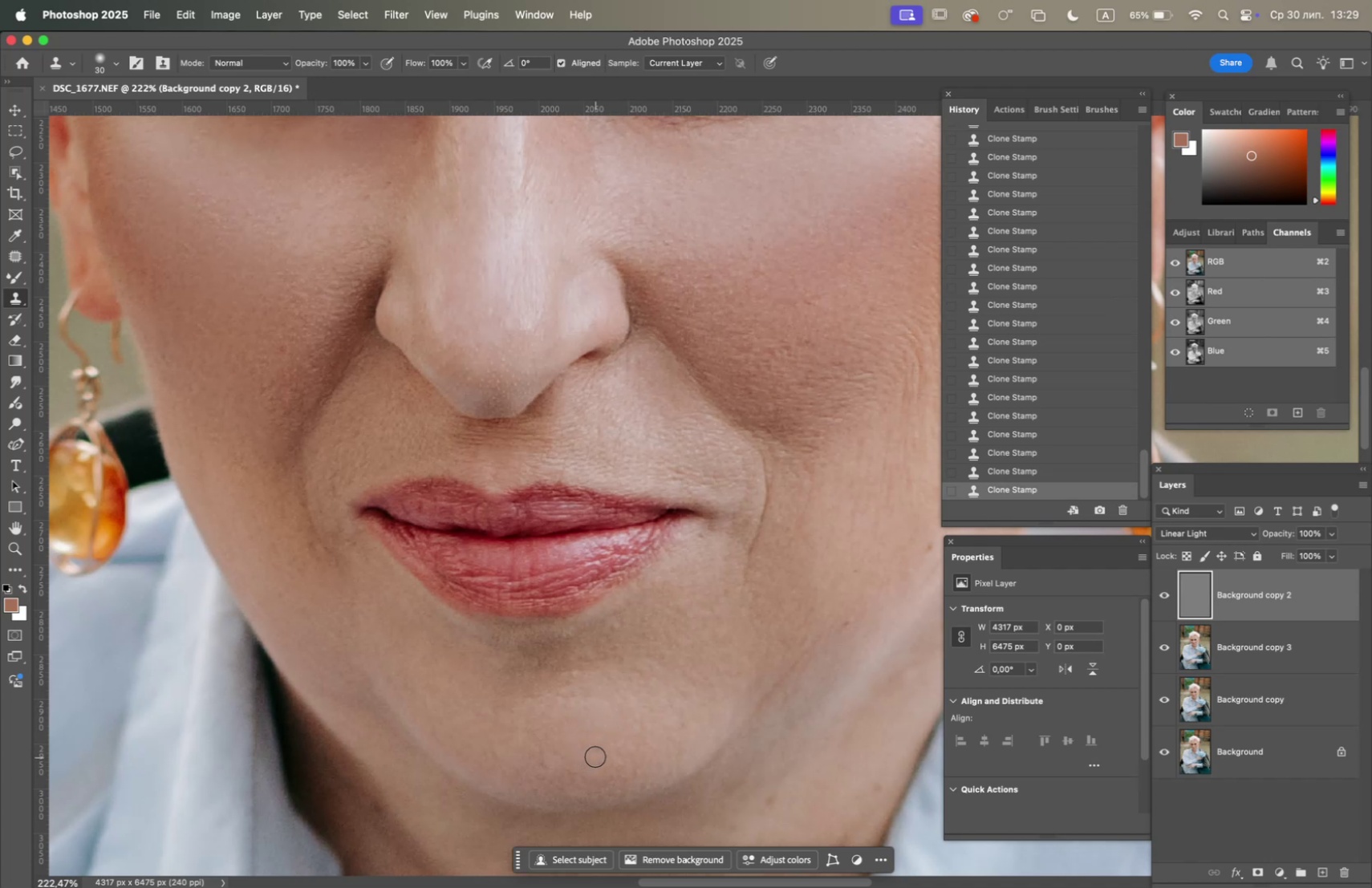 
hold_key(key=OptionLeft, duration=0.47)
left_click([613, 716])
 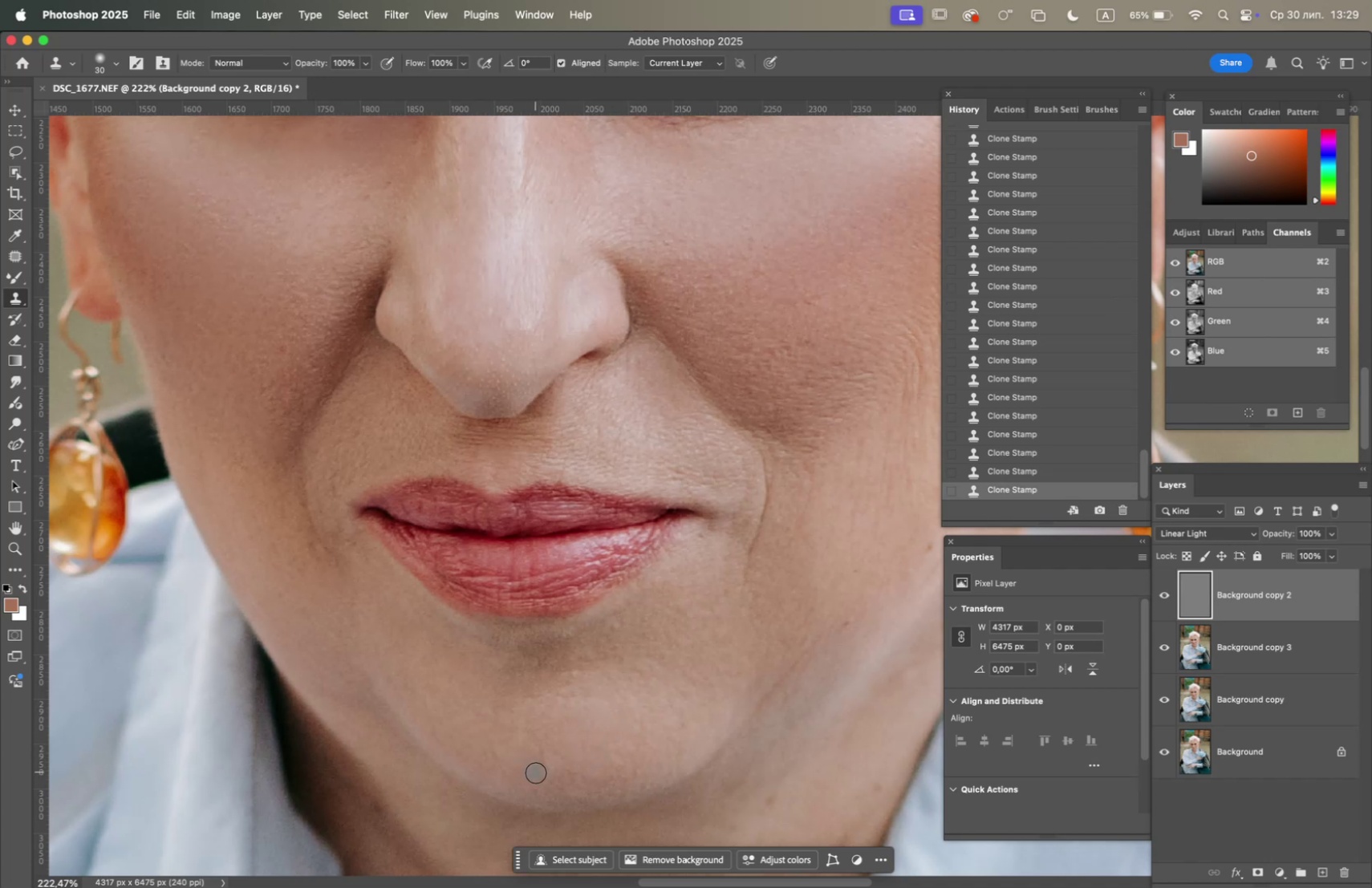 
left_click([539, 777])
 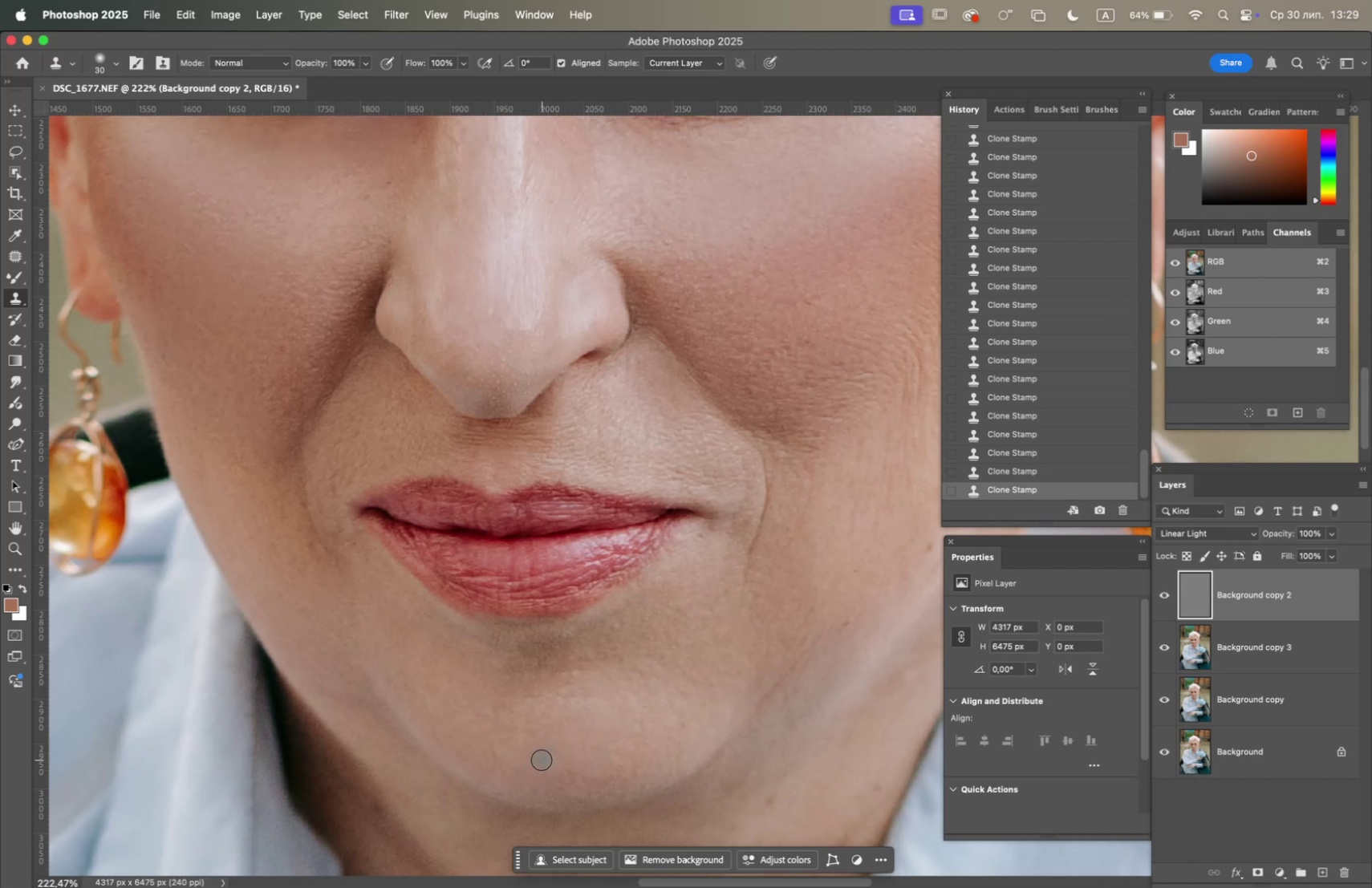 
double_click([547, 764])
 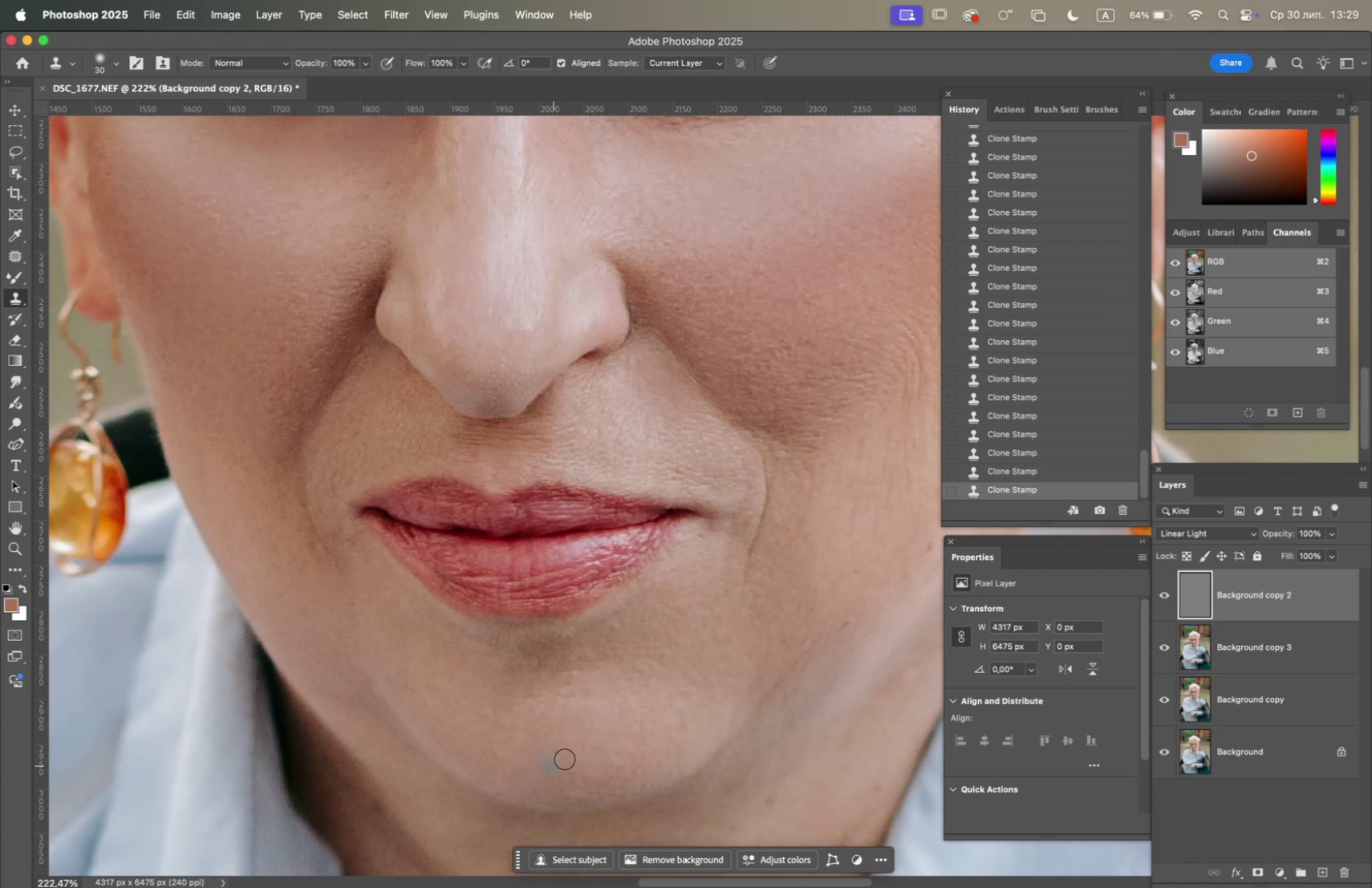 
hold_key(key=OptionLeft, duration=0.46)
left_click([585, 725])
 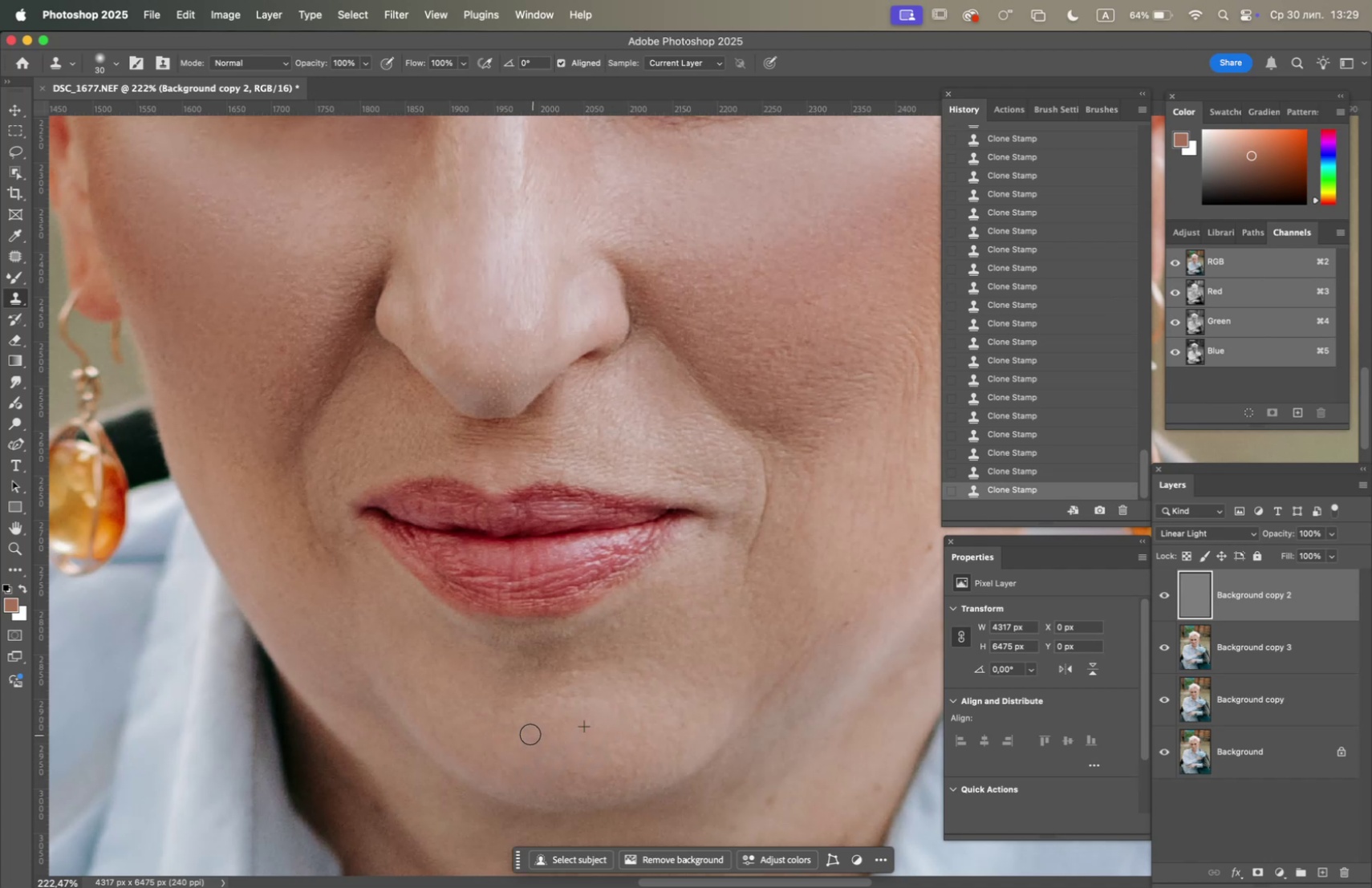 
double_click([500, 726])
 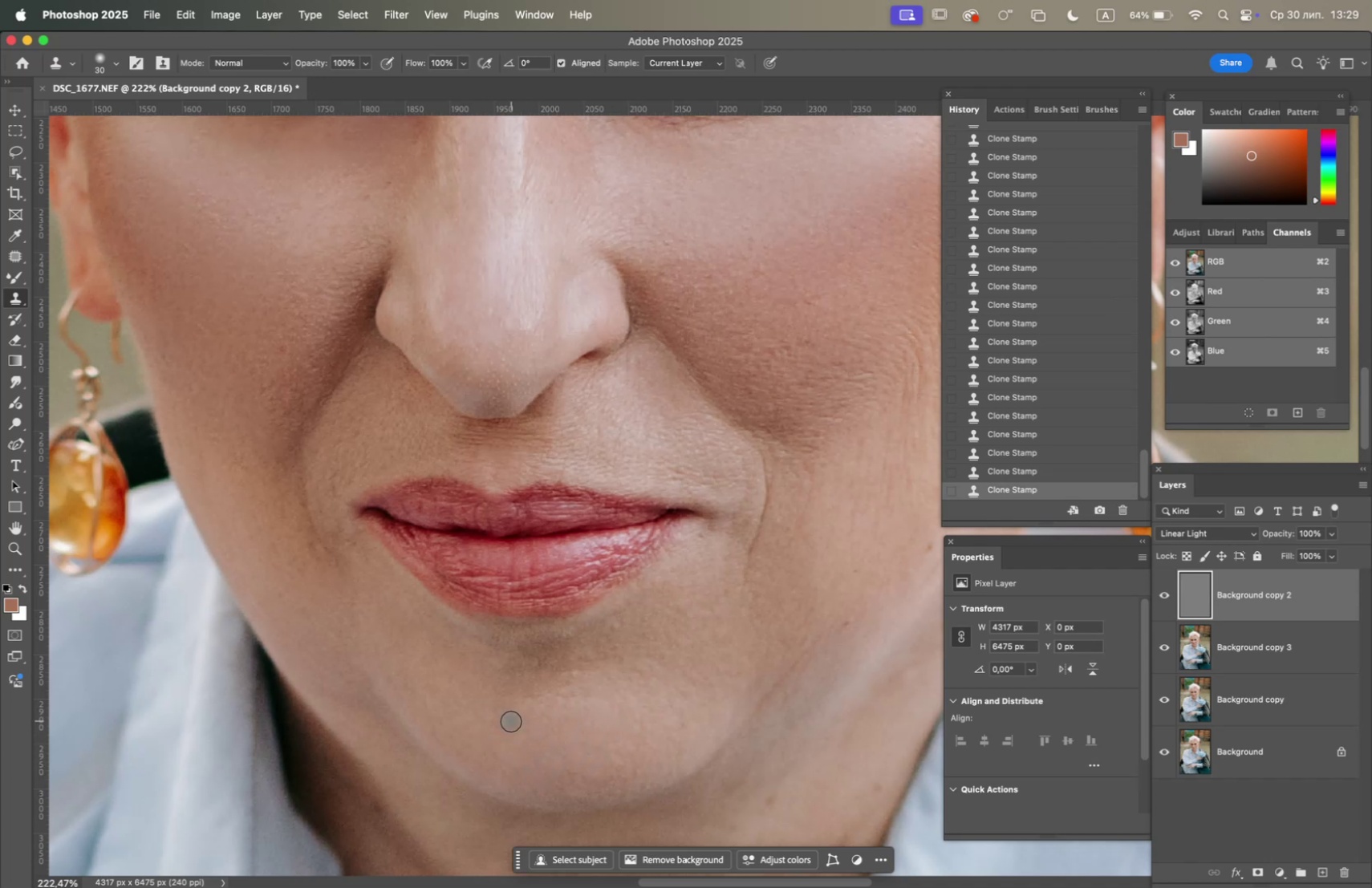 
hold_key(key=OptionLeft, duration=0.48)
left_click([584, 725])
 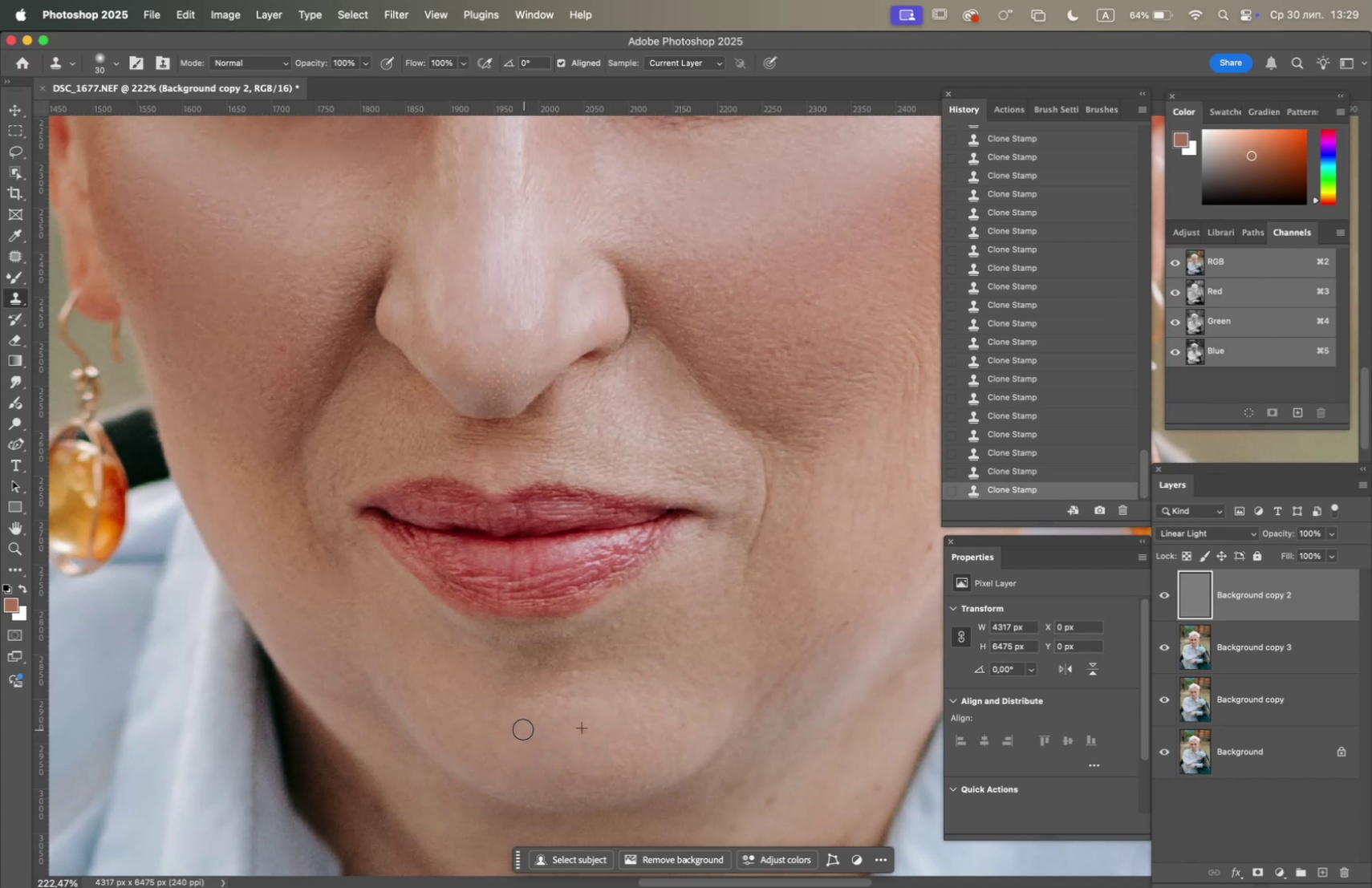 
hold_key(key=OptionLeft, duration=0.68)
left_click([458, 734])
 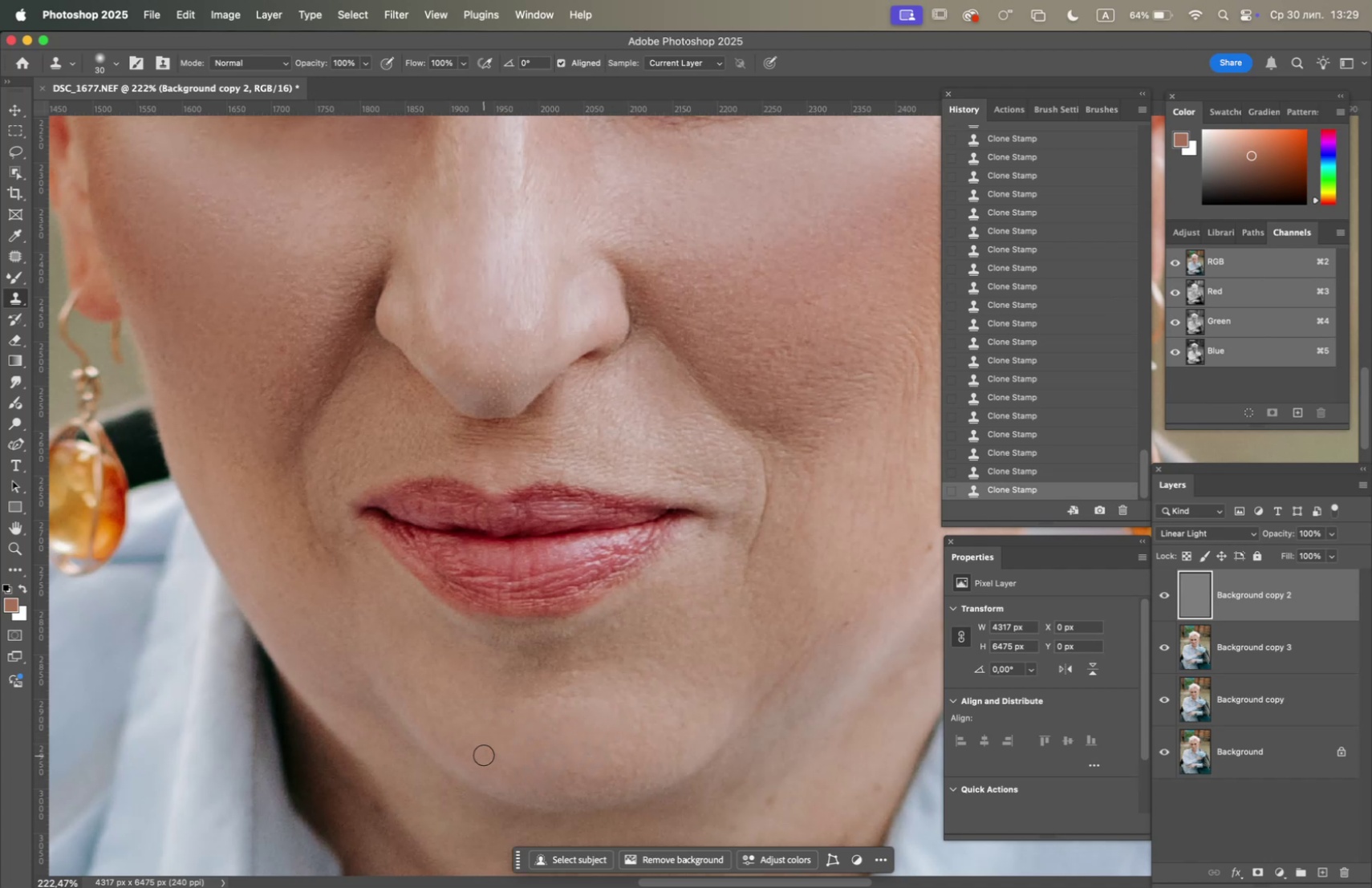 
double_click([484, 754])
 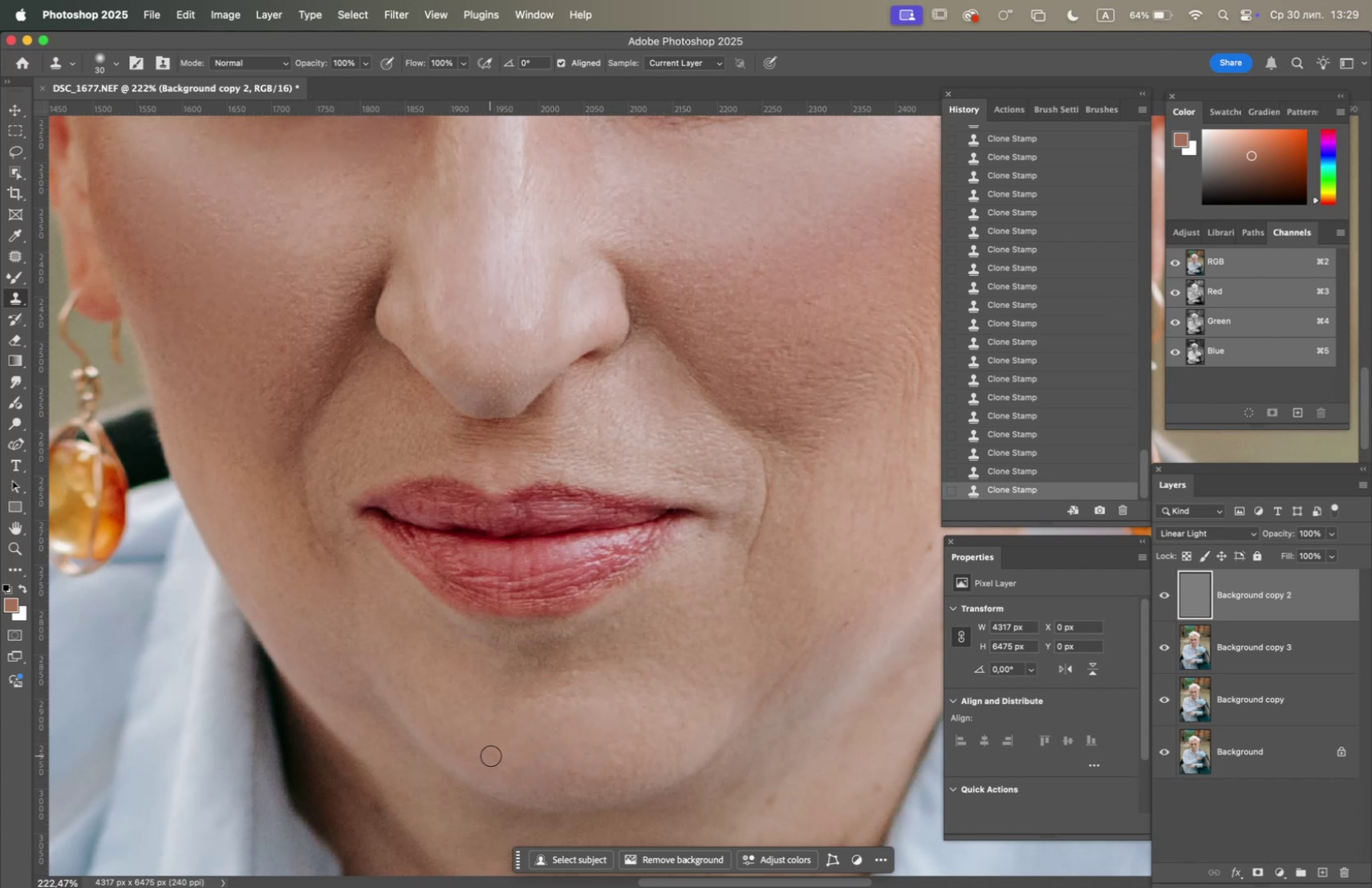 
left_click_drag(start_coordinate=[492, 755], to_coordinate=[501, 757])
 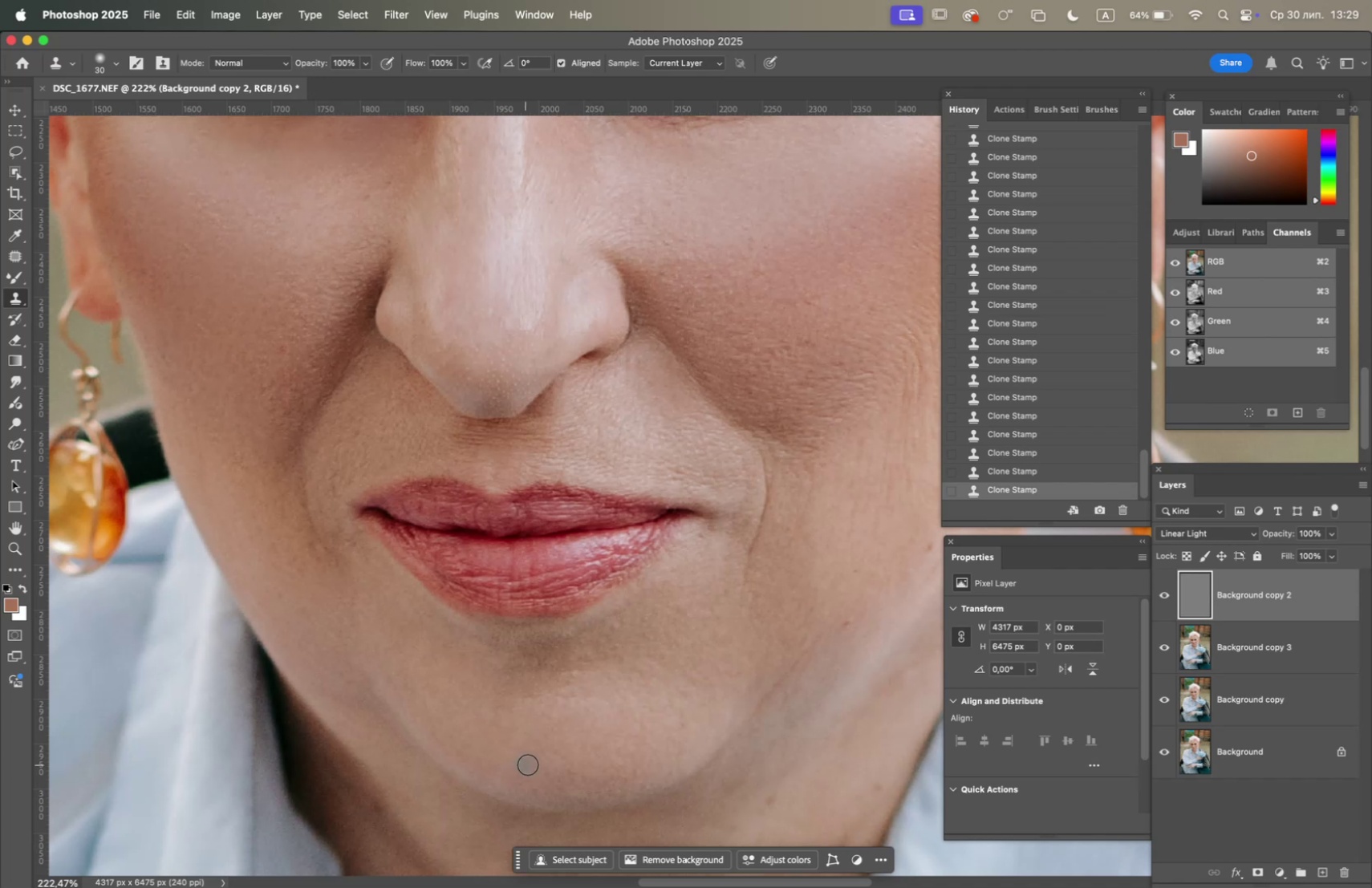 
hold_key(key=OptionLeft, duration=1.5)
left_click([614, 725])
 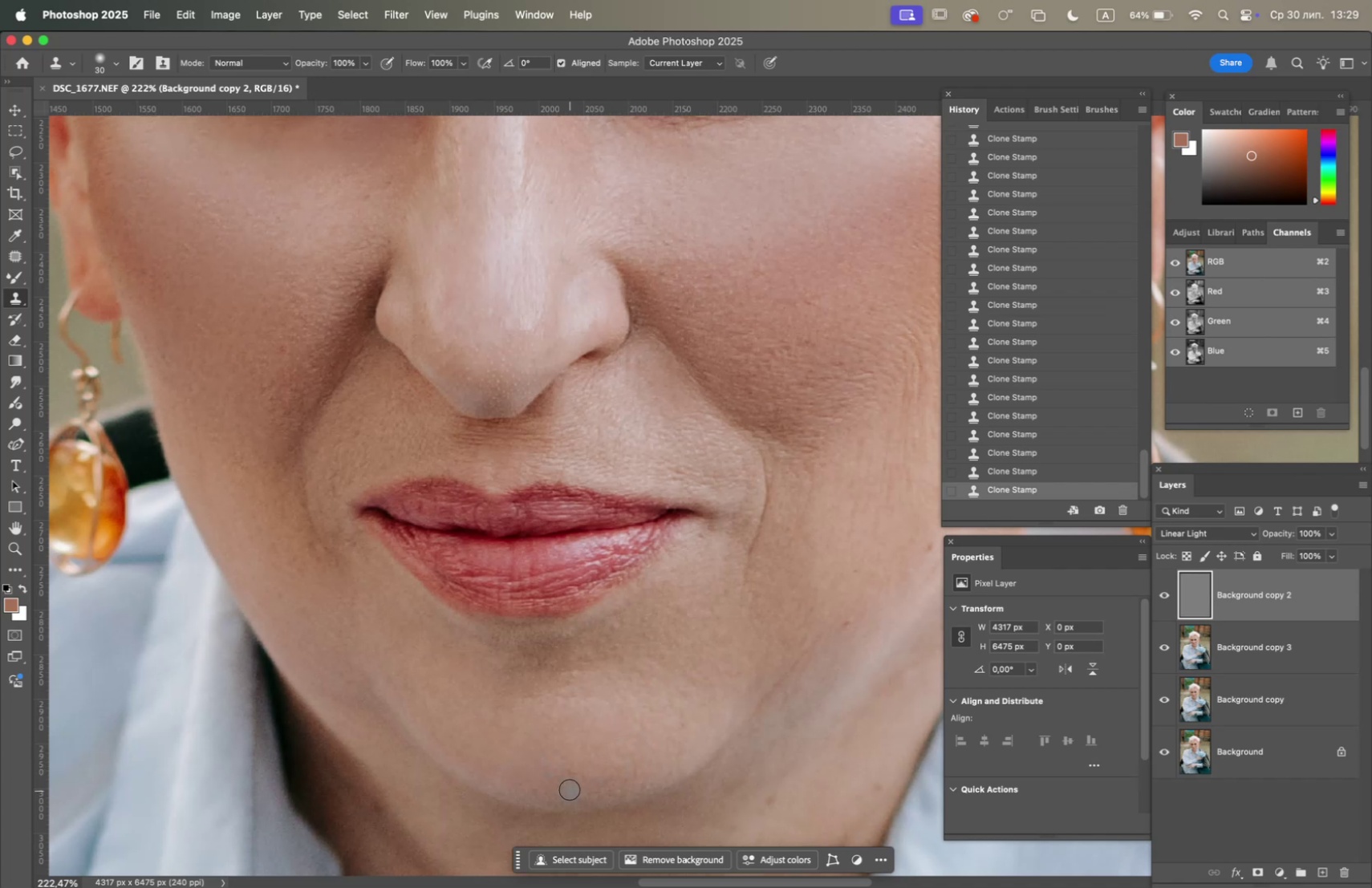 
left_click([570, 789])
 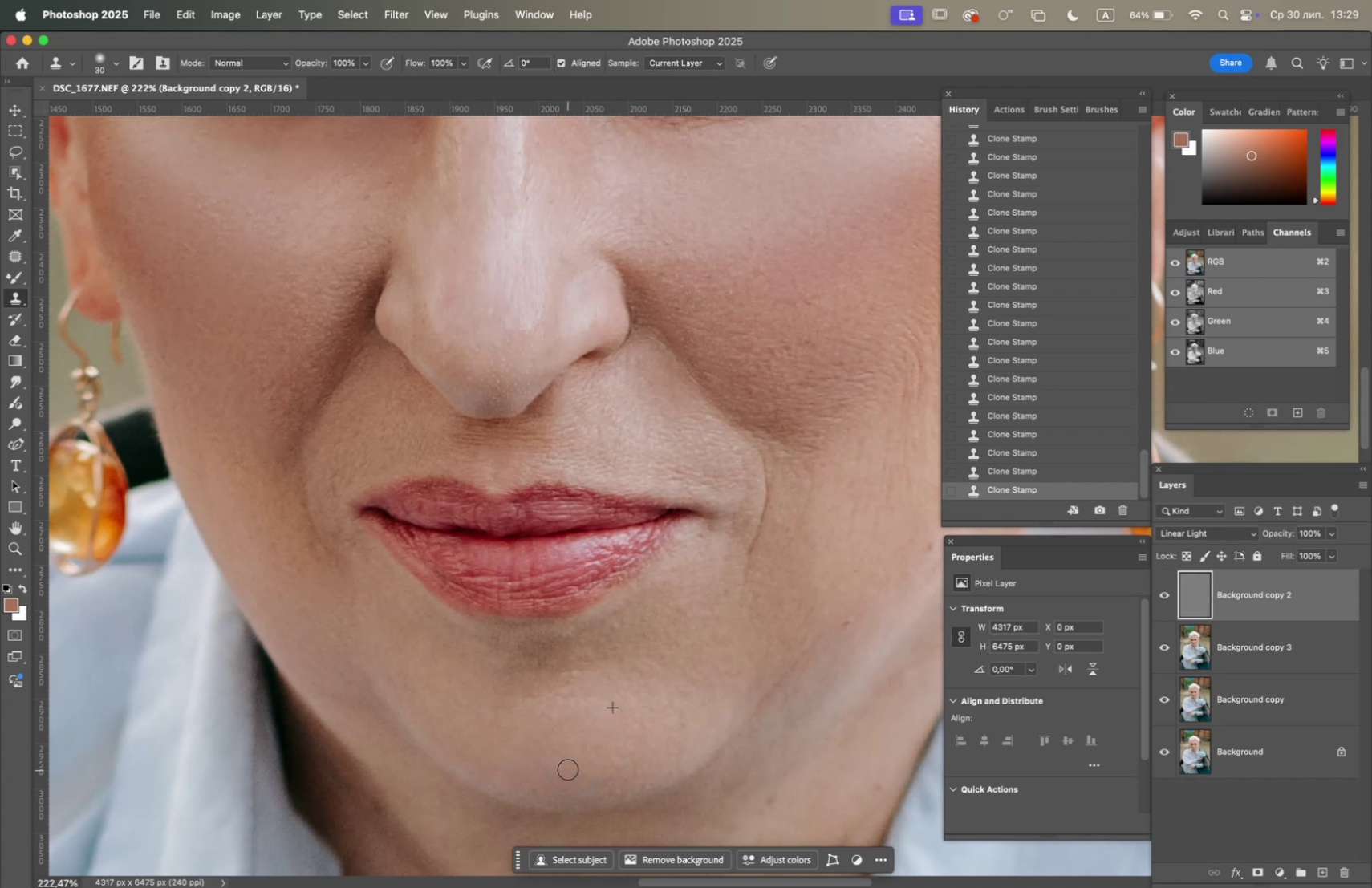 
hold_key(key=OptionLeft, duration=1.99)
left_click([704, 722])
 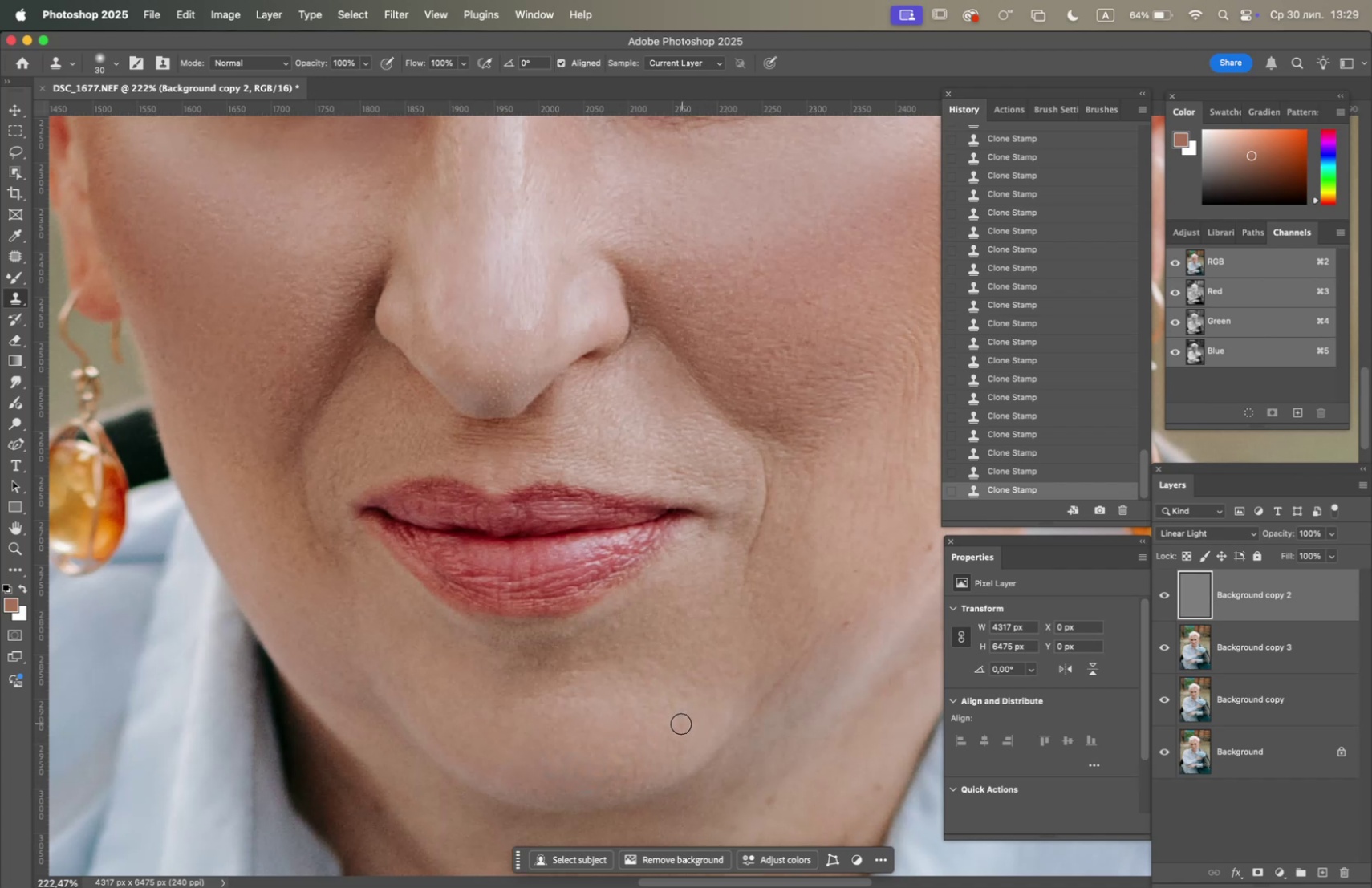 
hold_key(key=OptionLeft, duration=0.62)
left_click([698, 712])
 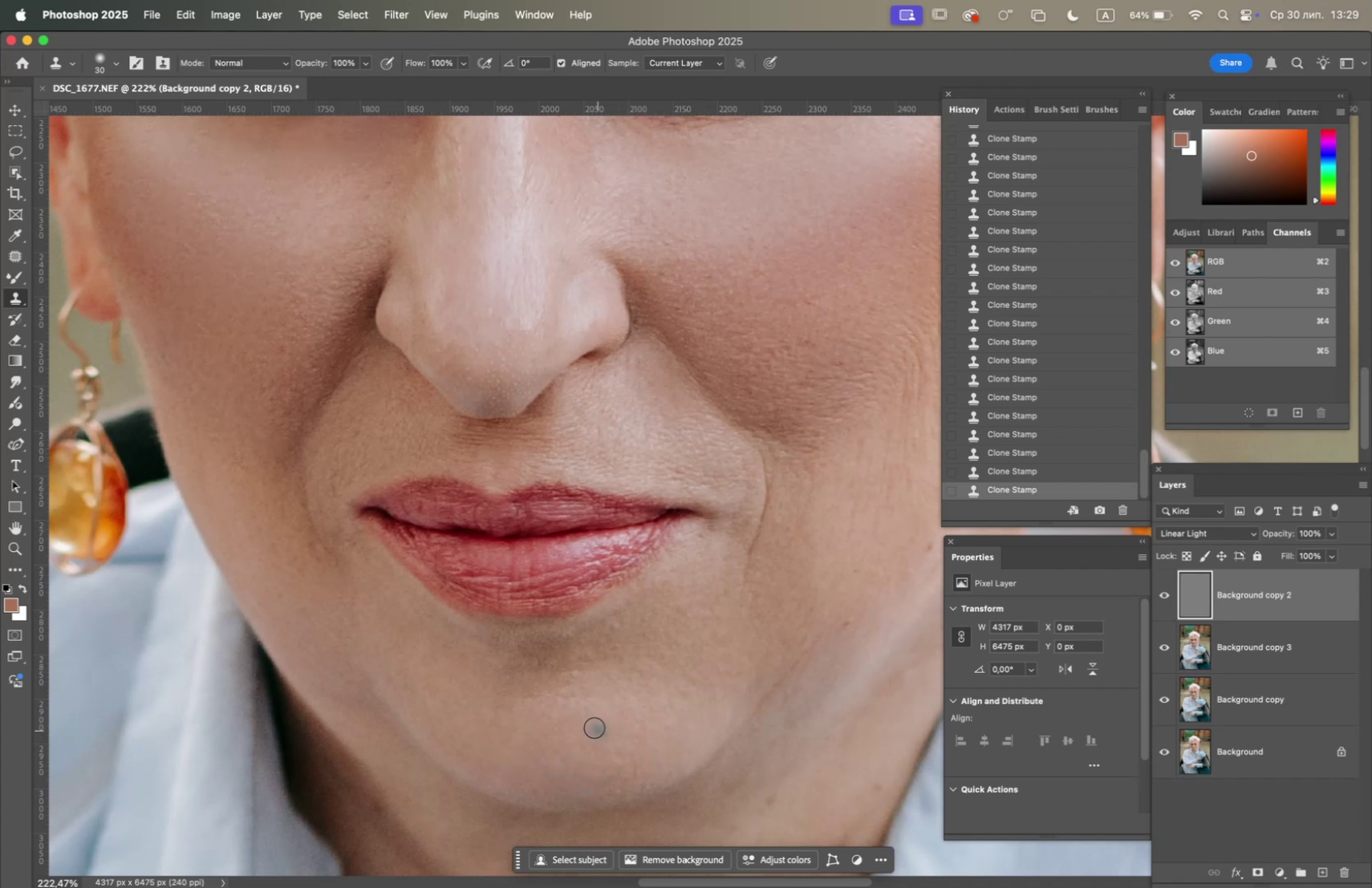 
hold_key(key=OptionLeft, duration=1.69)
left_click([589, 756])
 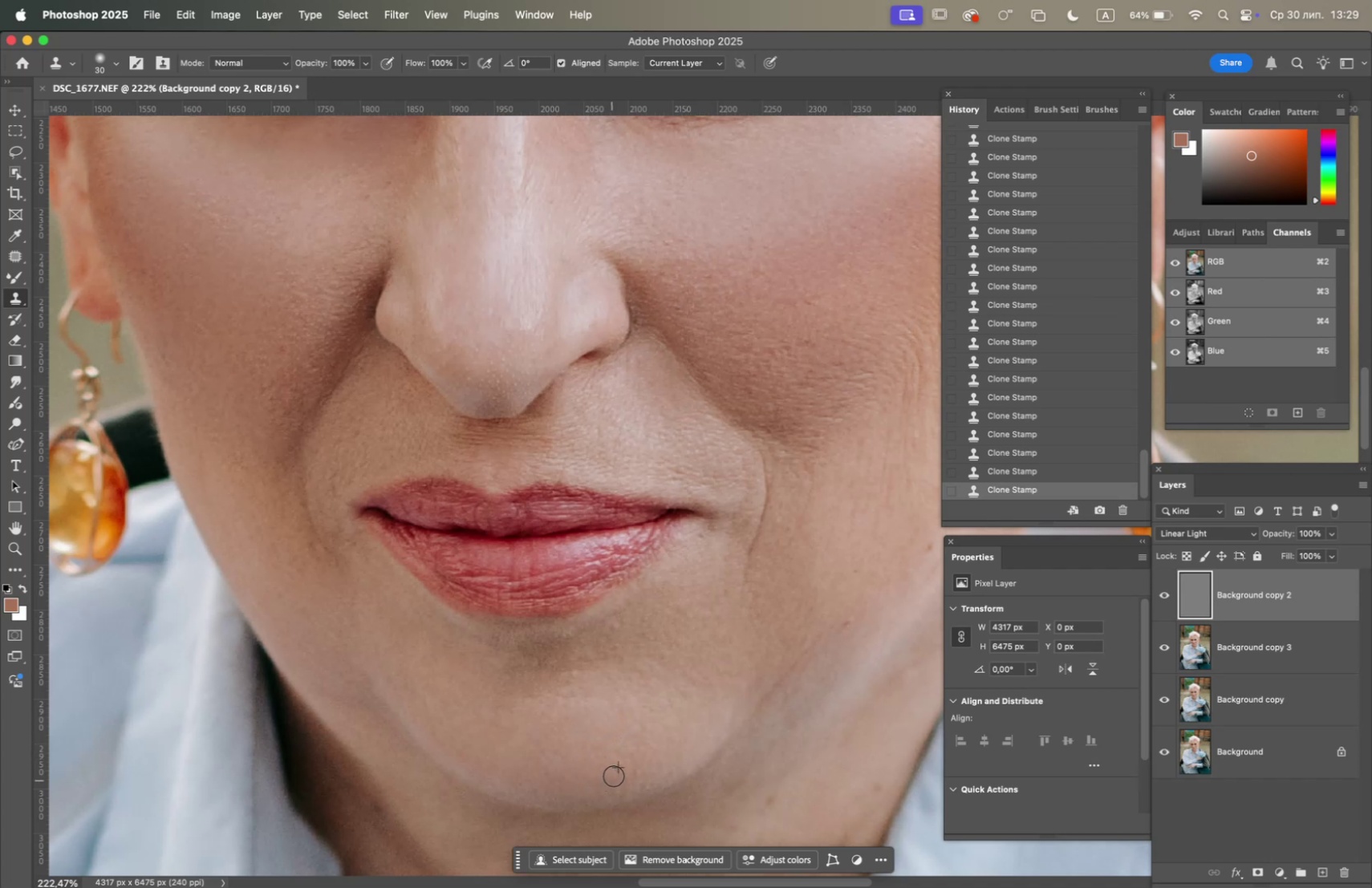 
triple_click([615, 768])
 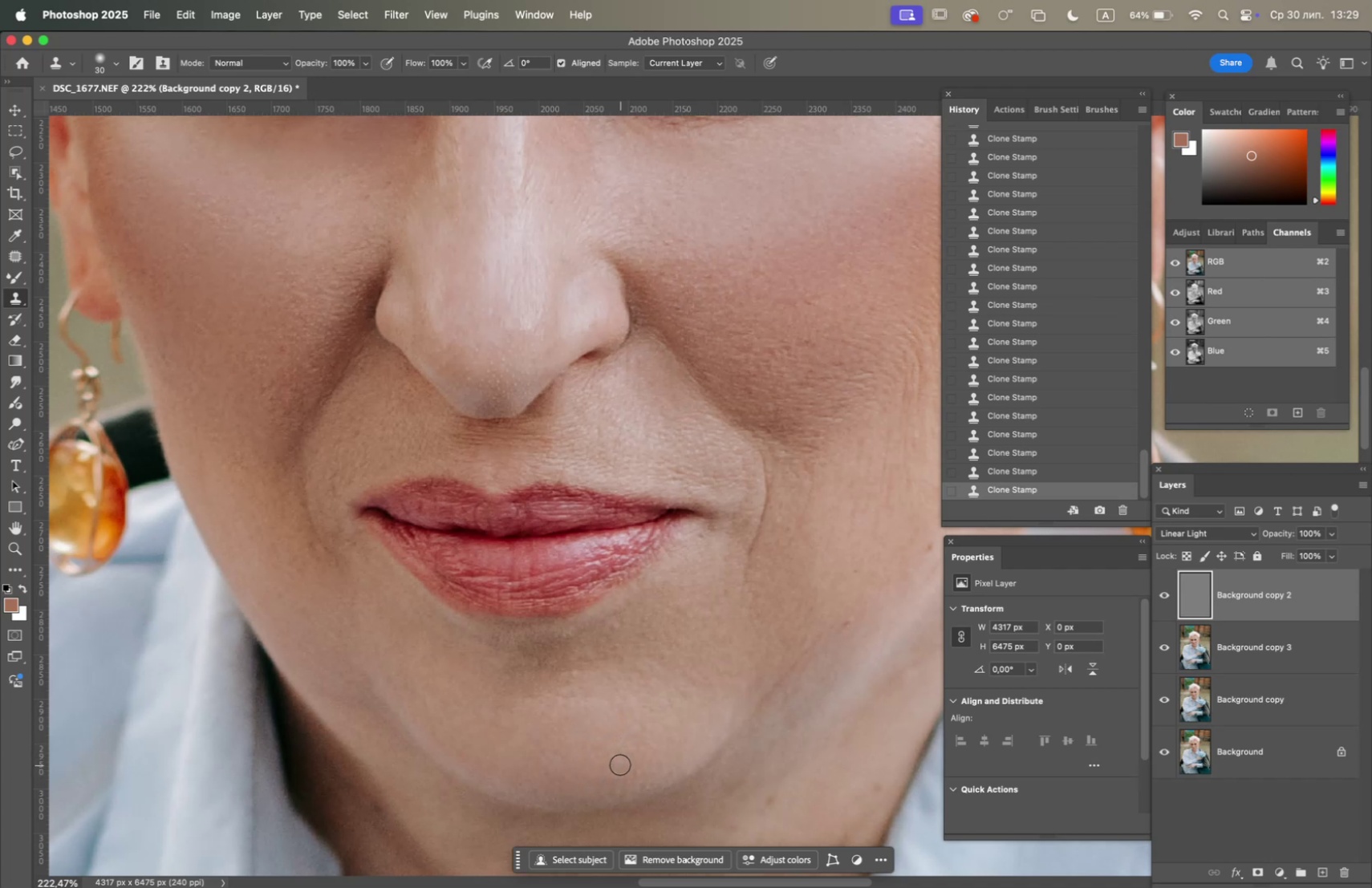 
triple_click([620, 764])
 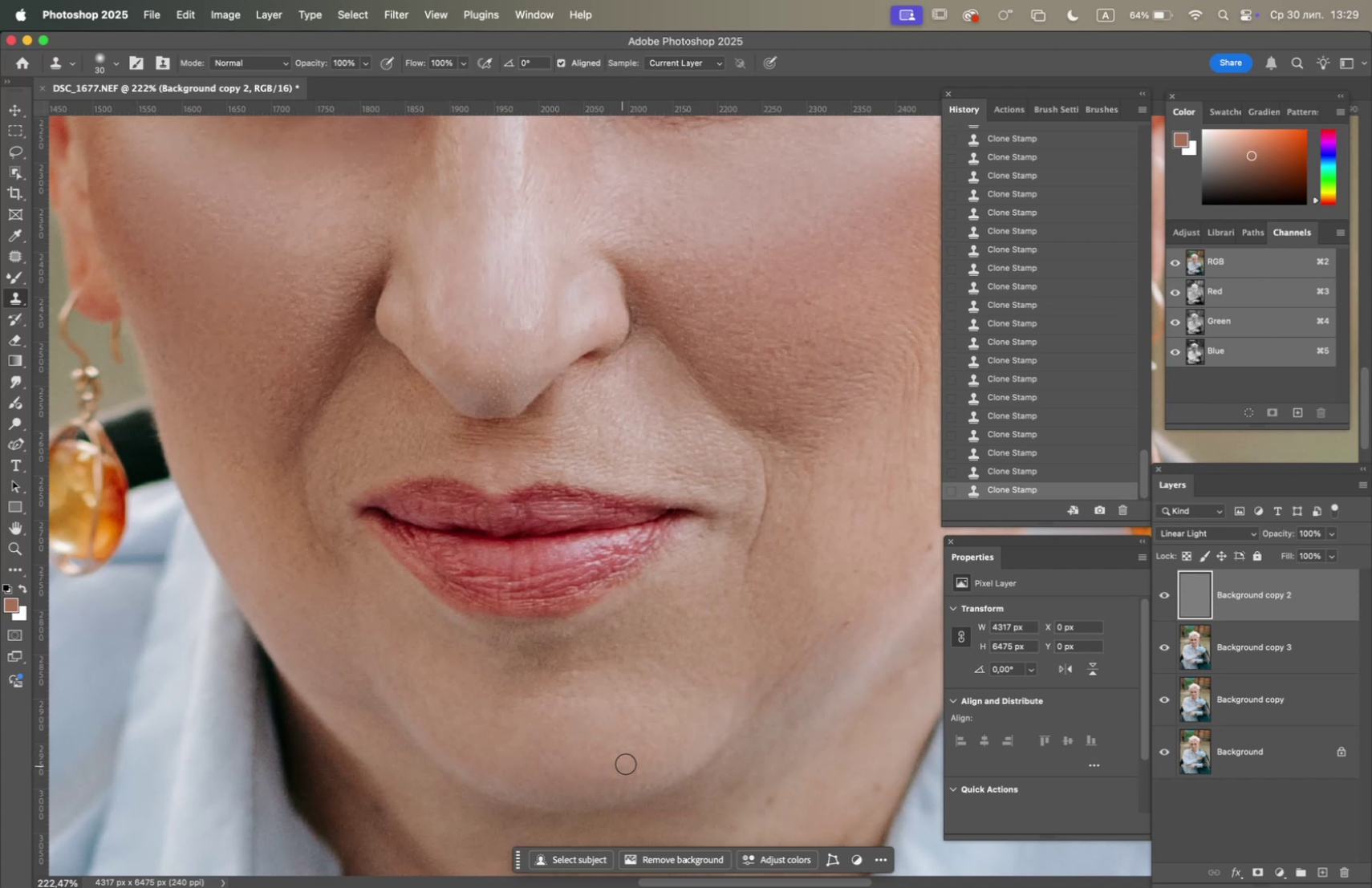 
hold_key(key=OptionLeft, duration=1.08)
left_click([651, 730])
 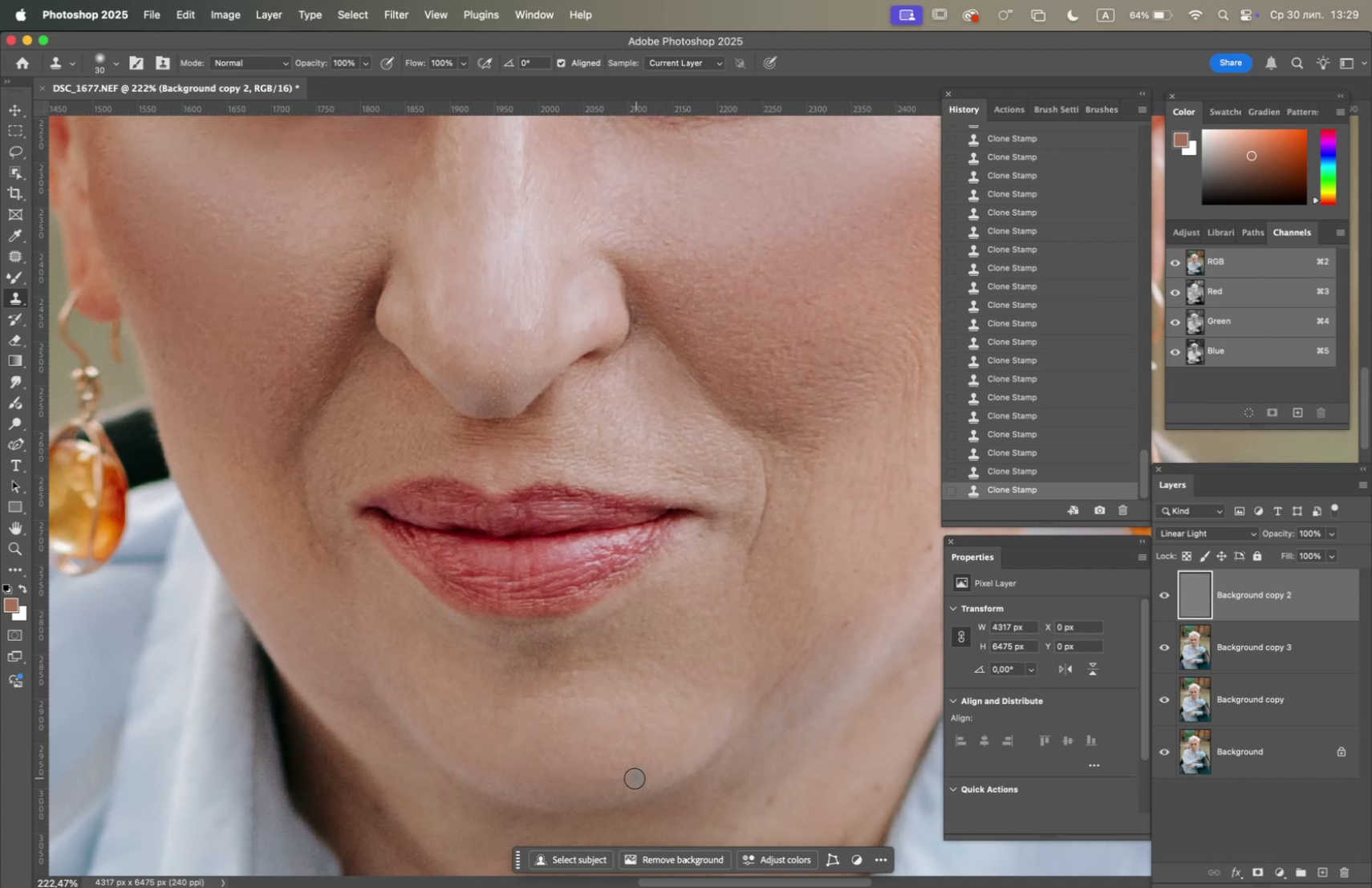 
left_click_drag(start_coordinate=[624, 779], to_coordinate=[619, 779])
 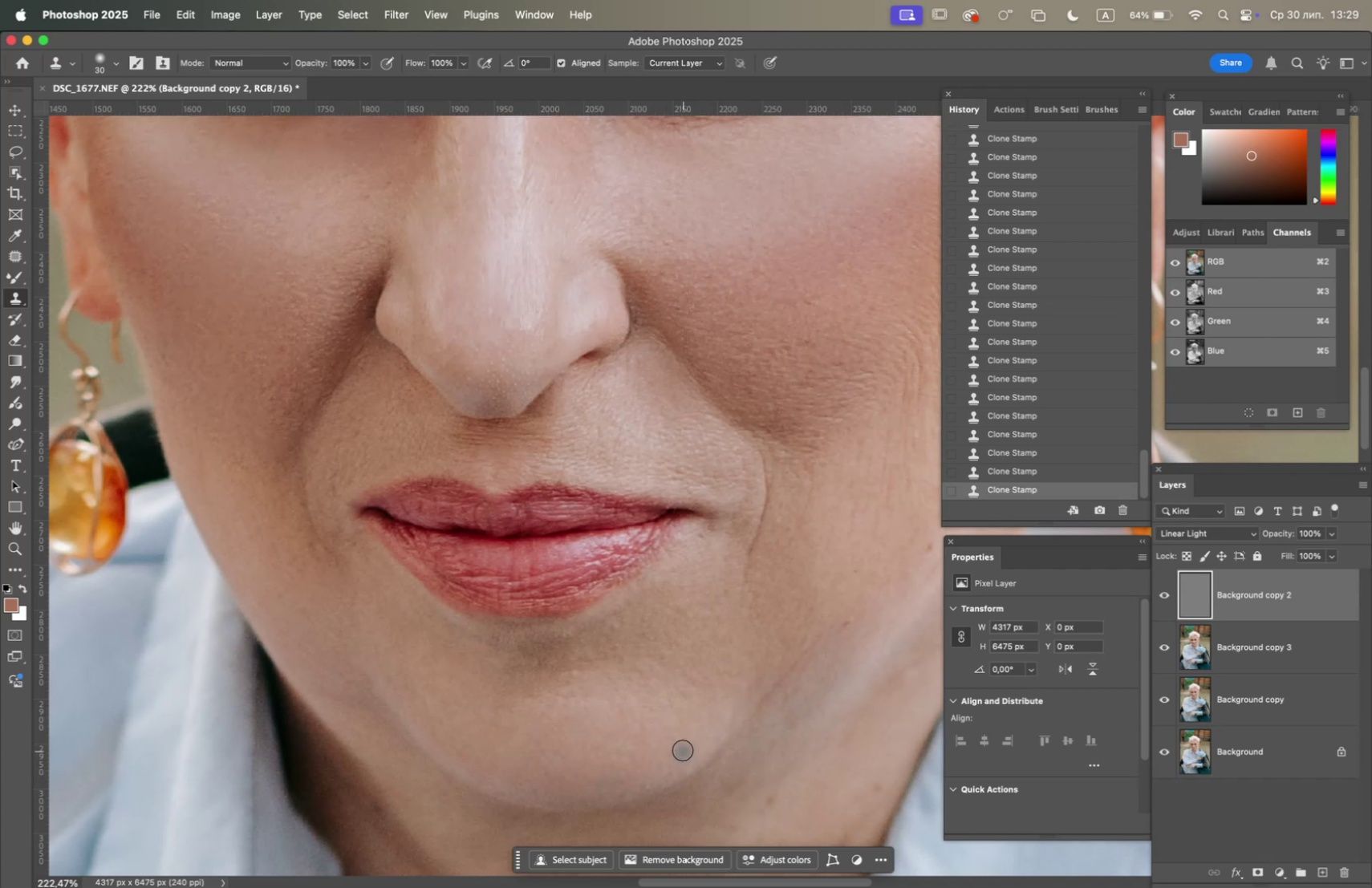 
hold_key(key=OptionLeft, duration=0.98)
 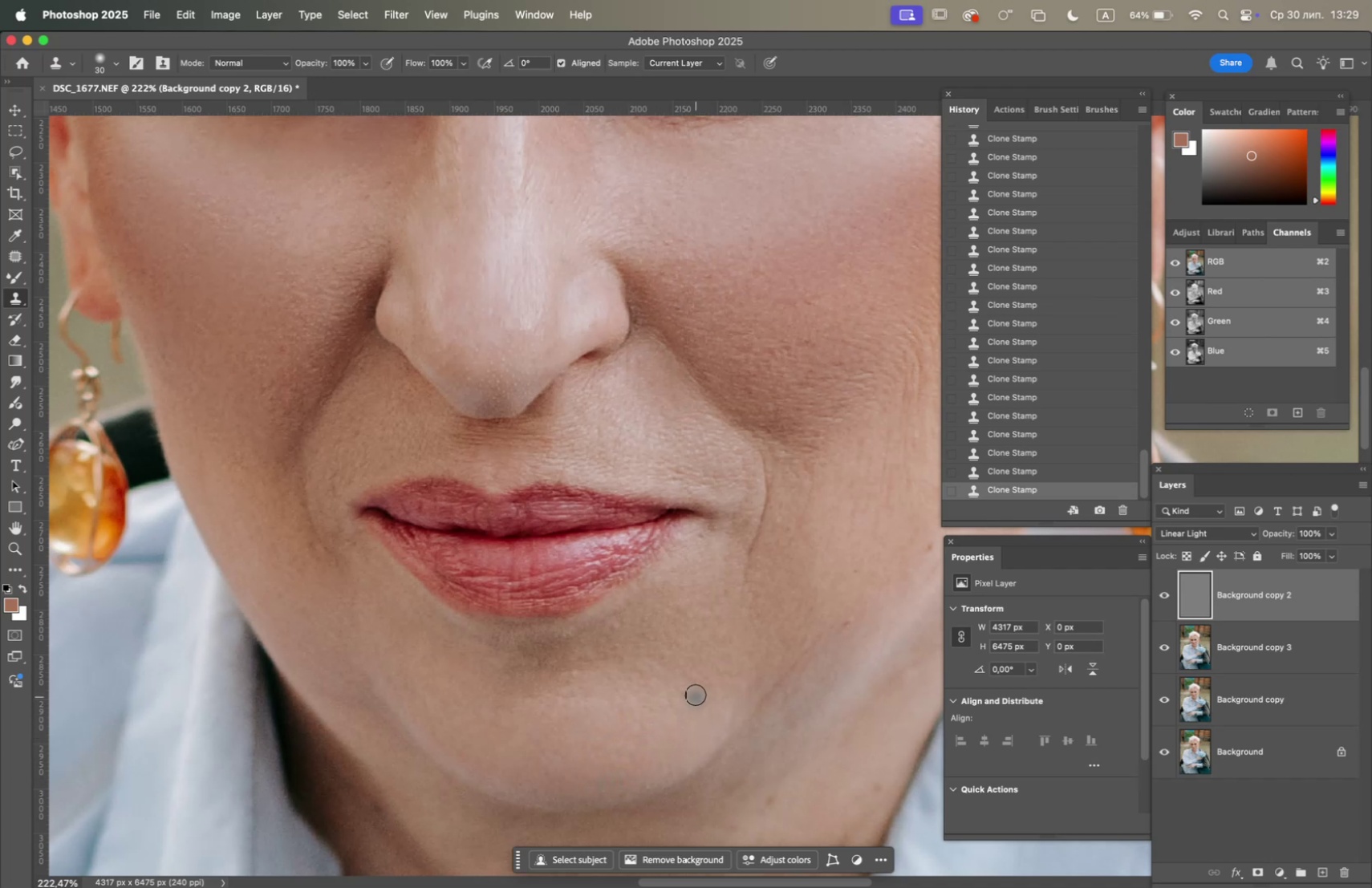 
hold_key(key=Space, duration=1.5)
 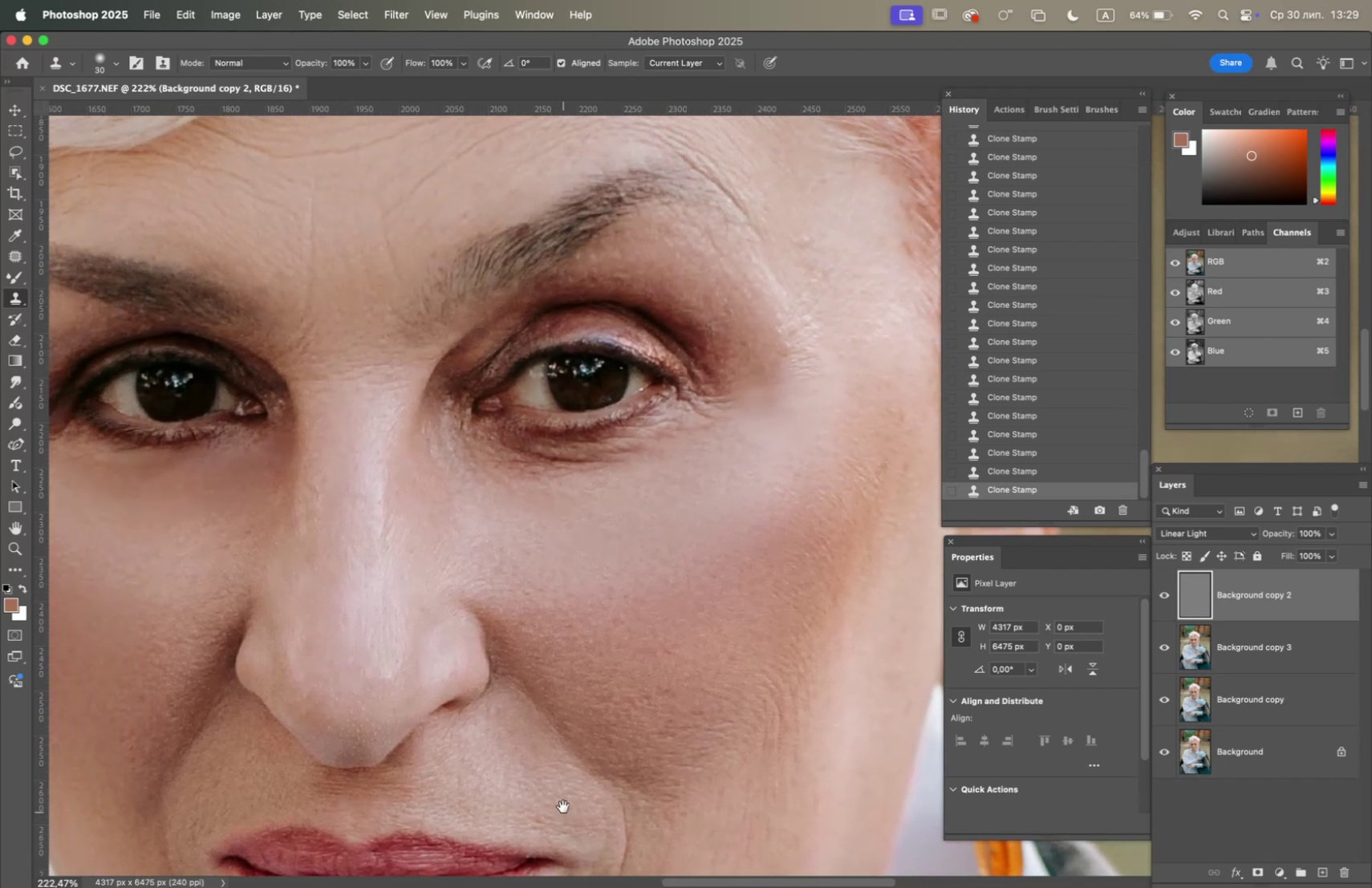 
left_click_drag(start_coordinate=[705, 686], to_coordinate=[453, 841])
 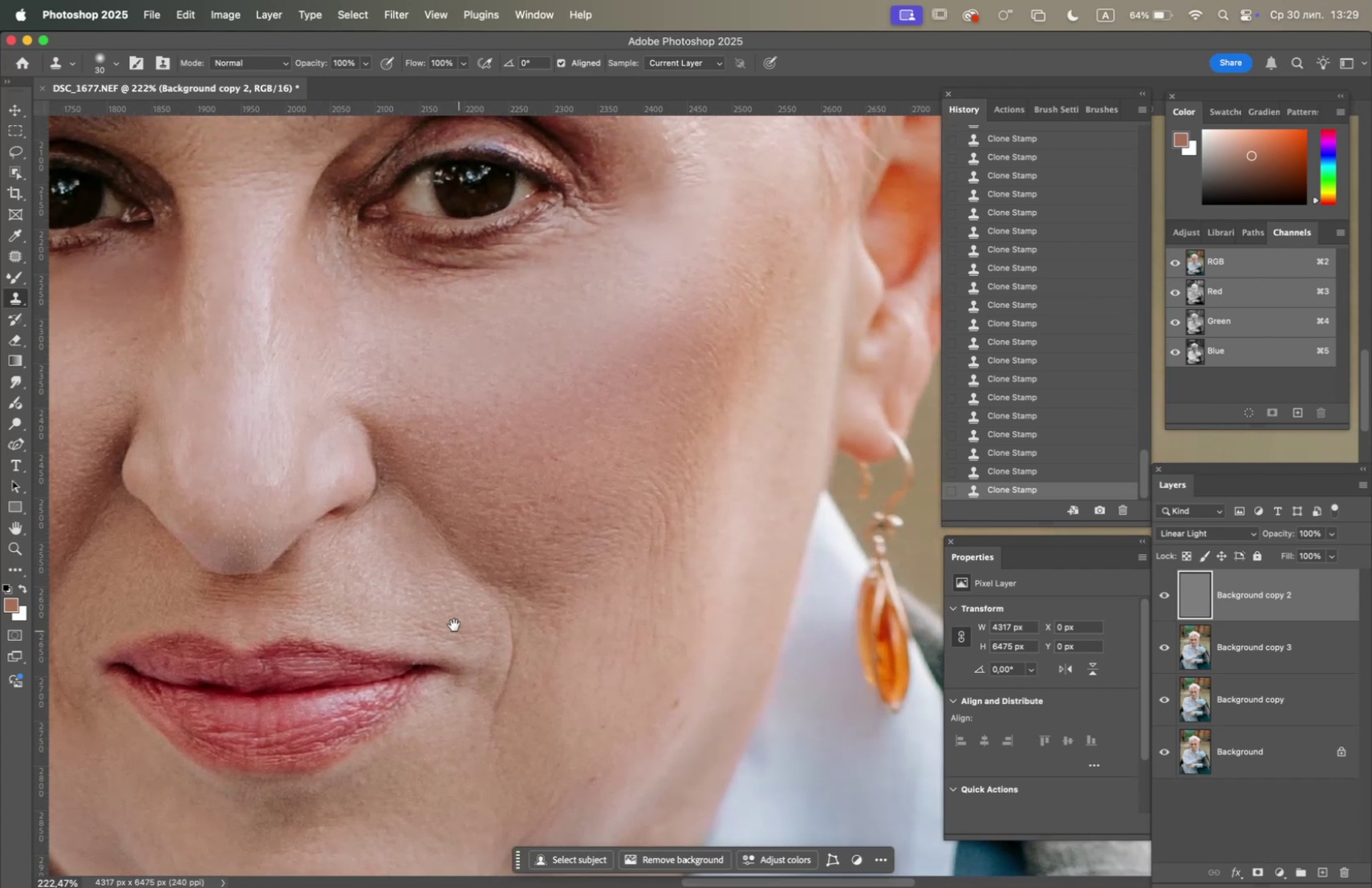 
hold_key(key=Space, duration=1.5)
 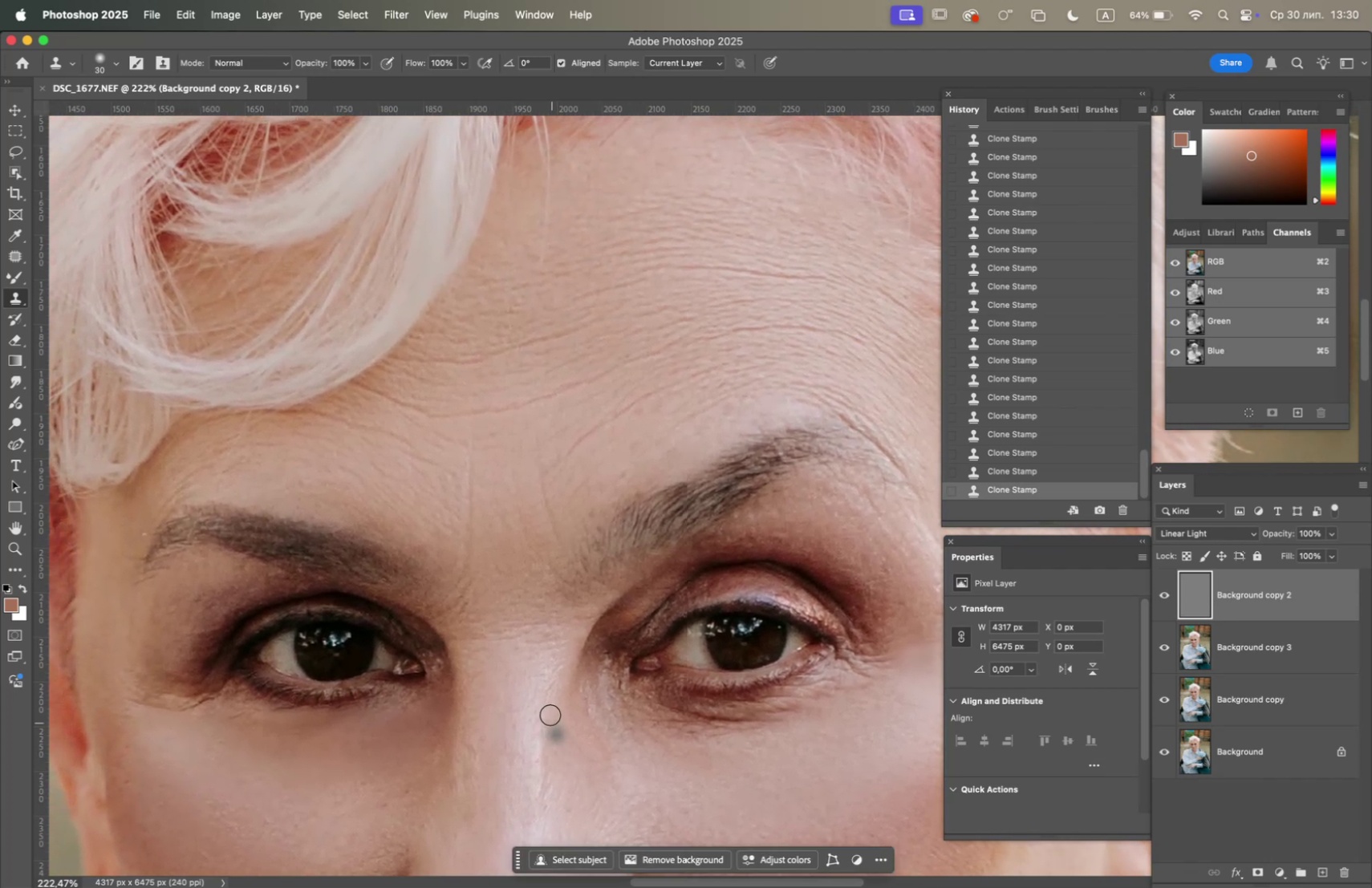 
left_click_drag(start_coordinate=[453, 622], to_coordinate=[563, 810])
 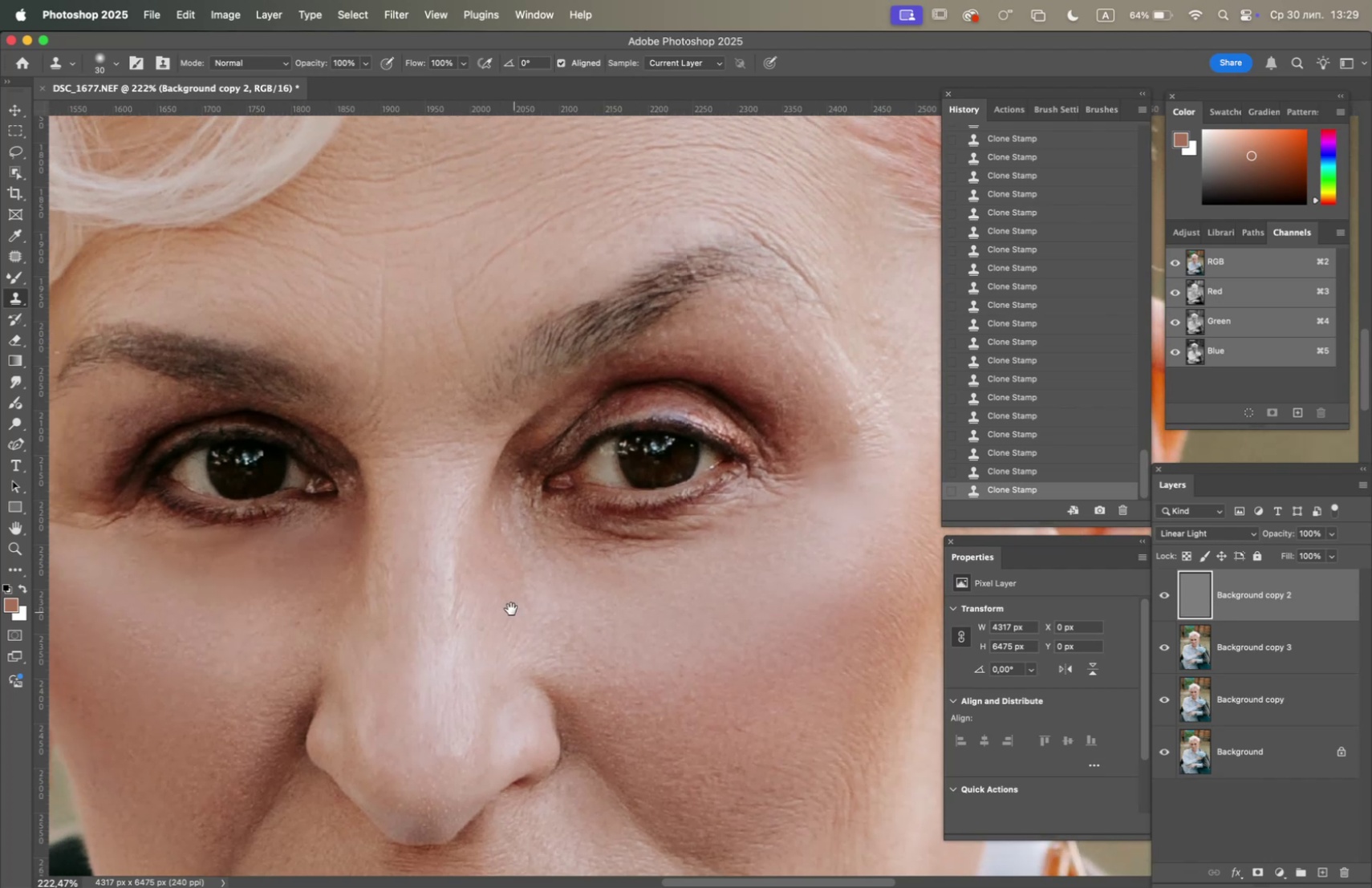 
left_click_drag(start_coordinate=[511, 608], to_coordinate=[565, 752])
 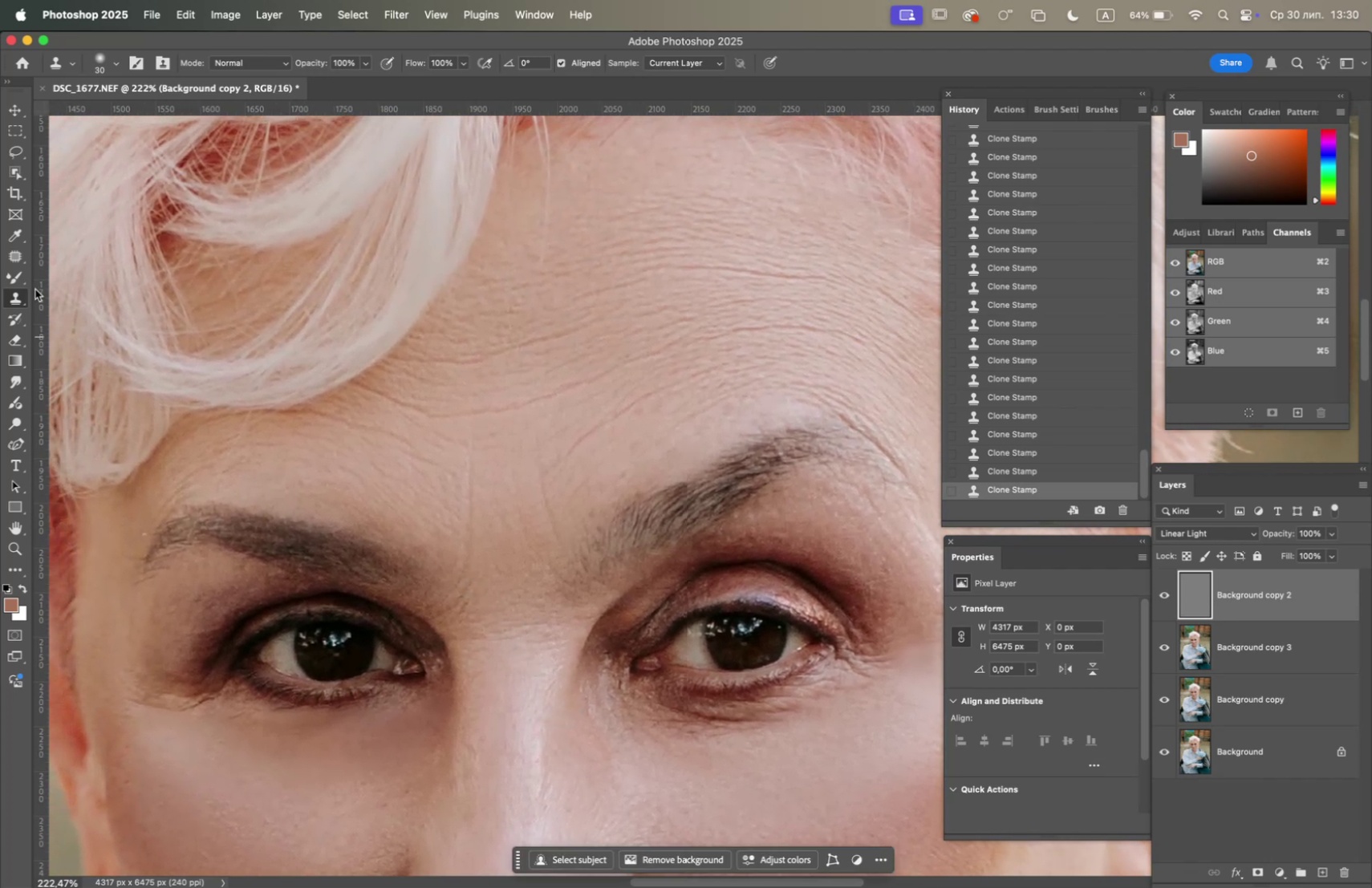 
left_click([16, 259])
 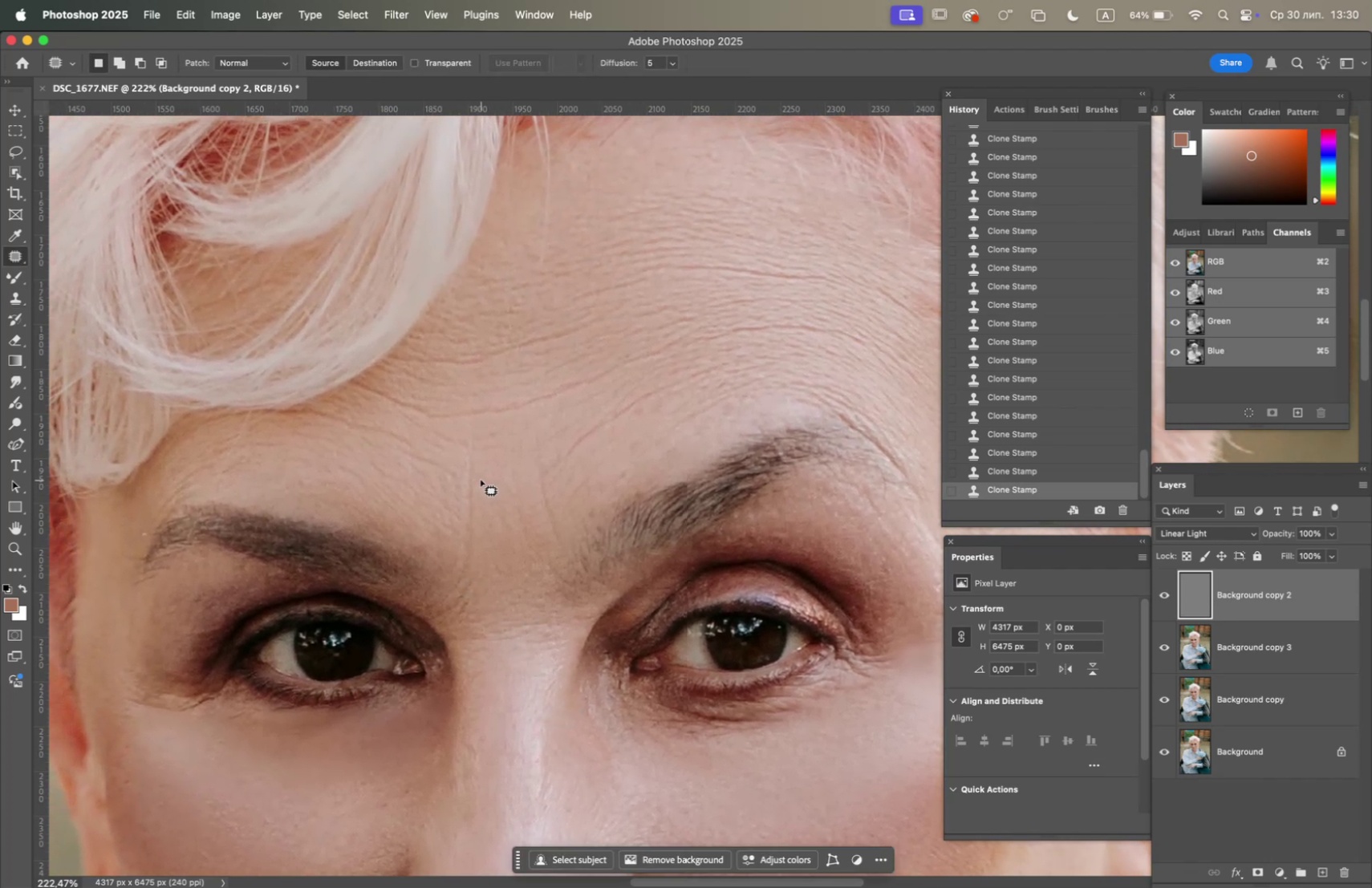 
left_click_drag(start_coordinate=[479, 478], to_coordinate=[481, 555])
 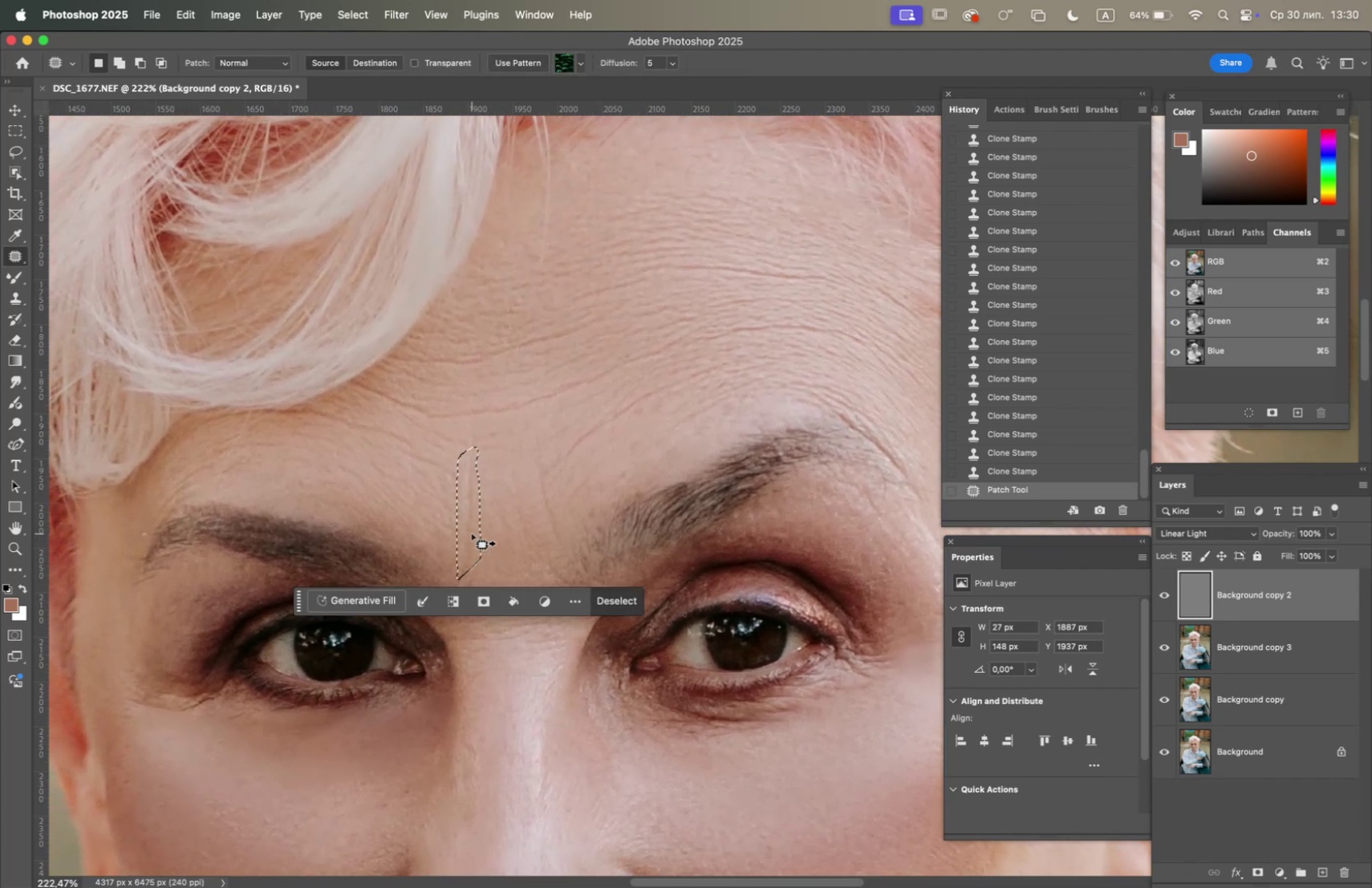 
left_click_drag(start_coordinate=[469, 531], to_coordinate=[494, 534])
 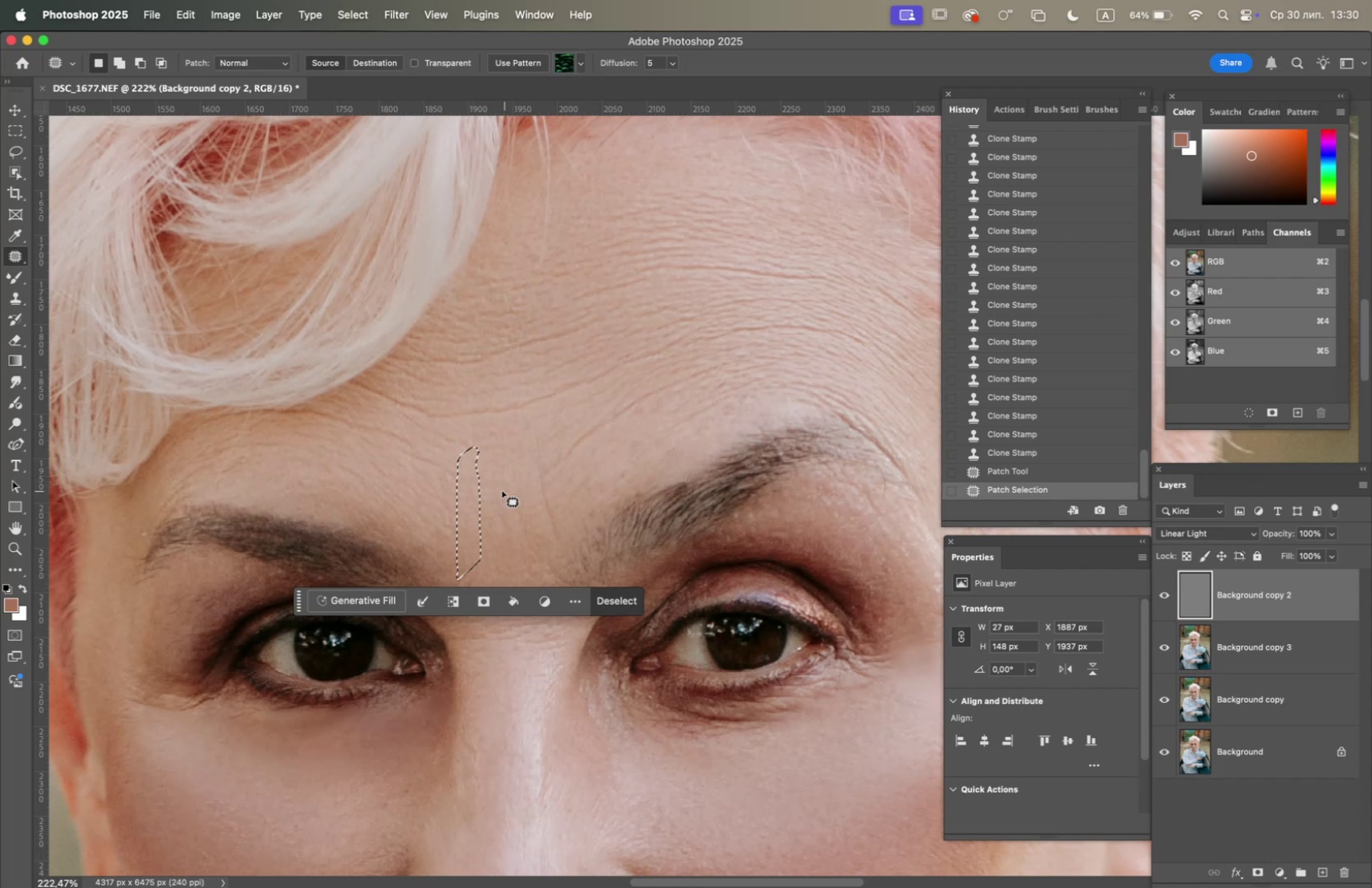 
left_click([497, 489])
 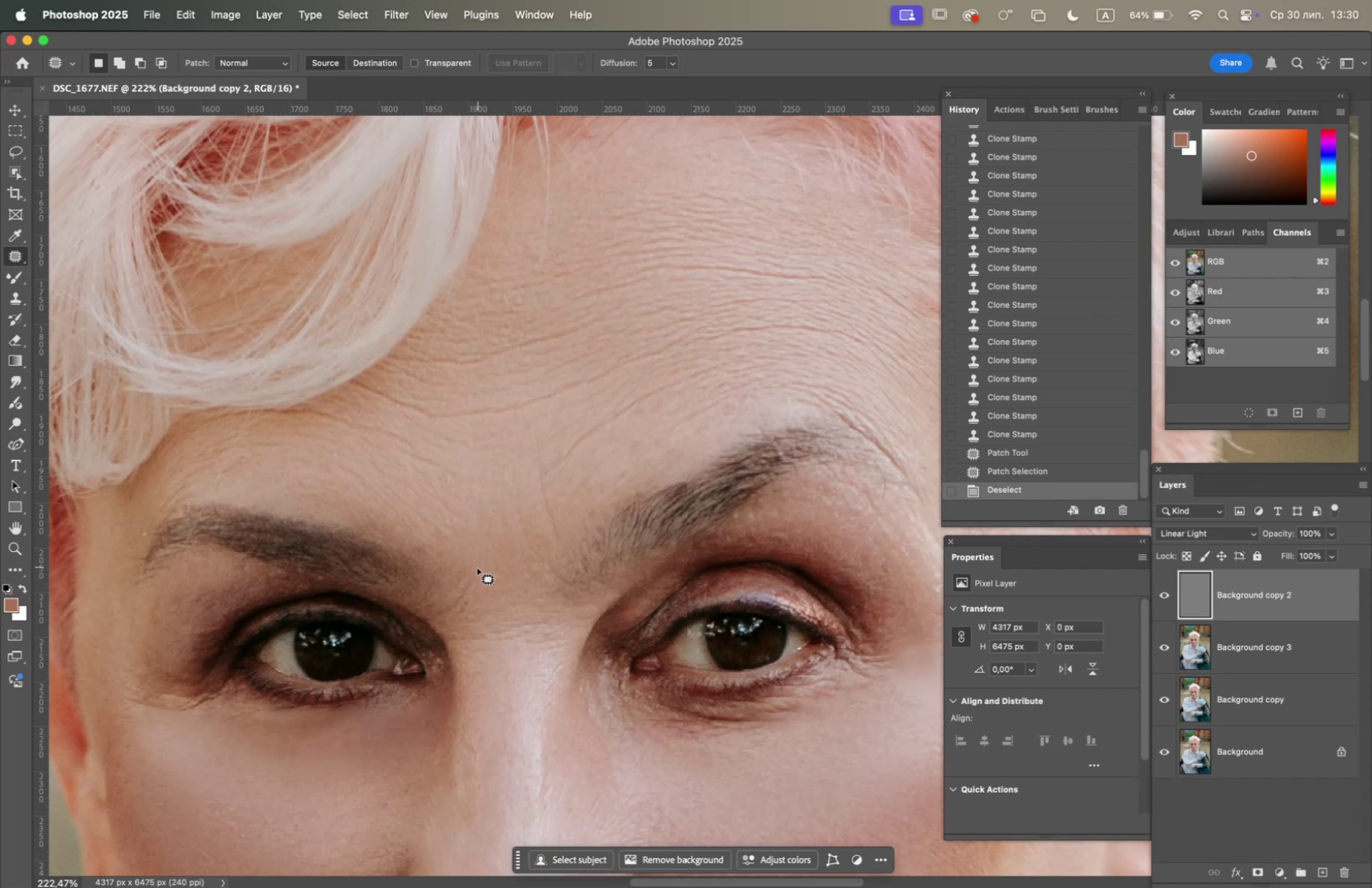 
left_click_drag(start_coordinate=[477, 571], to_coordinate=[476, 580])
 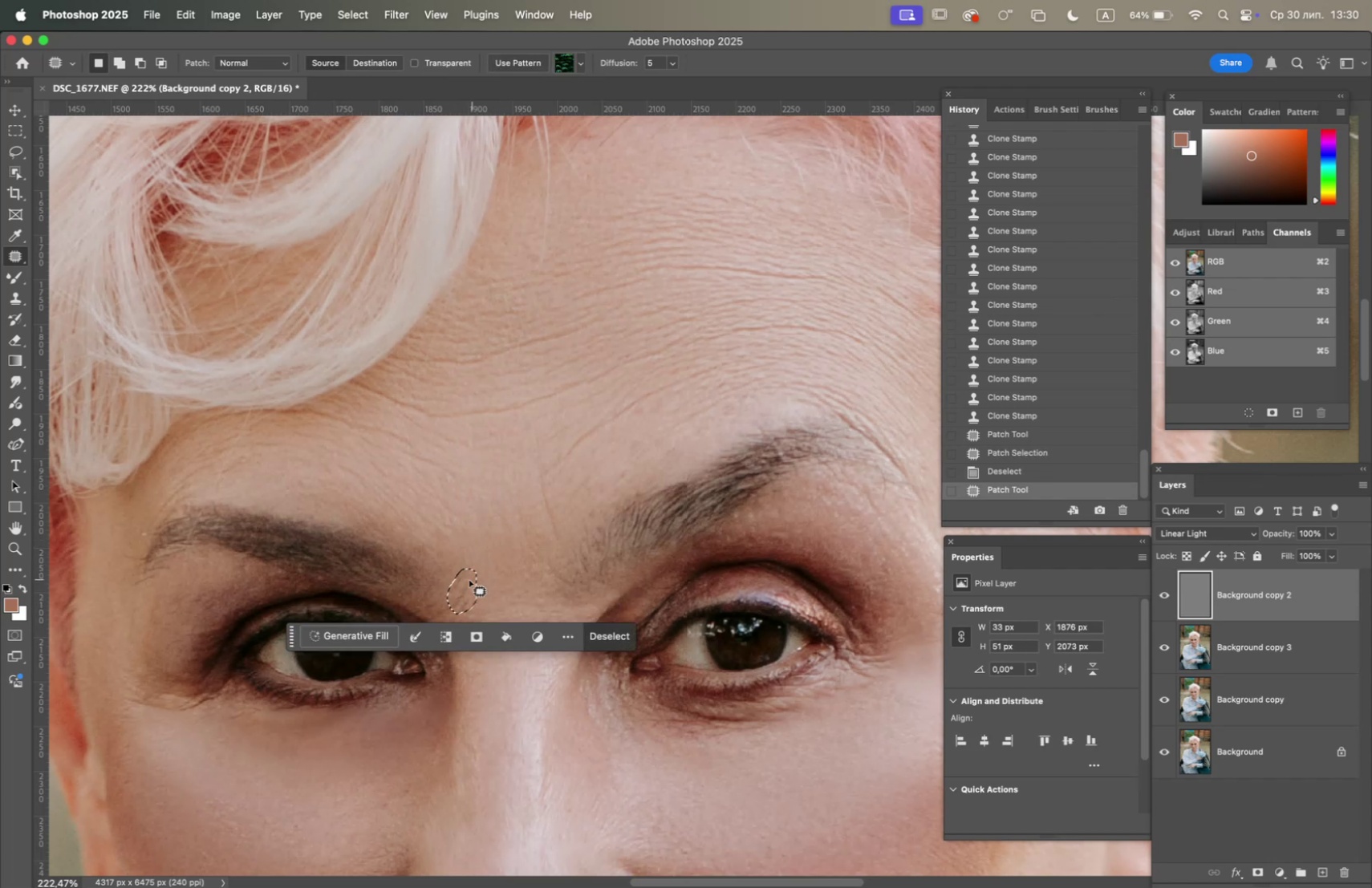 
left_click_drag(start_coordinate=[466, 581], to_coordinate=[489, 562])
 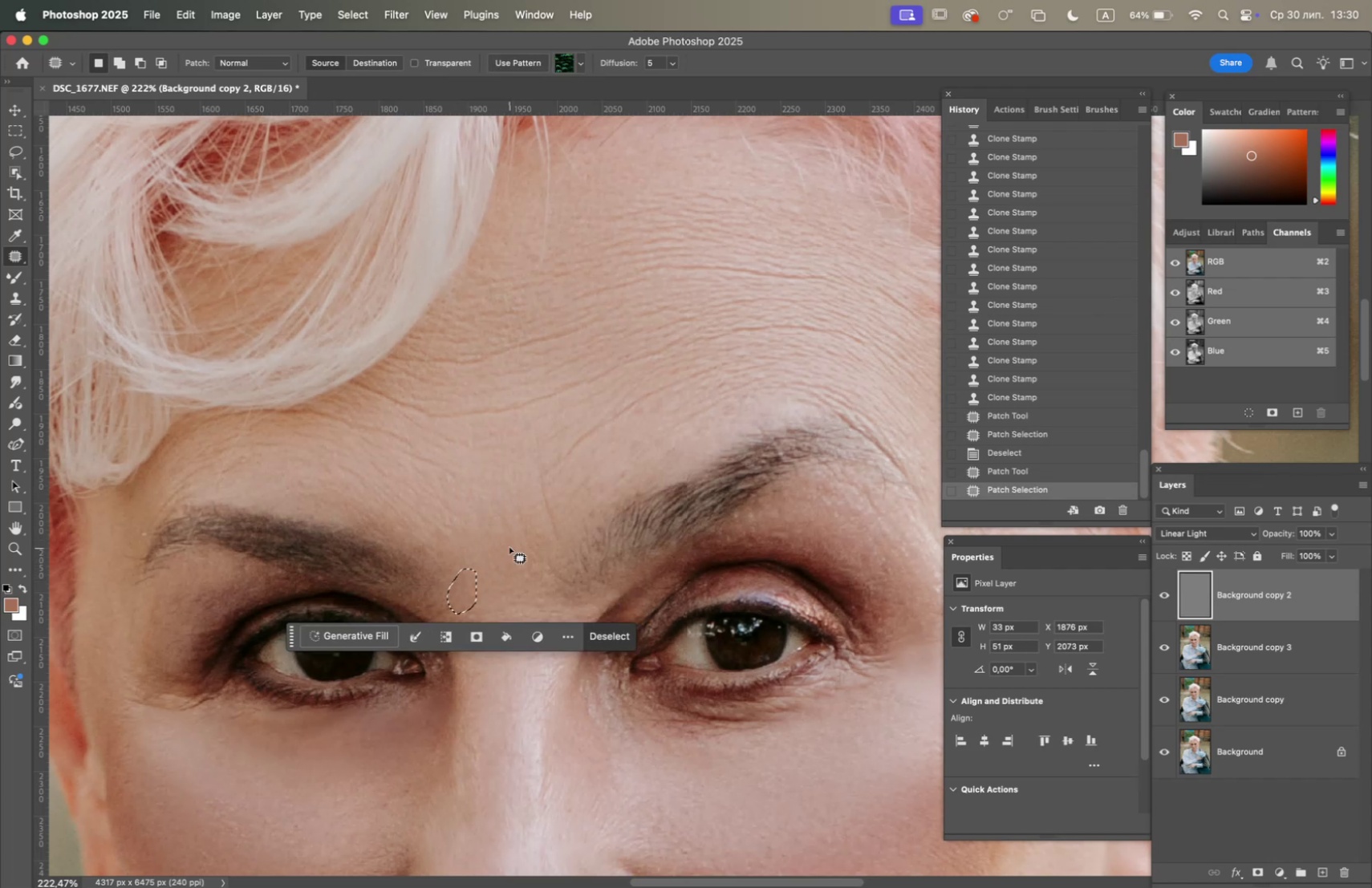 
left_click([509, 546])
 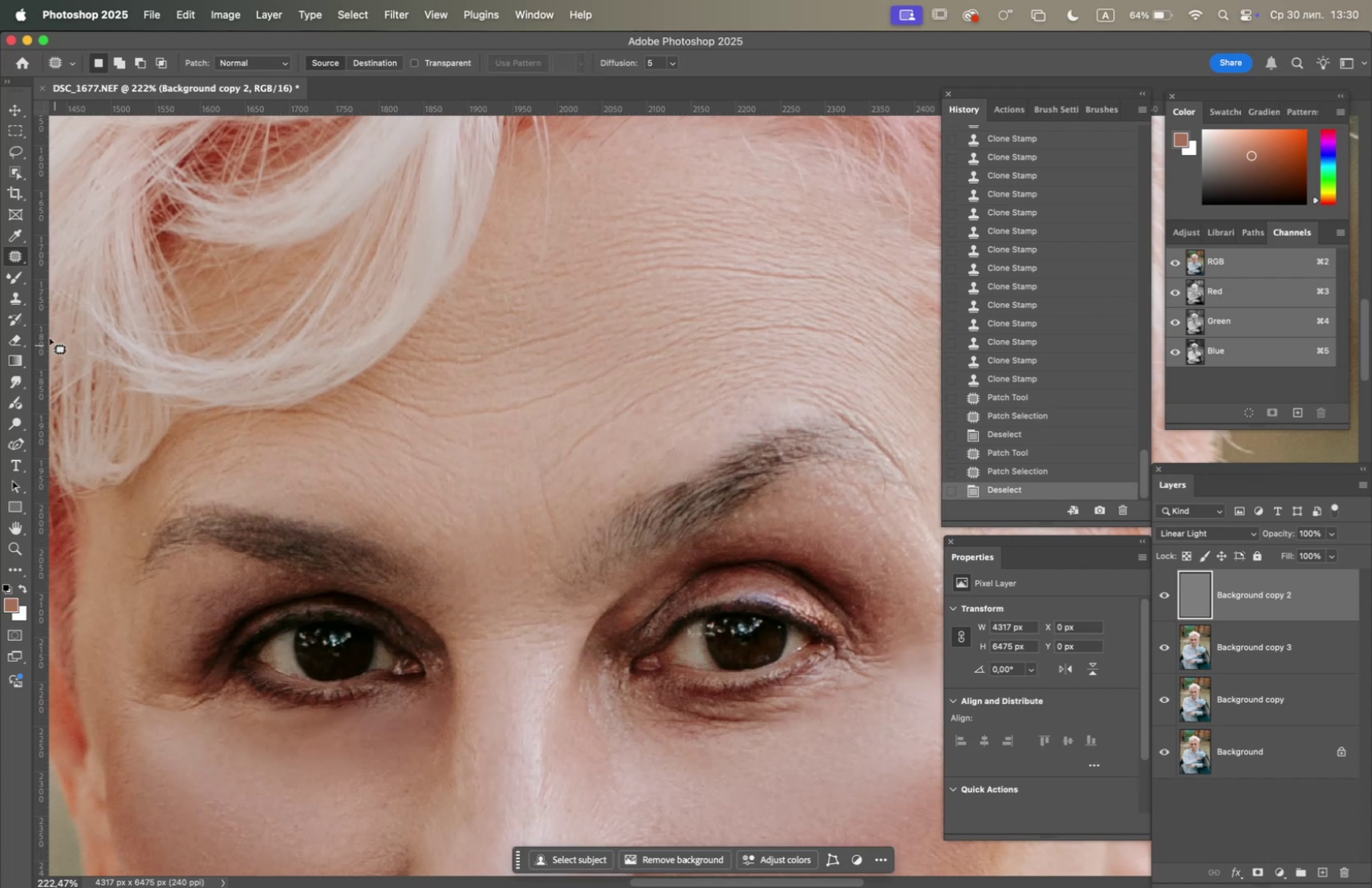 
left_click([23, 301])
 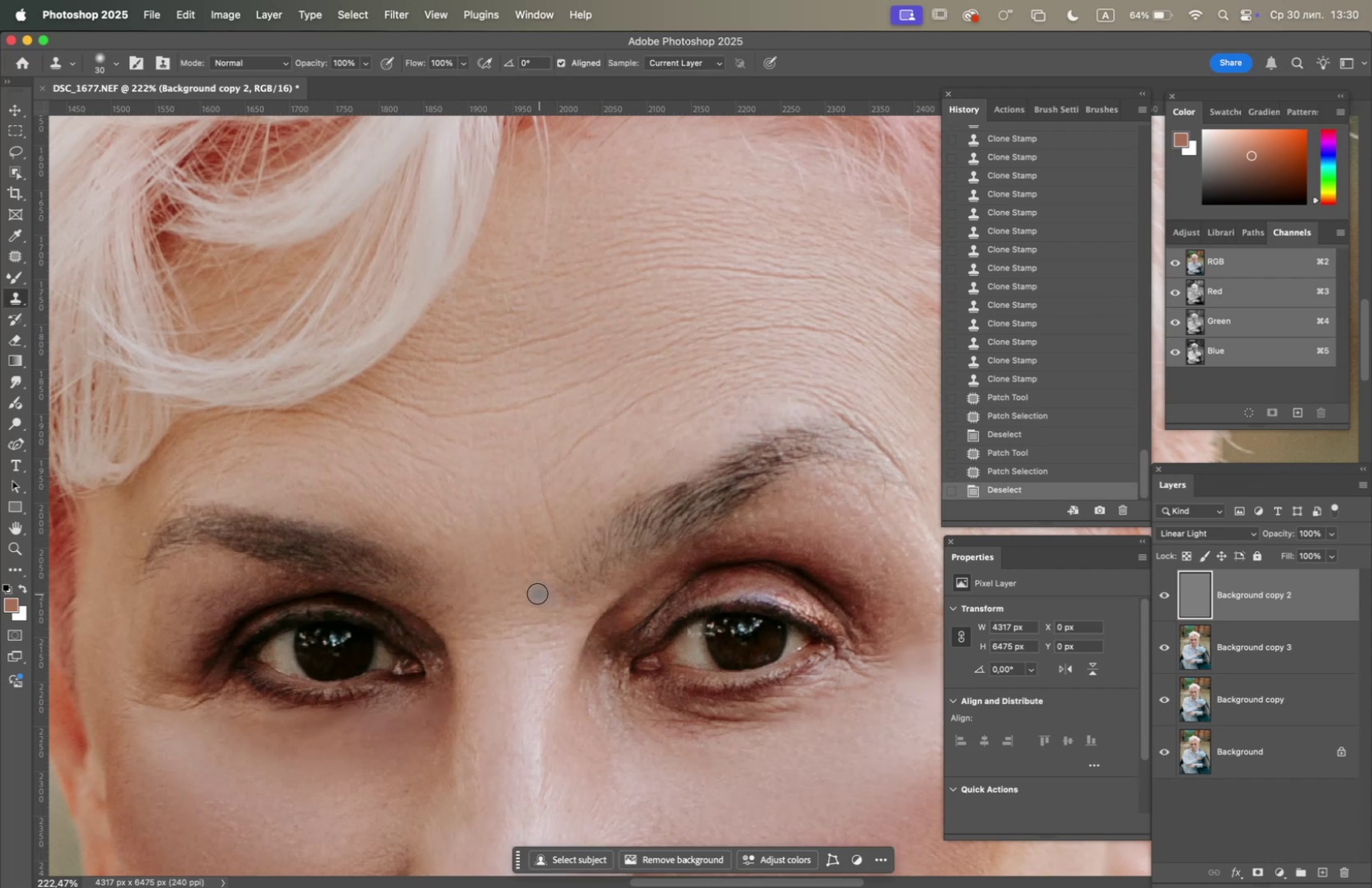 
hold_key(key=OptionLeft, duration=1.44)
left_click([484, 612])
 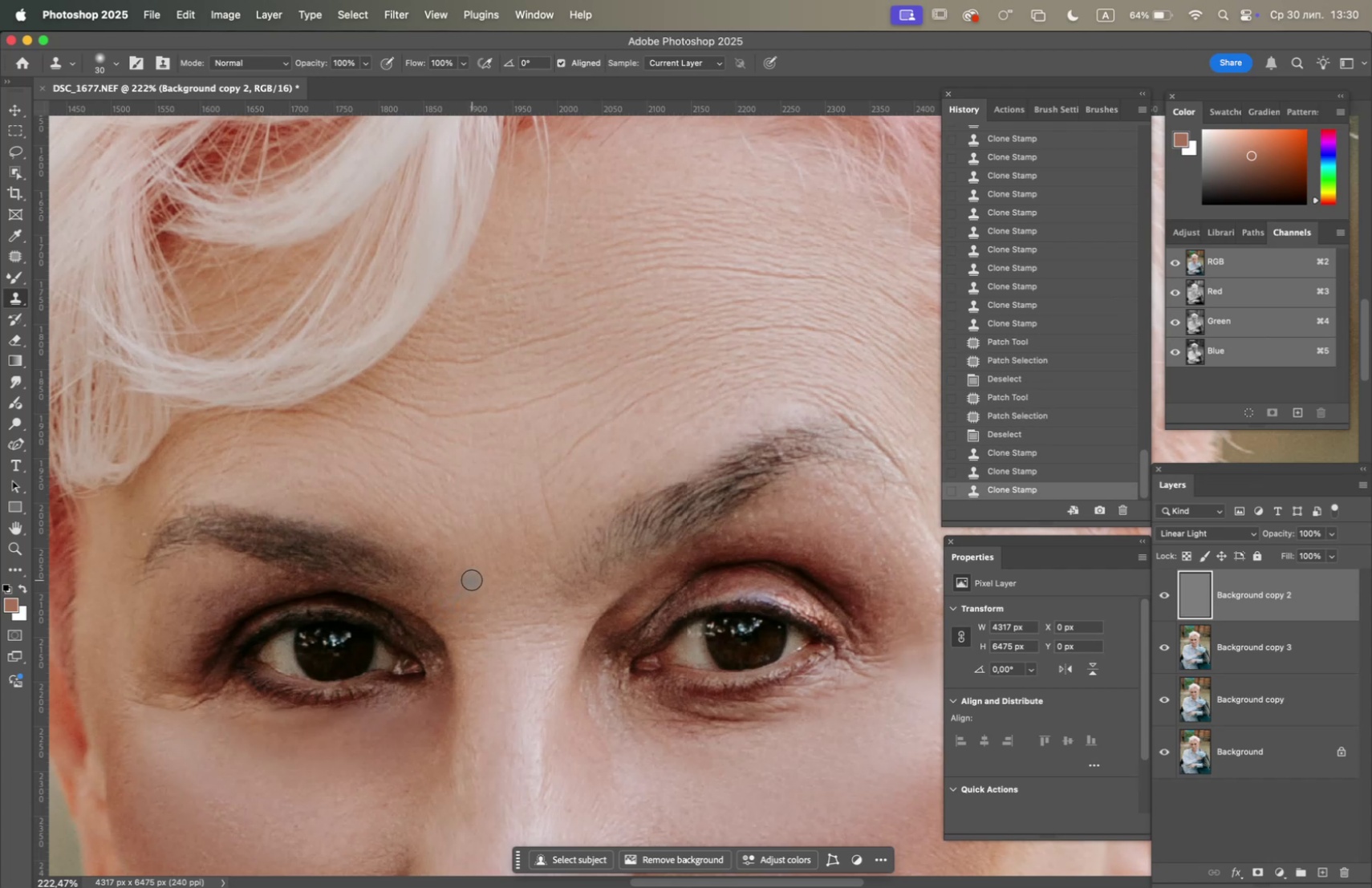 
triple_click([465, 566])
 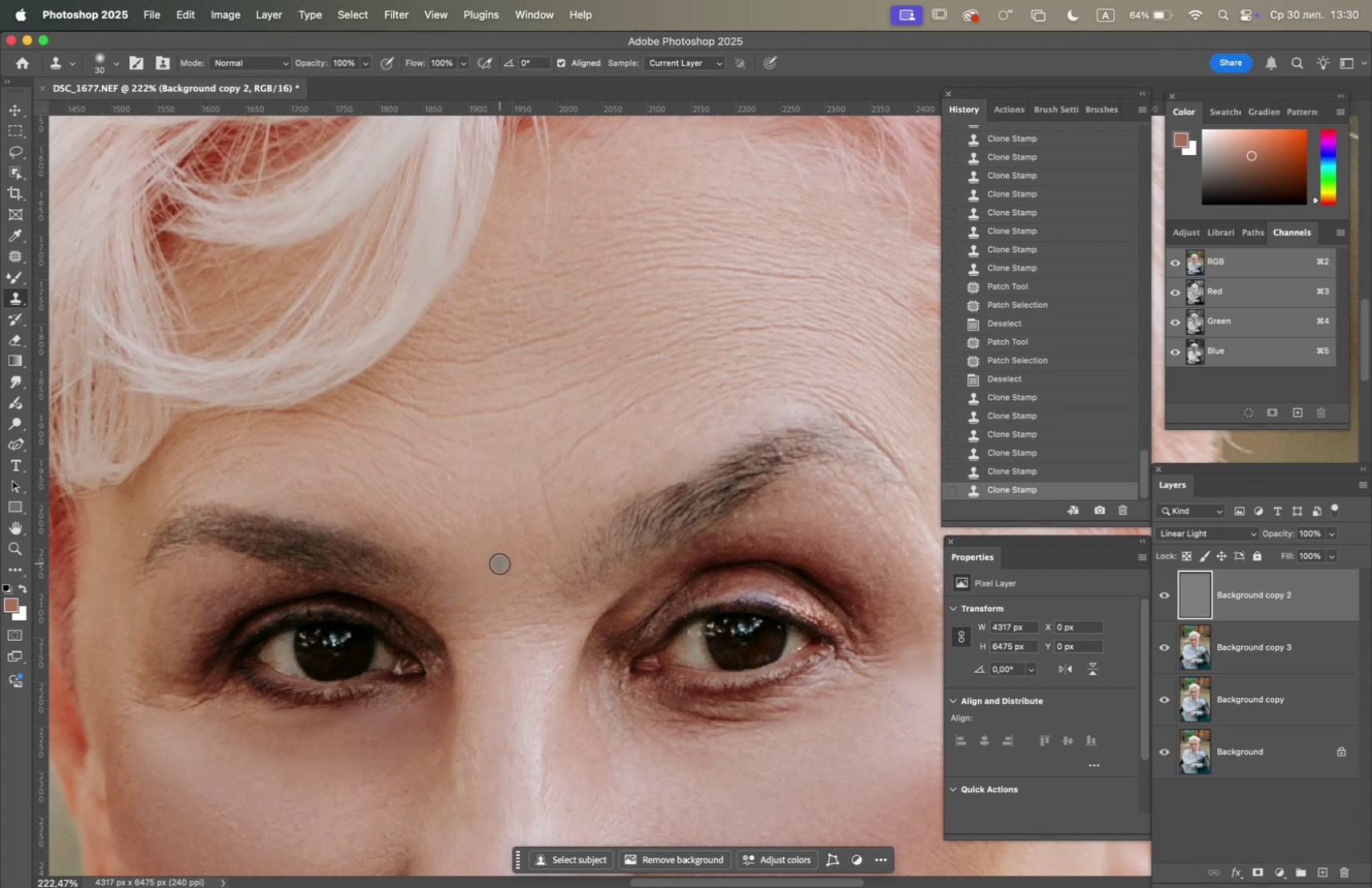 
hold_key(key=OptionLeft, duration=1.47)
 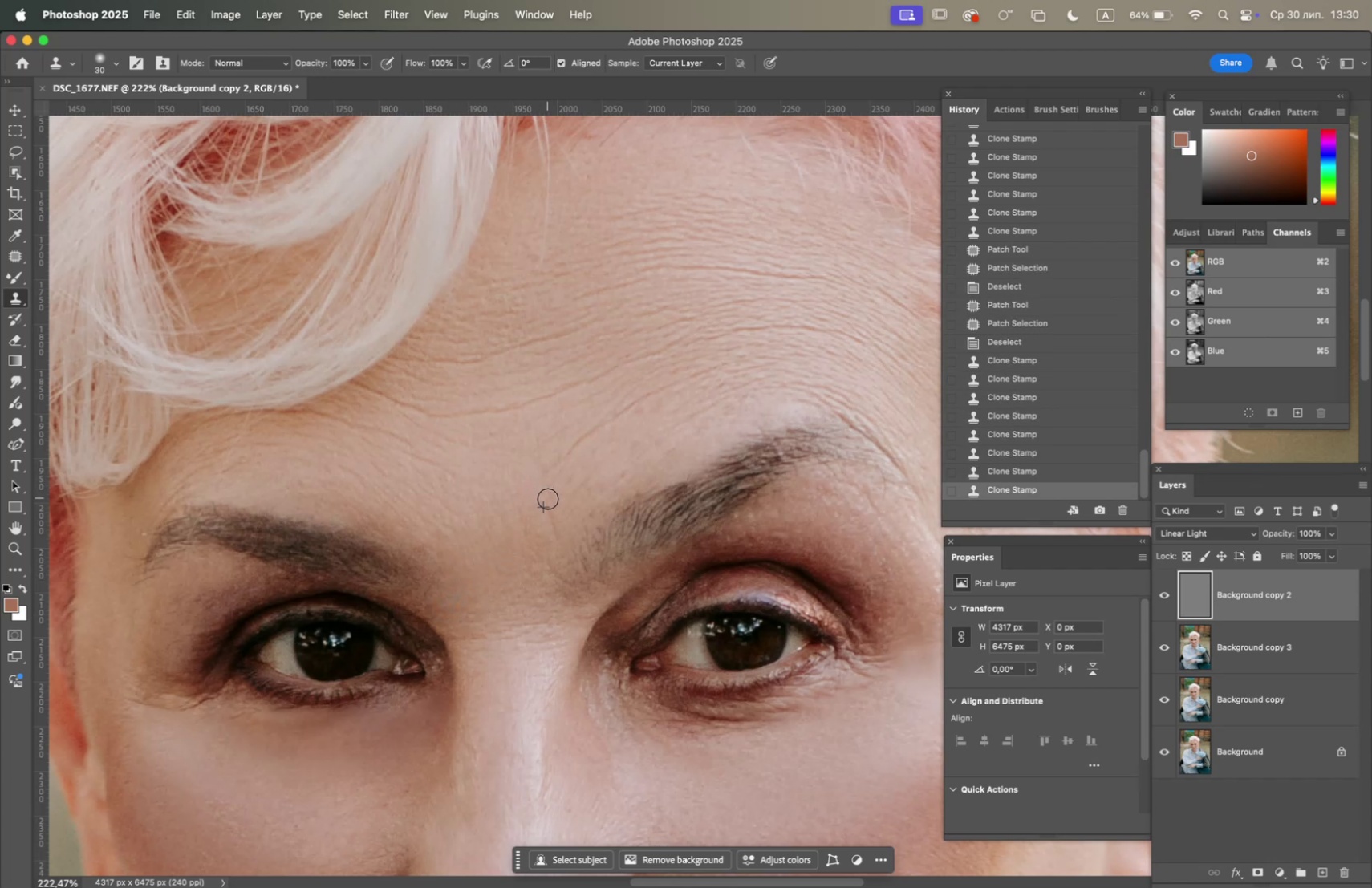 
left_click_drag(start_coordinate=[549, 507], to_coordinate=[551, 513])
 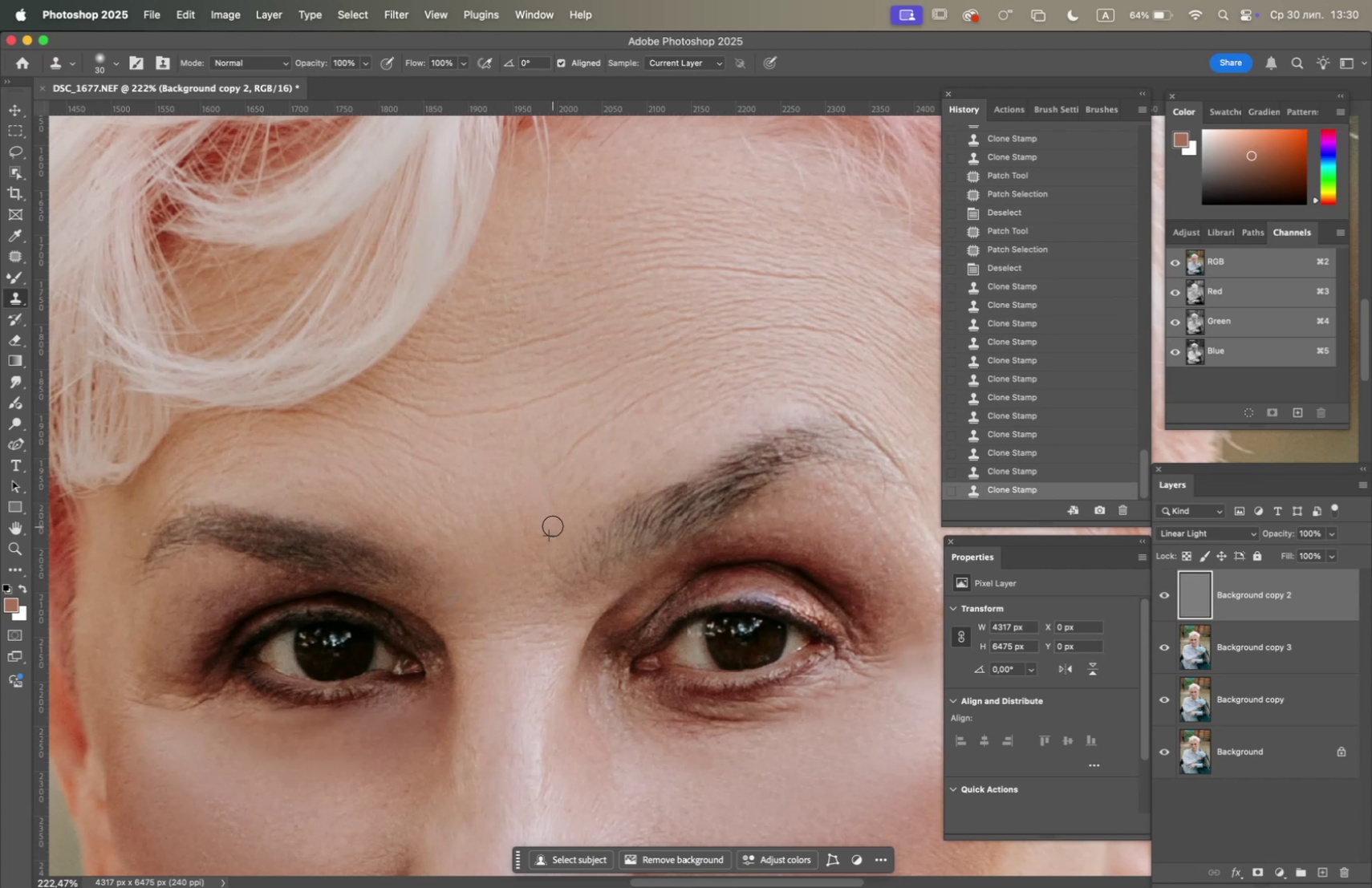 
hold_key(key=OptionLeft, duration=0.69)
 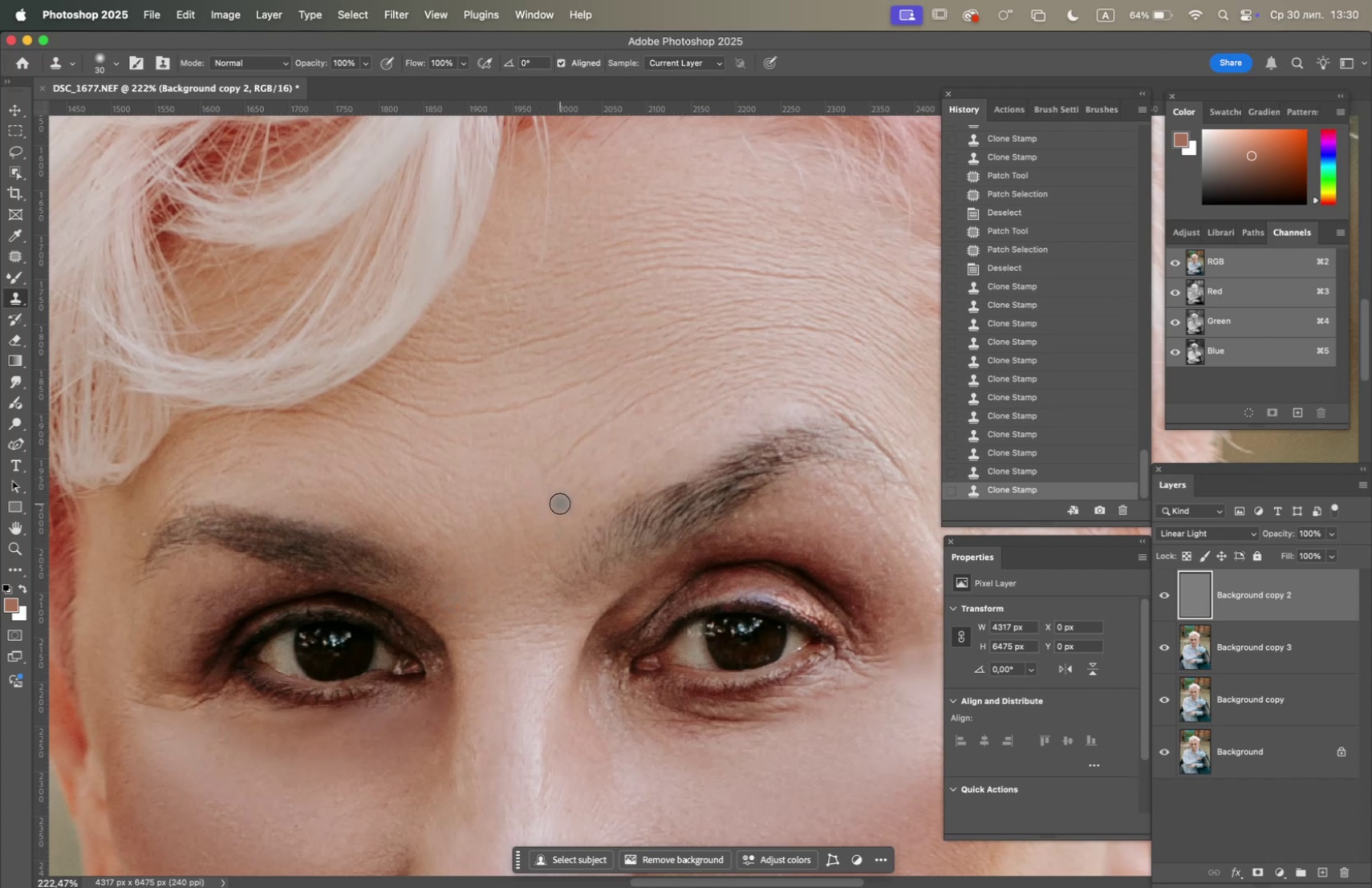 
left_click([559, 503])
 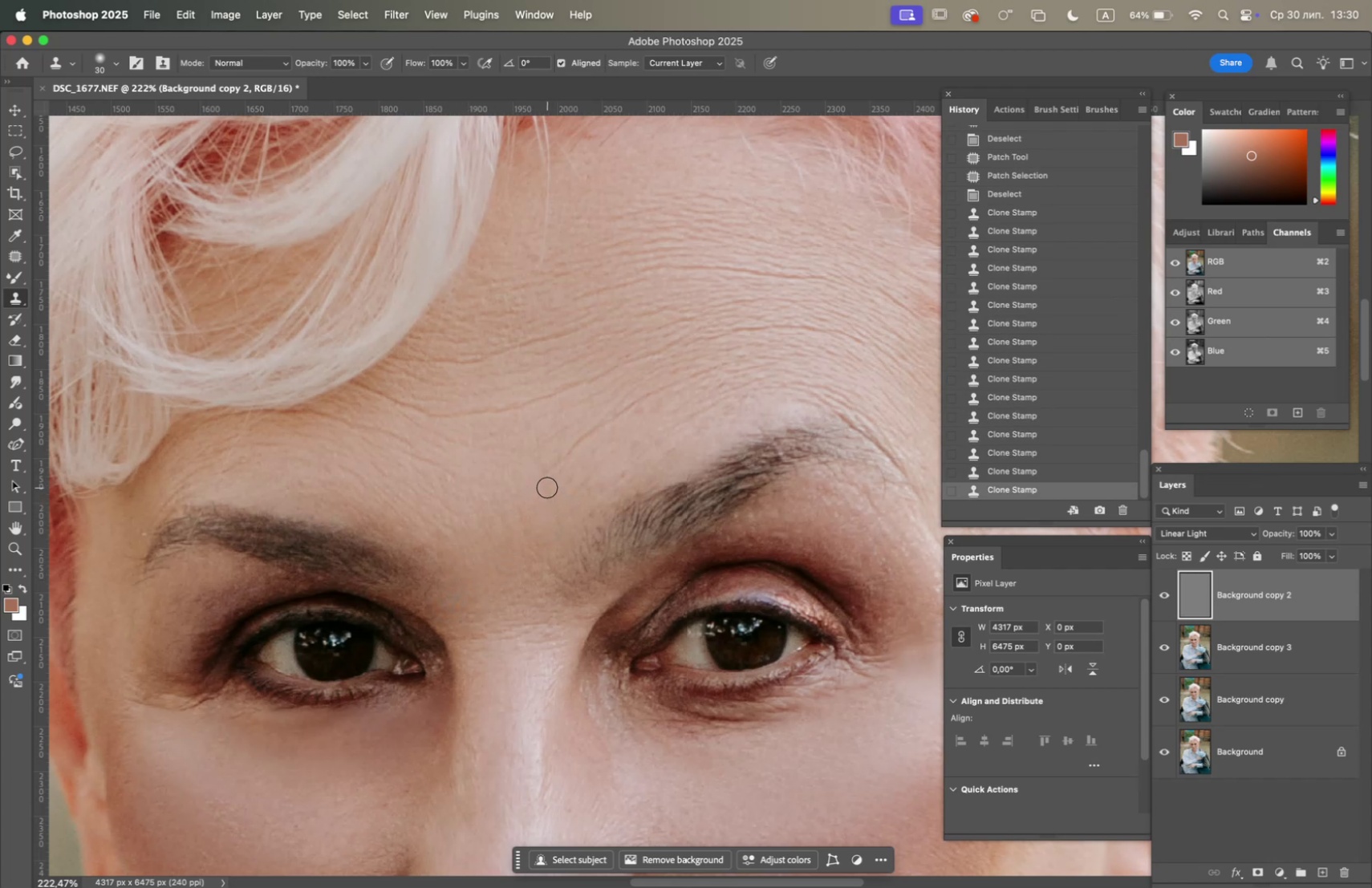 
triple_click([545, 474])
 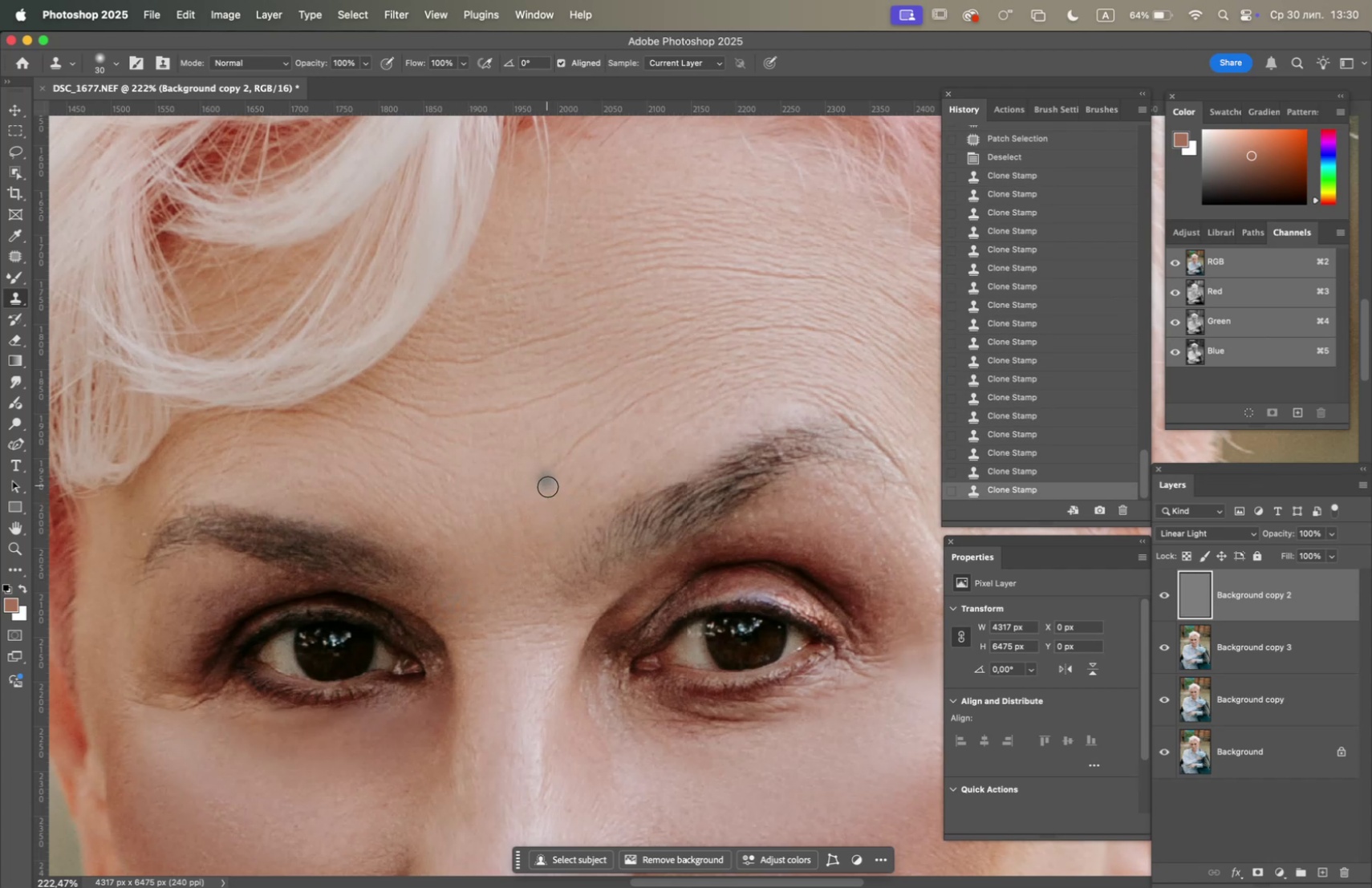 
hold_key(key=OptionLeft, duration=0.59)
 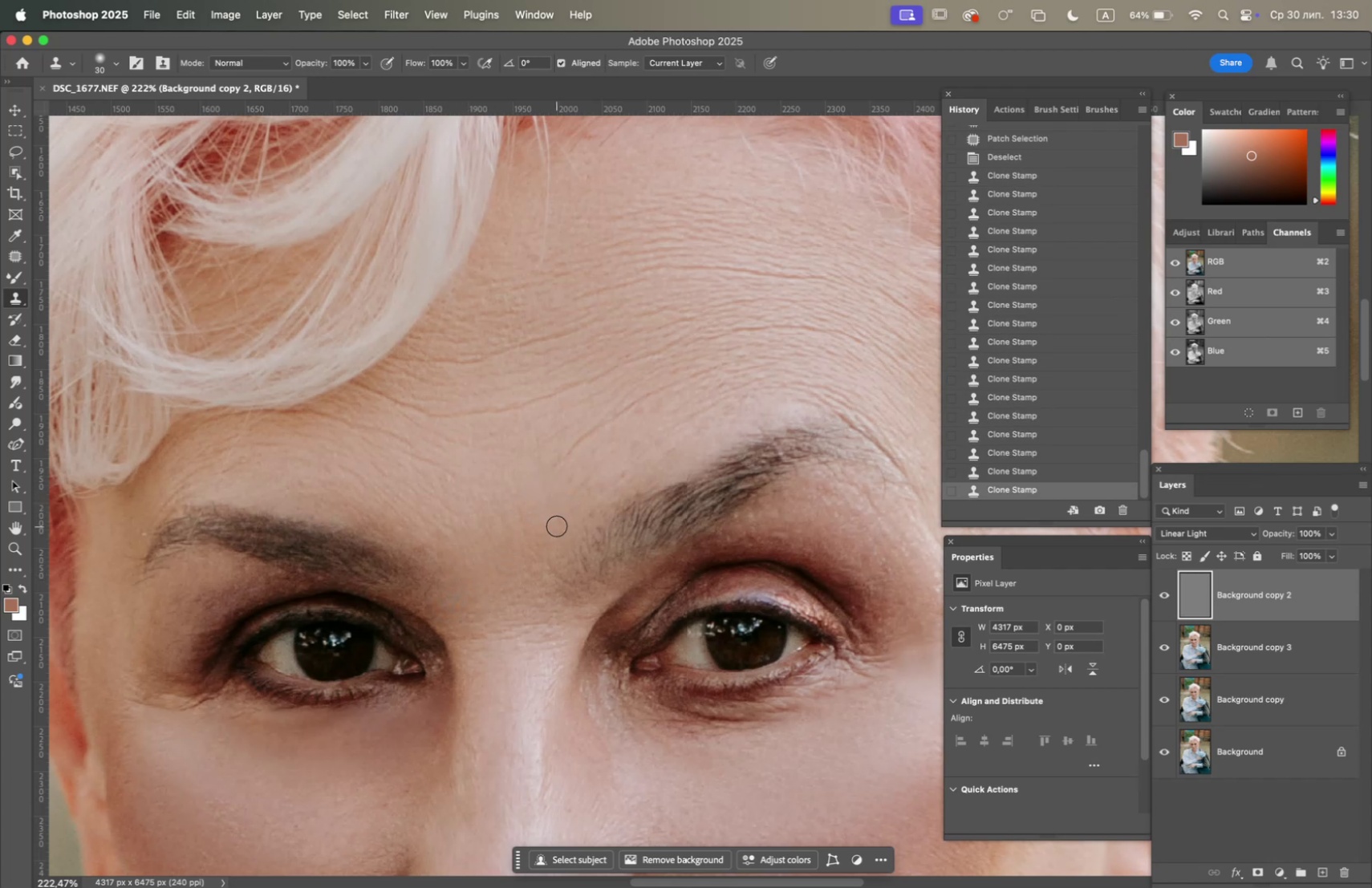 
double_click([557, 525])
 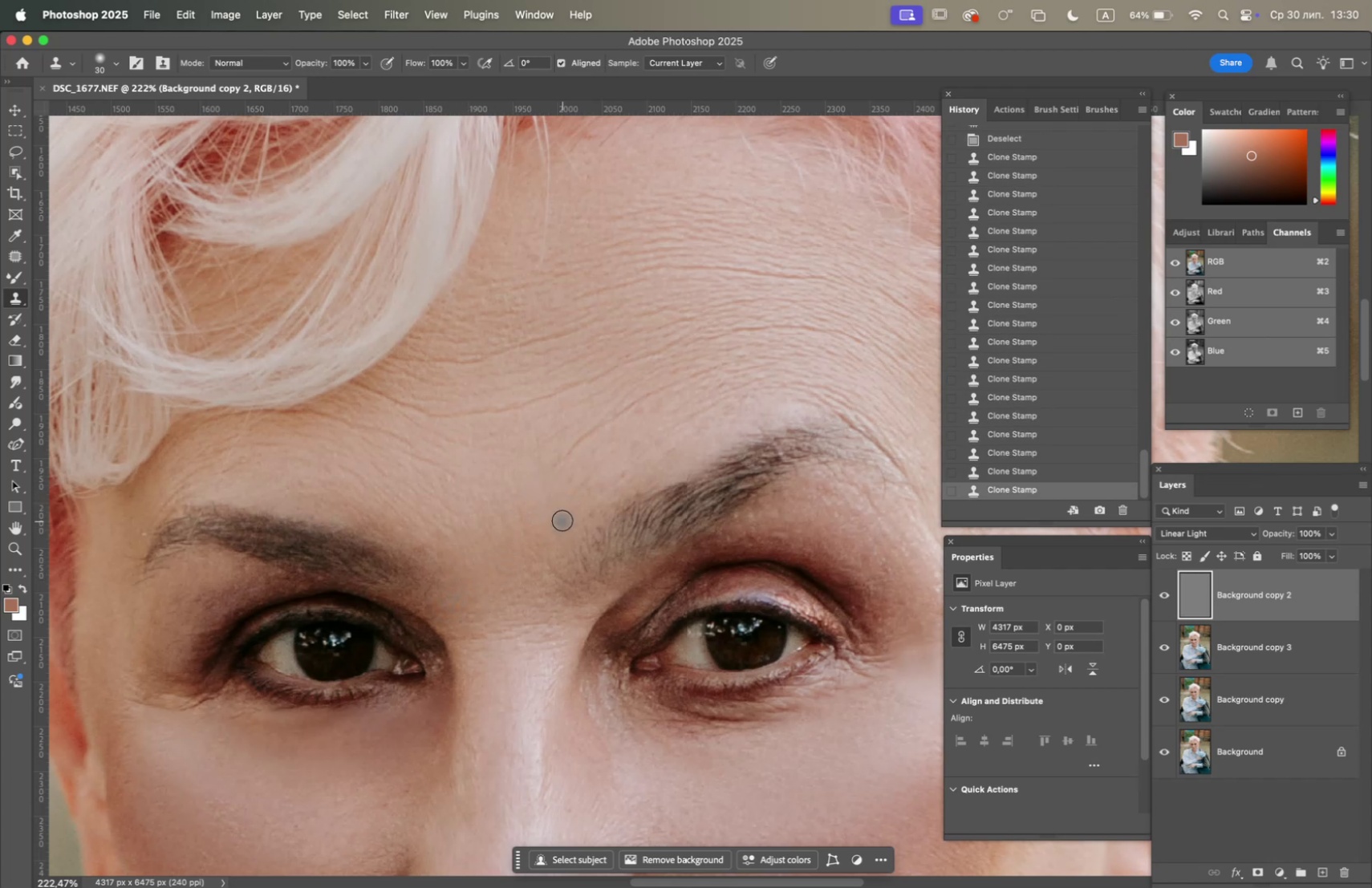 
triple_click([562, 520])
 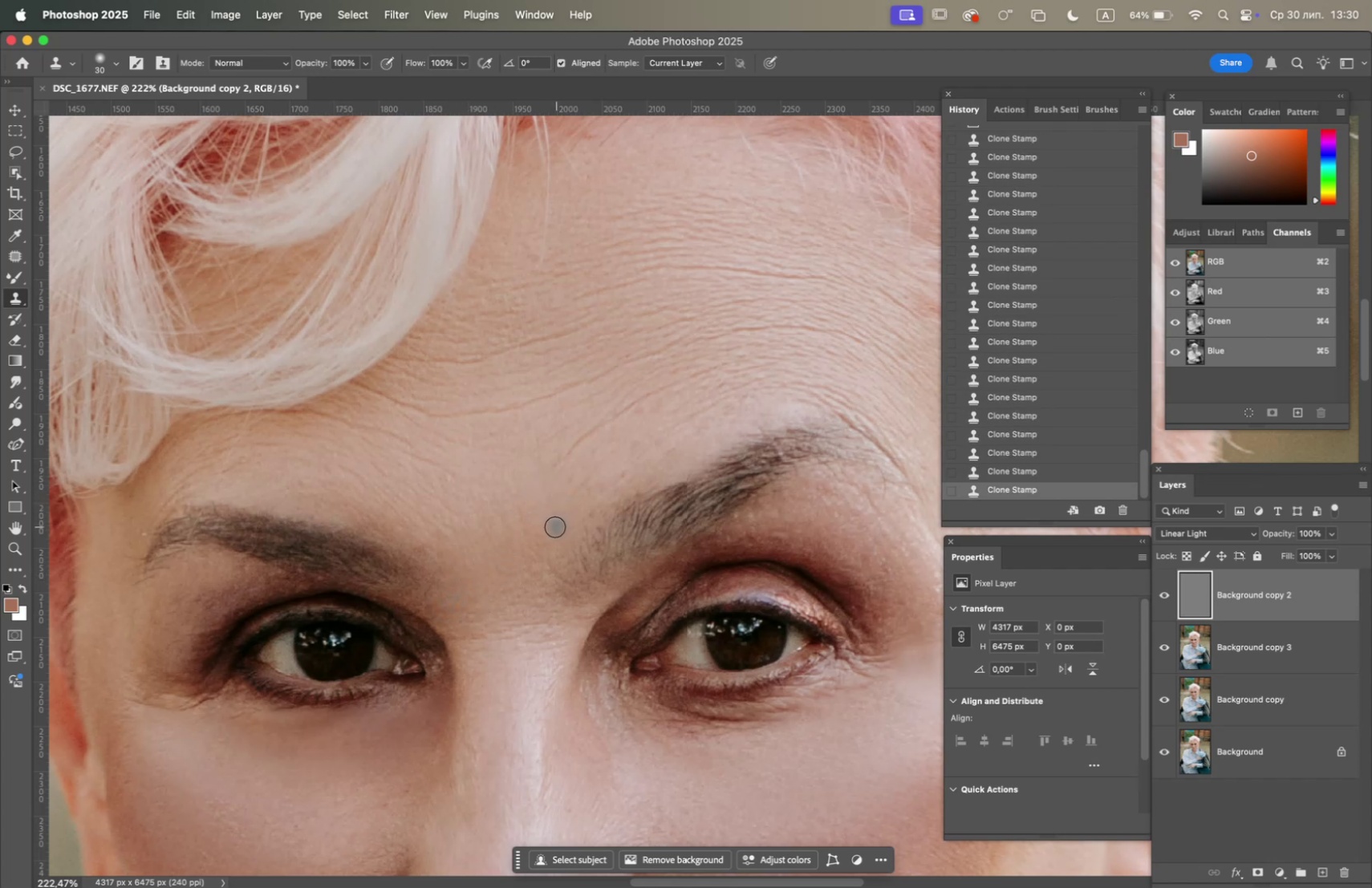 
hold_key(key=OptionLeft, duration=0.74)
 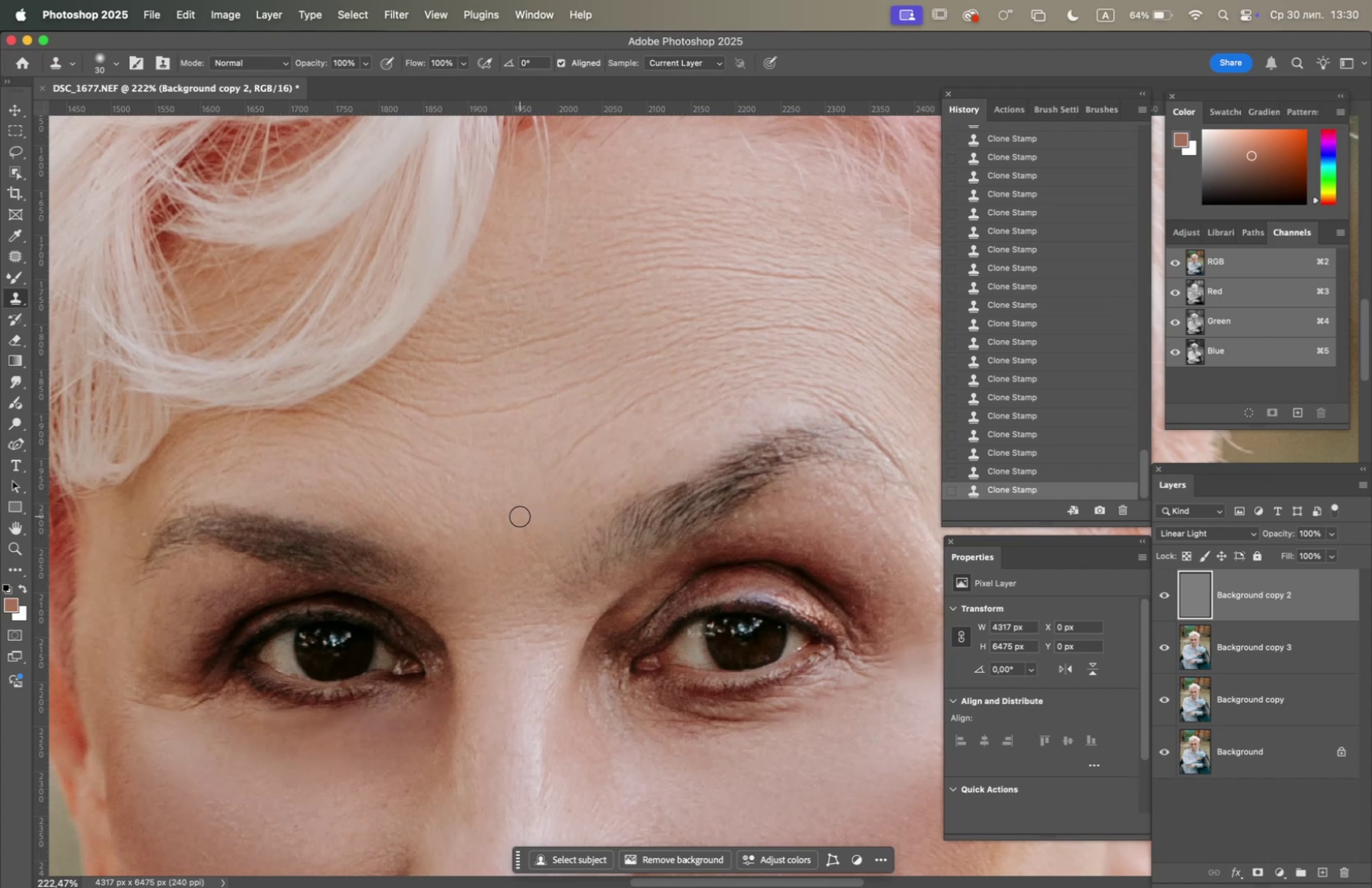 
left_click_drag(start_coordinate=[523, 525], to_coordinate=[523, 529])
 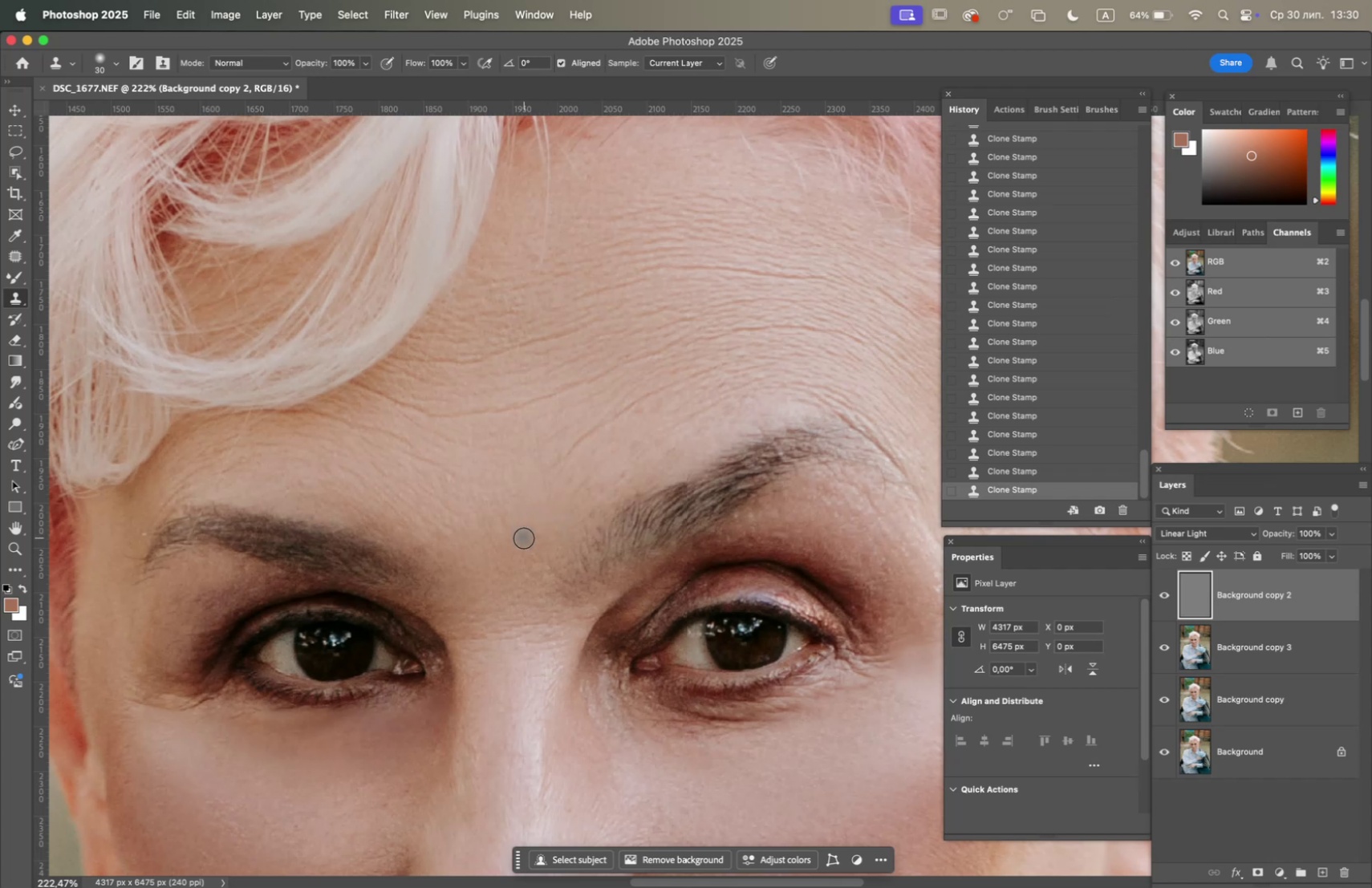 
hold_key(key=OptionLeft, duration=0.93)
left_click([458, 559])
 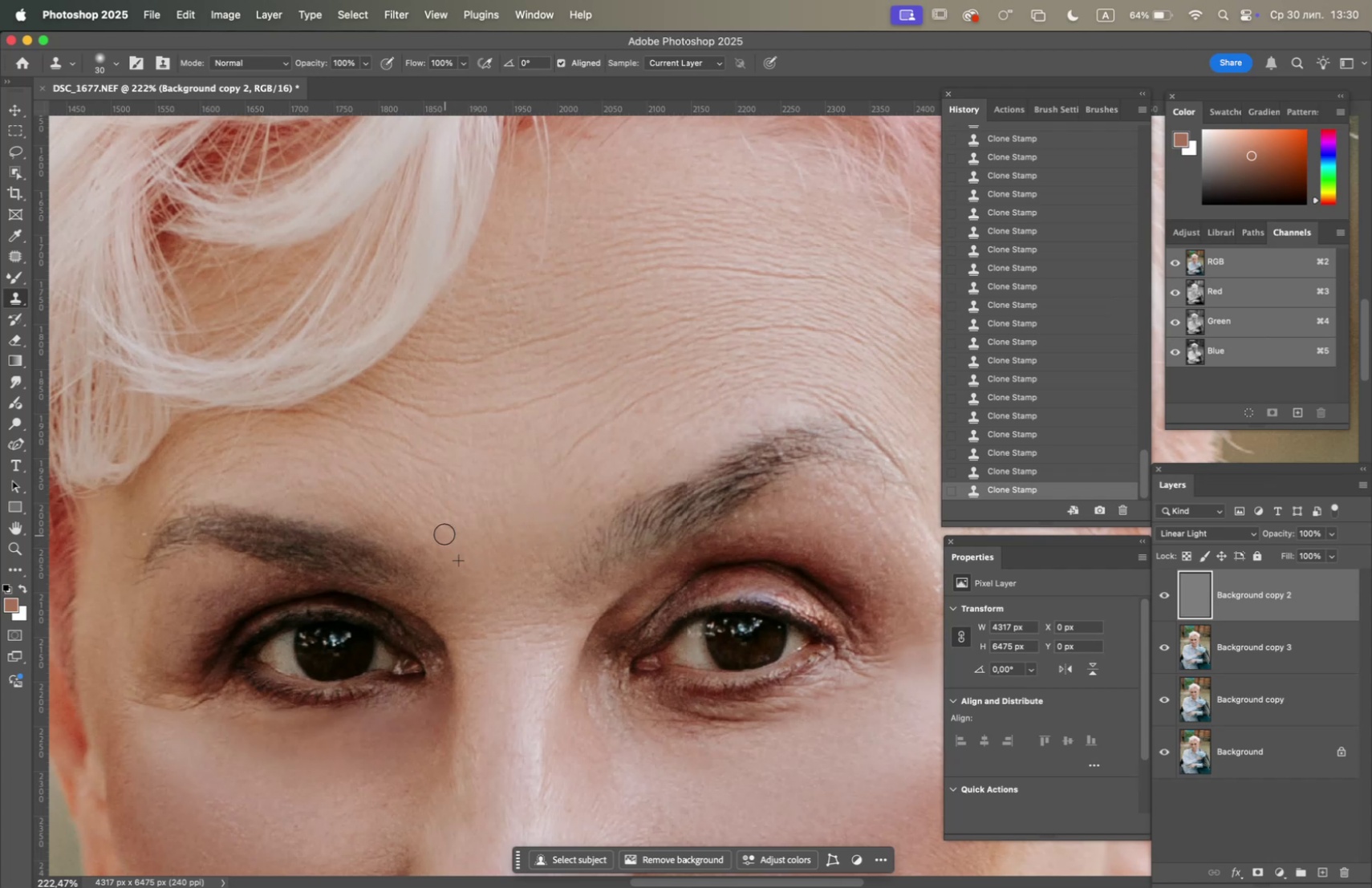 
triple_click([442, 529])
 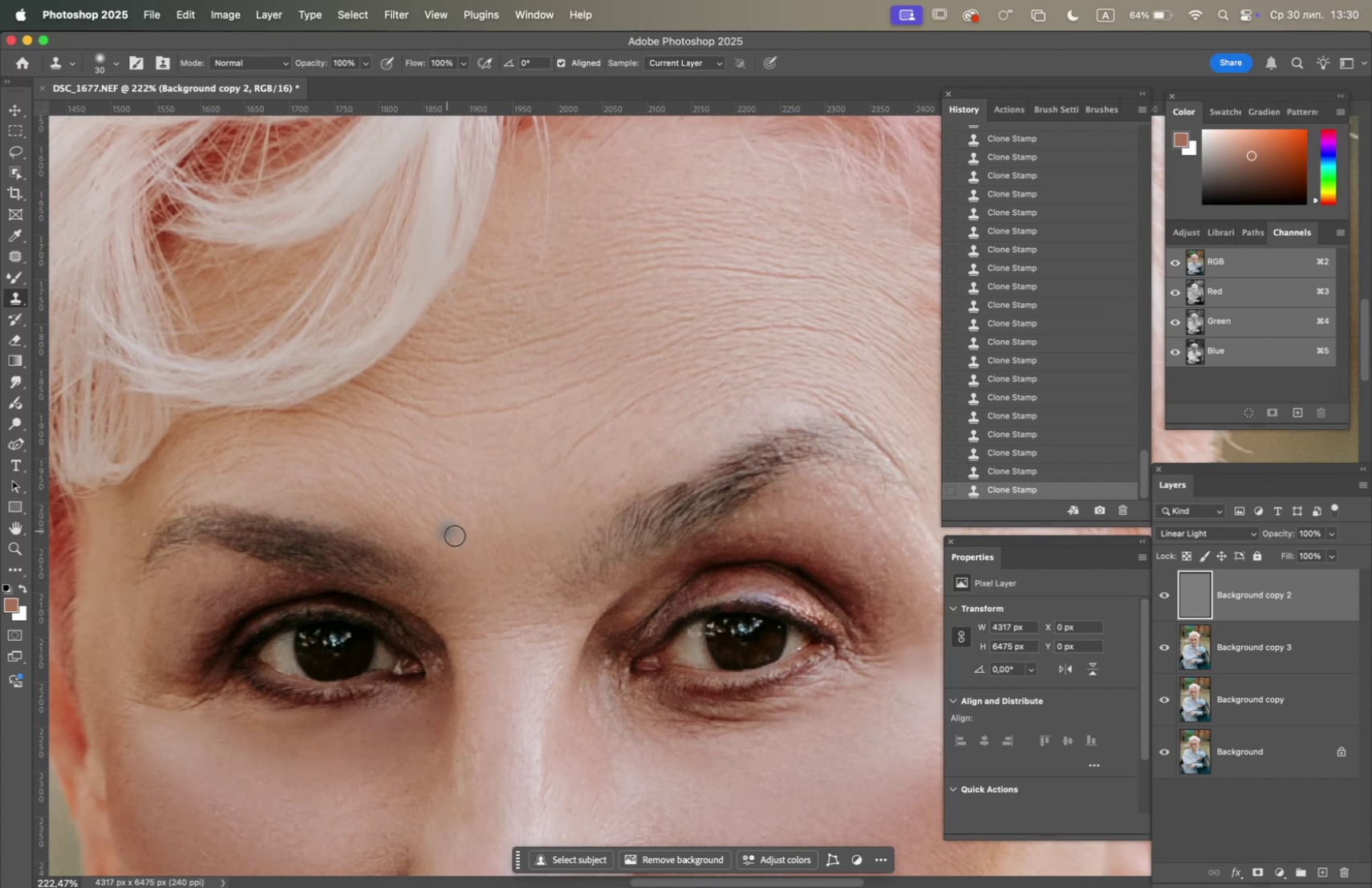 
hold_key(key=OptionLeft, duration=1.01)
left_click([529, 525])
 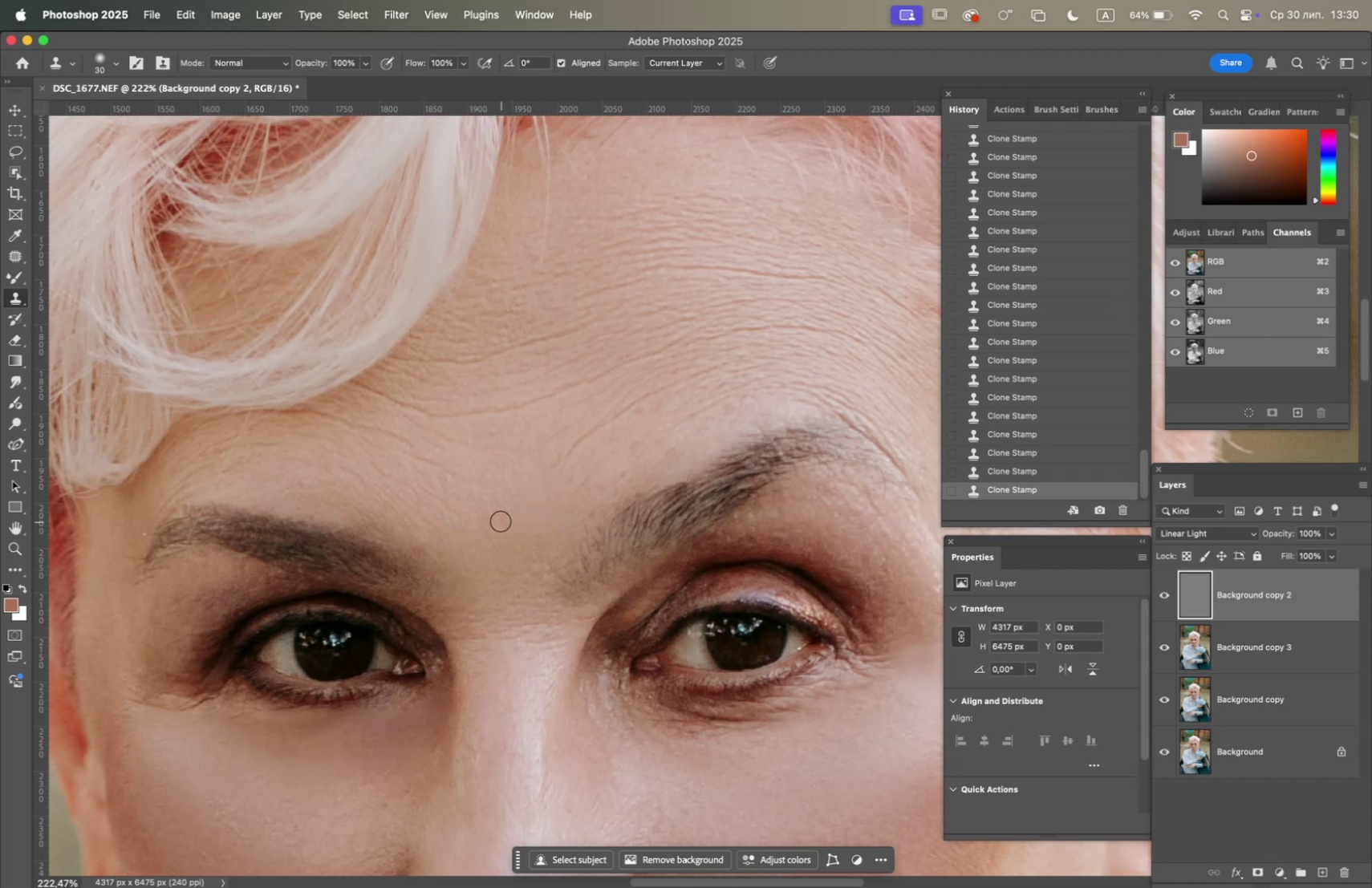 
left_click([500, 520])
 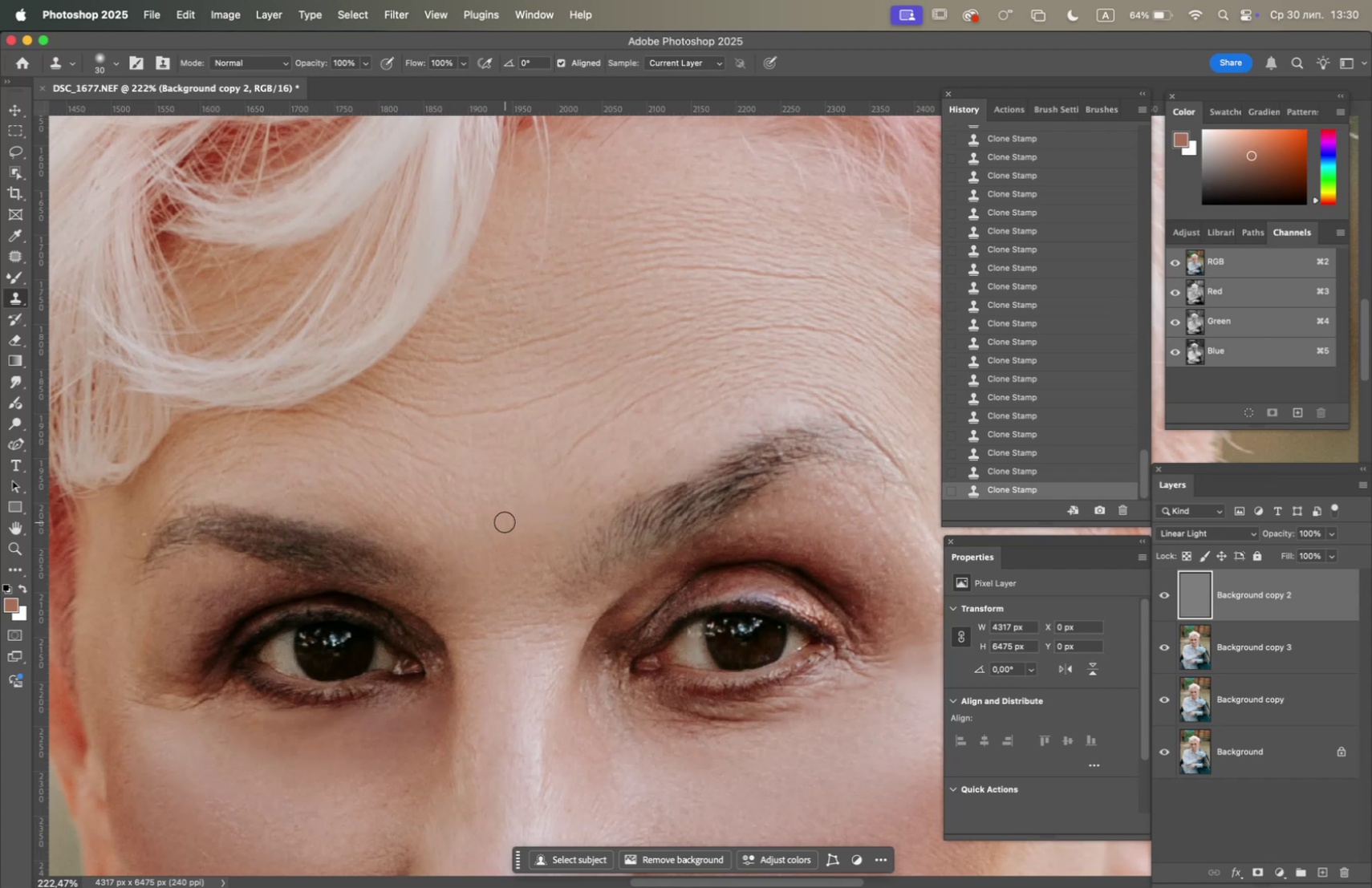 
left_click_drag(start_coordinate=[505, 524], to_coordinate=[506, 528])
 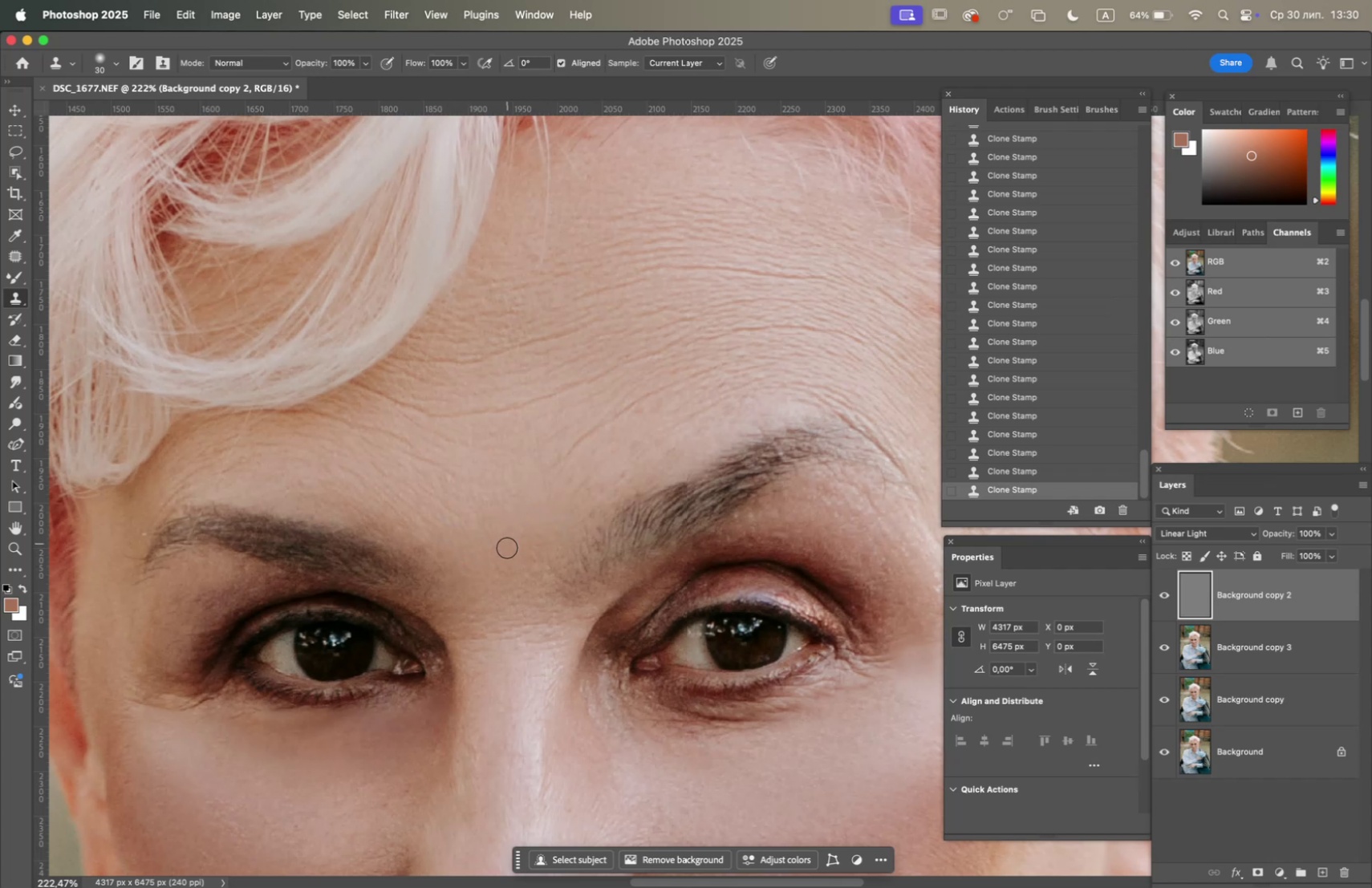 
hold_key(key=OptionLeft, duration=0.58)
 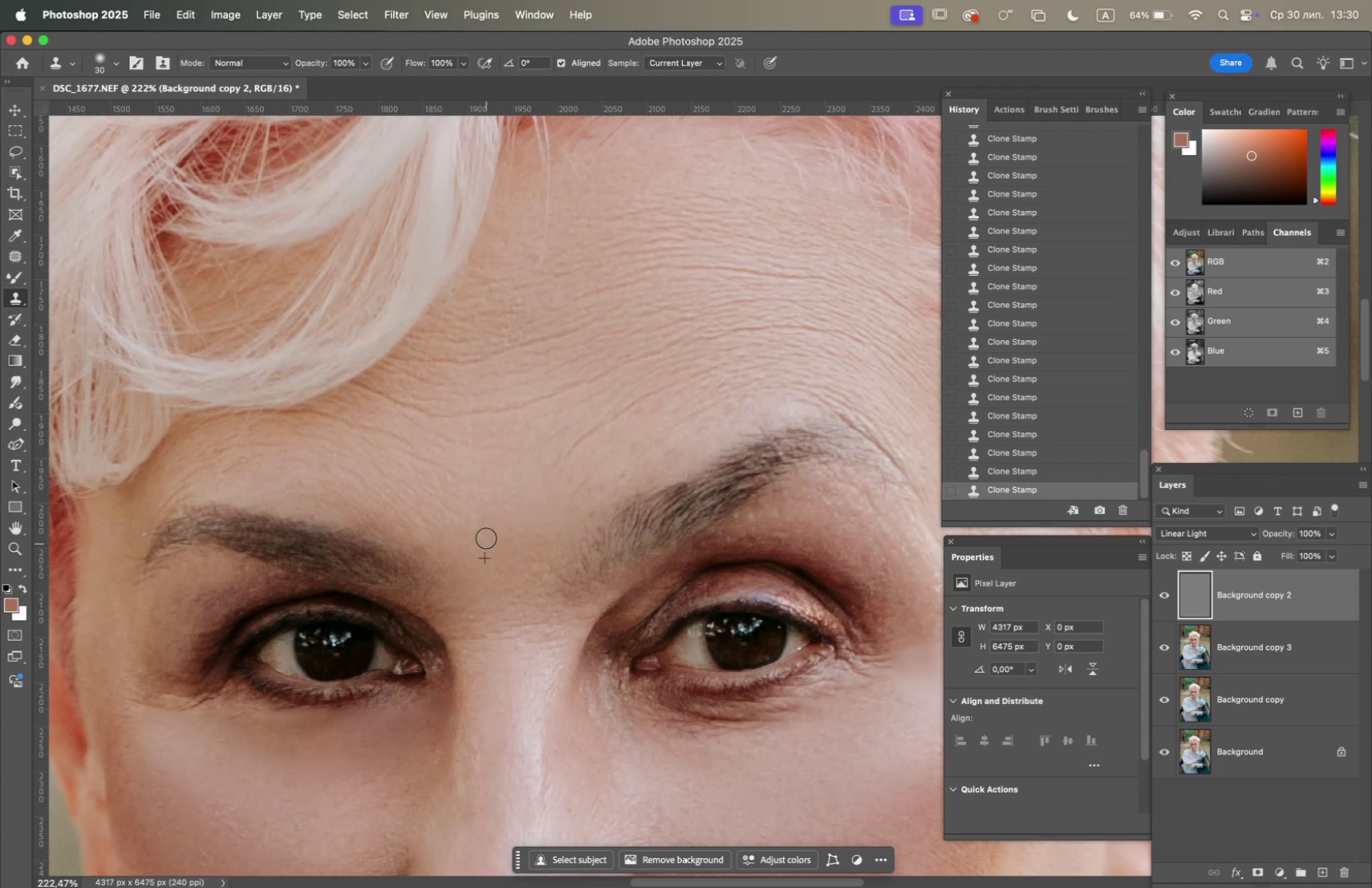 
triple_click([485, 529])
 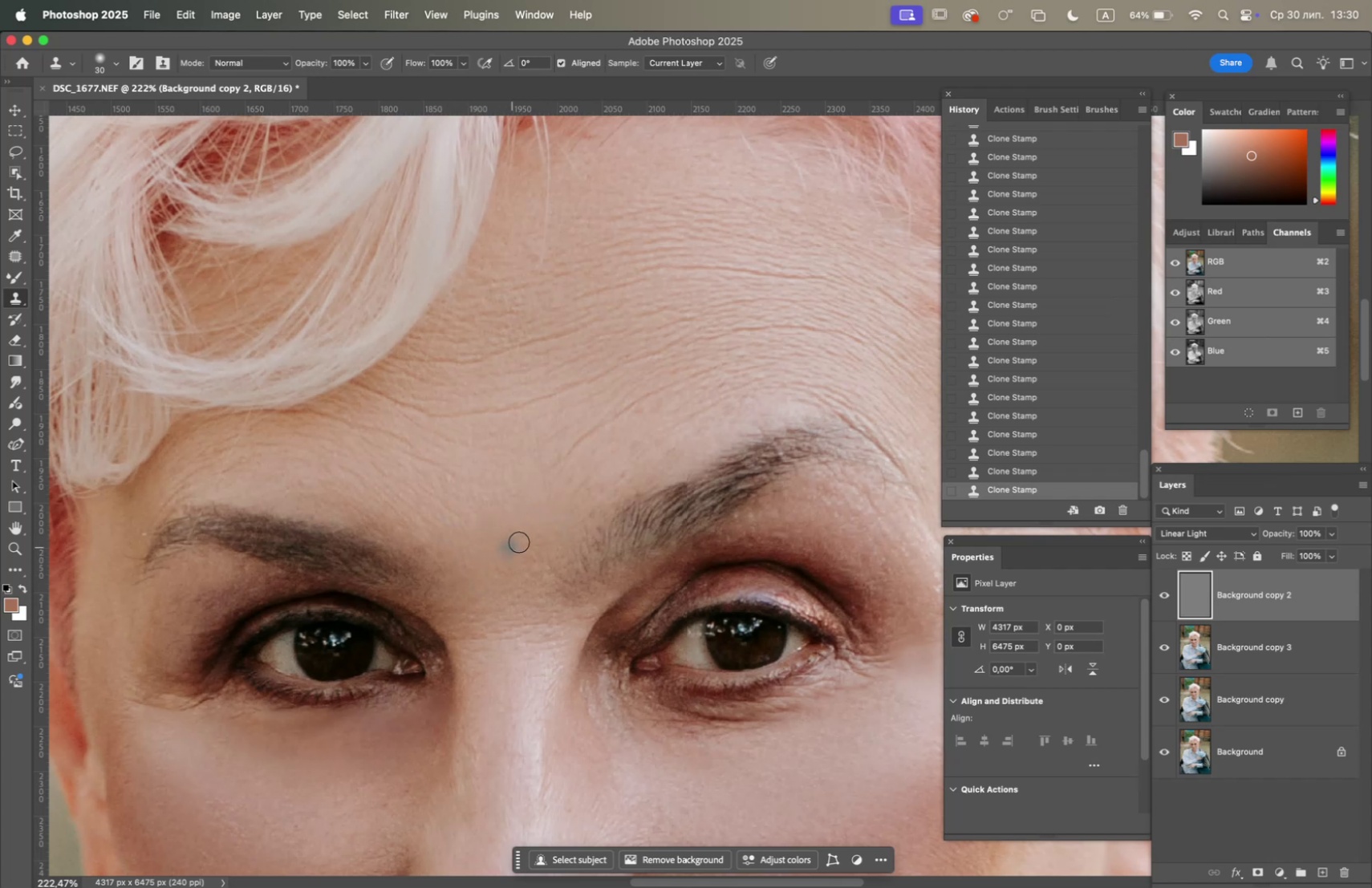 
hold_key(key=OptionLeft, duration=0.56)
left_click([520, 483])
 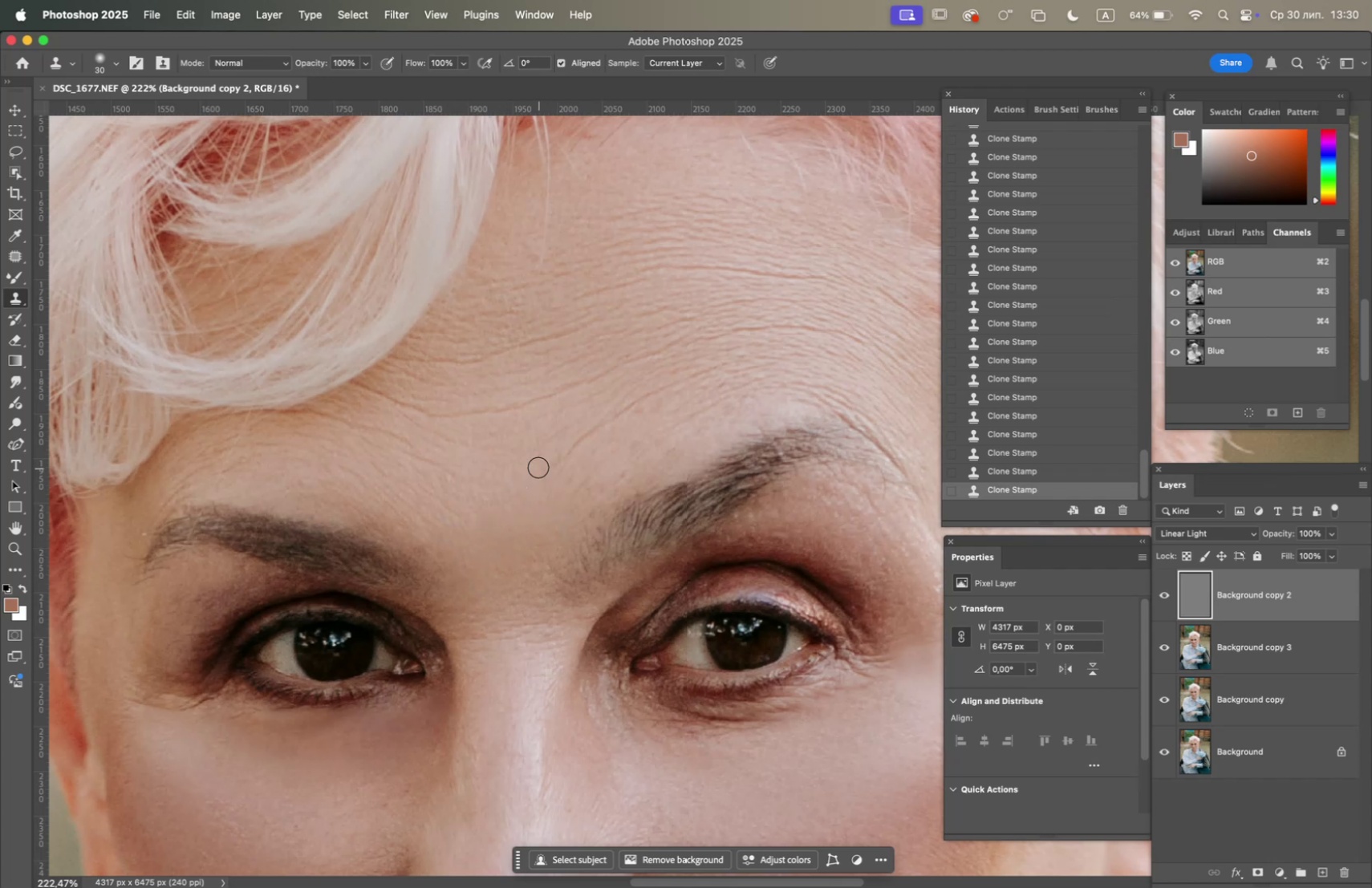 
double_click([538, 467])
 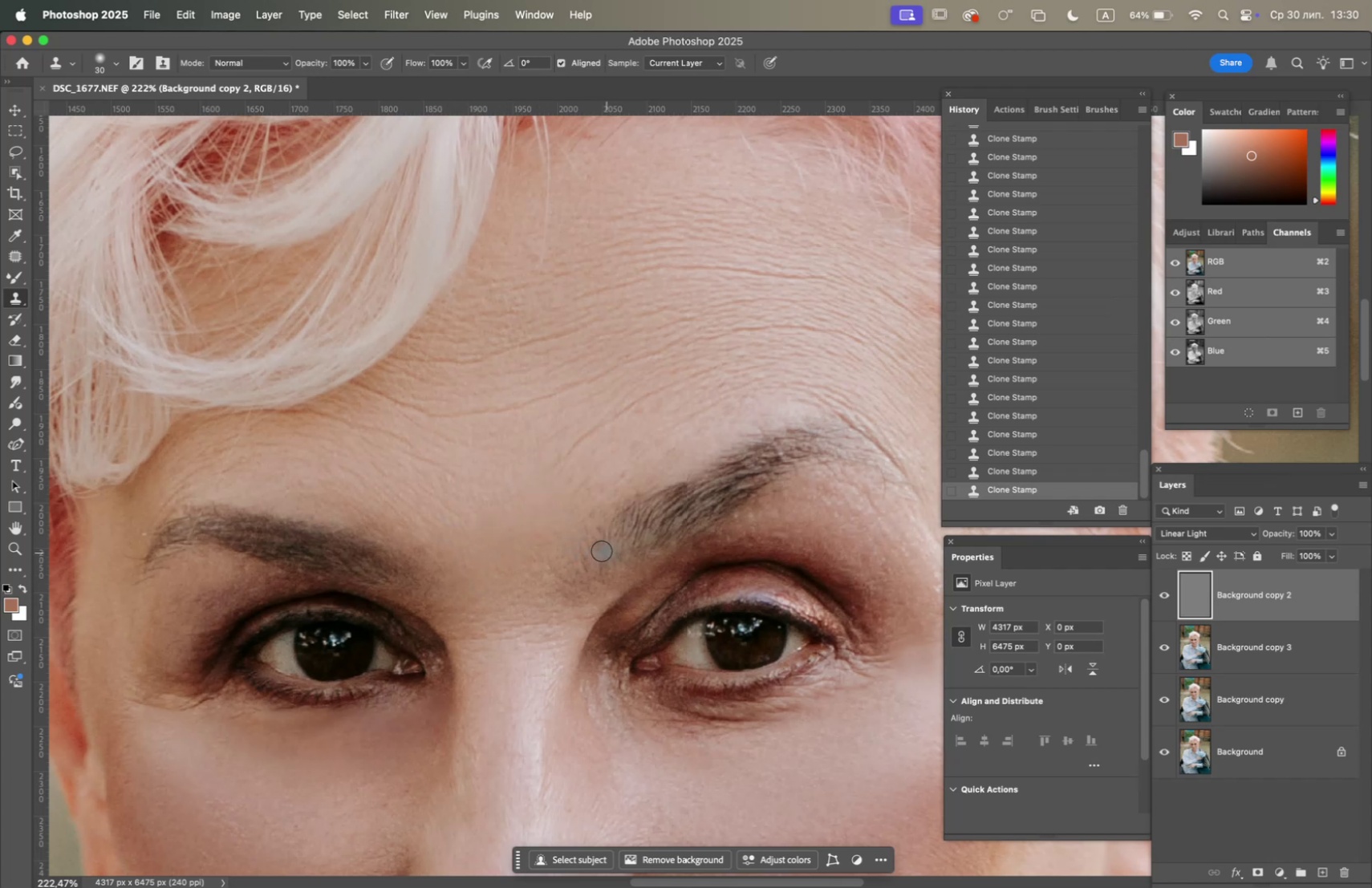 
hold_key(key=Space, duration=0.86)
 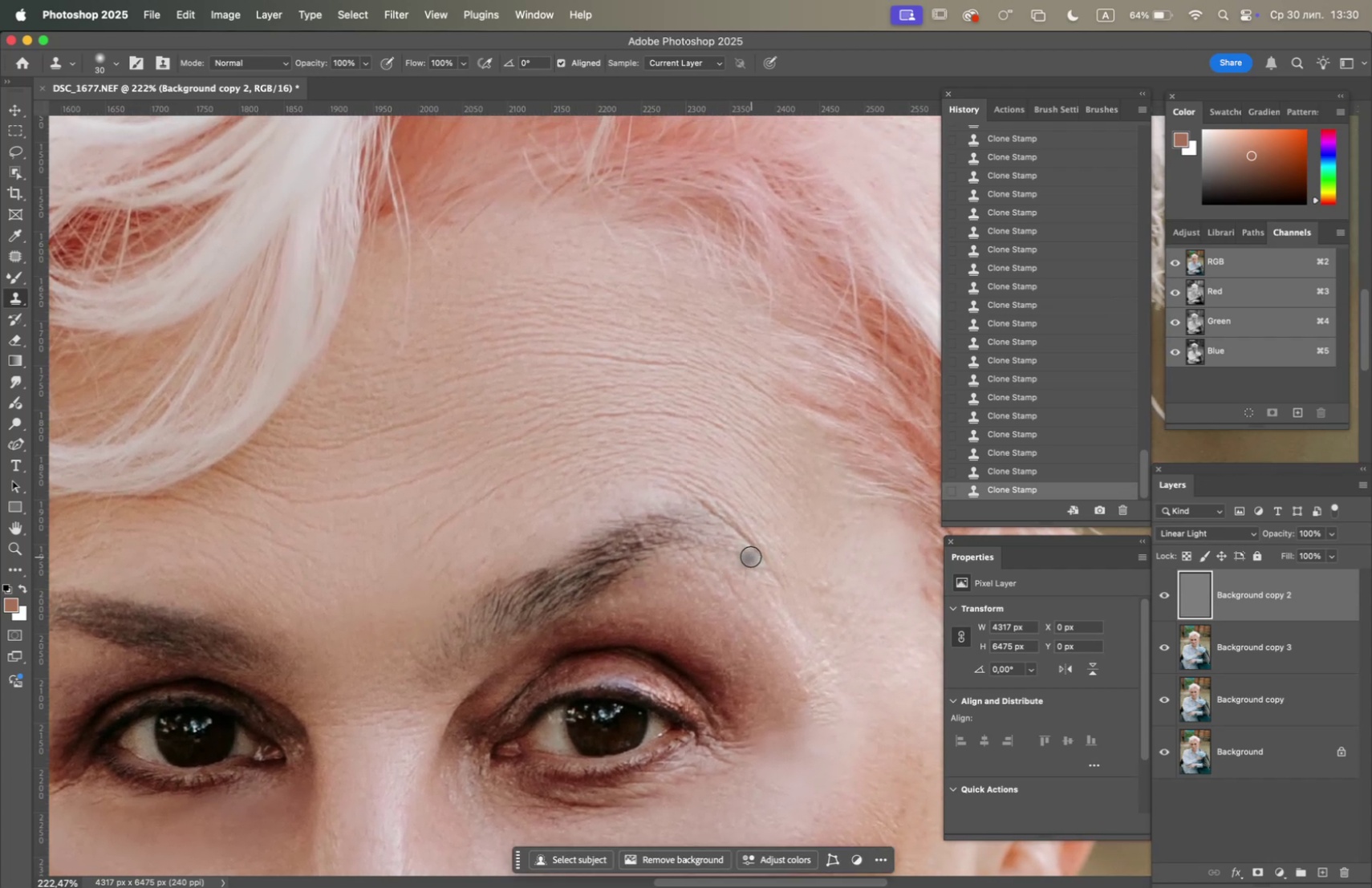 
left_click_drag(start_coordinate=[555, 540], to_coordinate=[416, 626])
 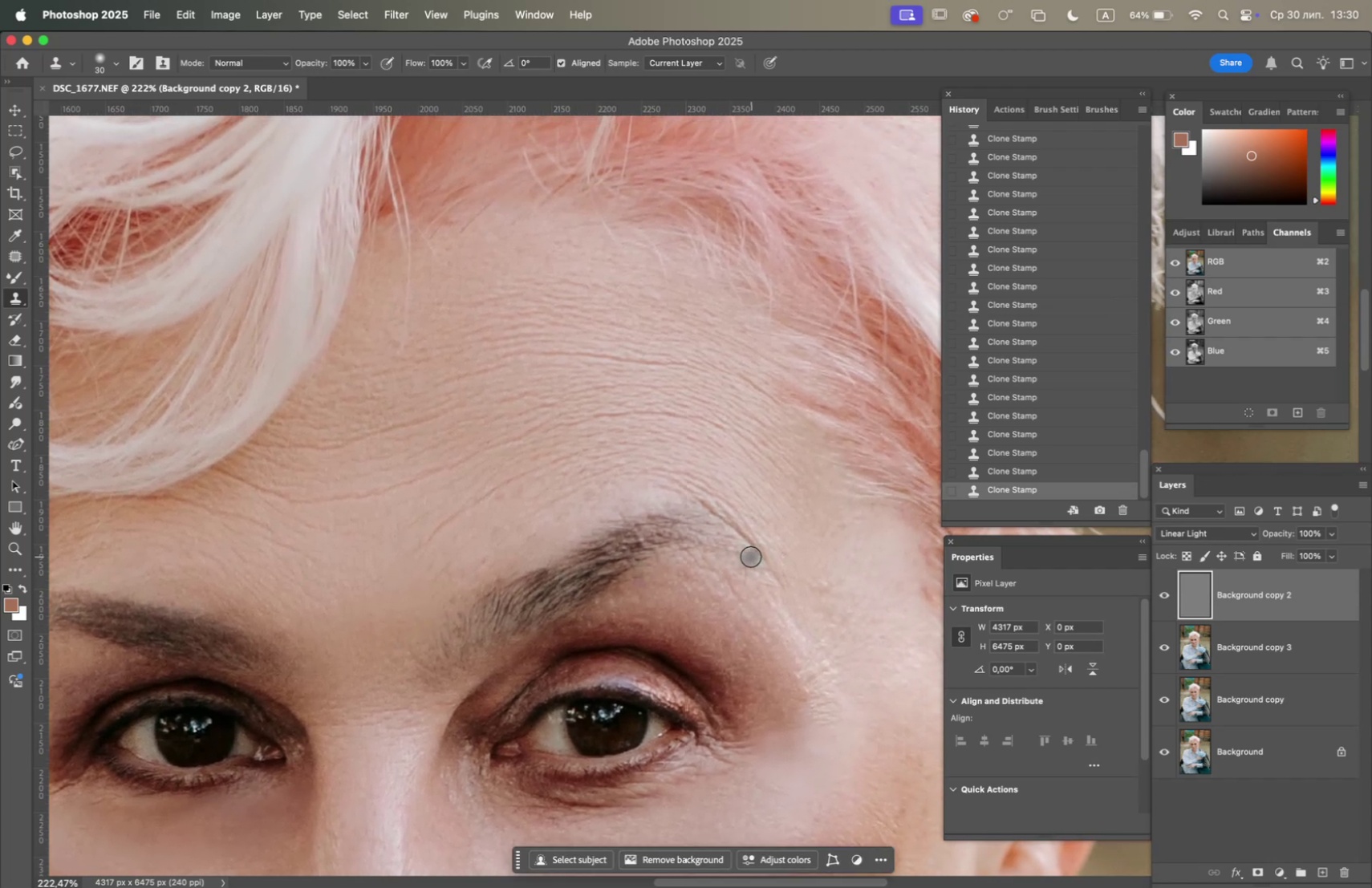 
hold_key(key=OptionLeft, duration=1.4)
 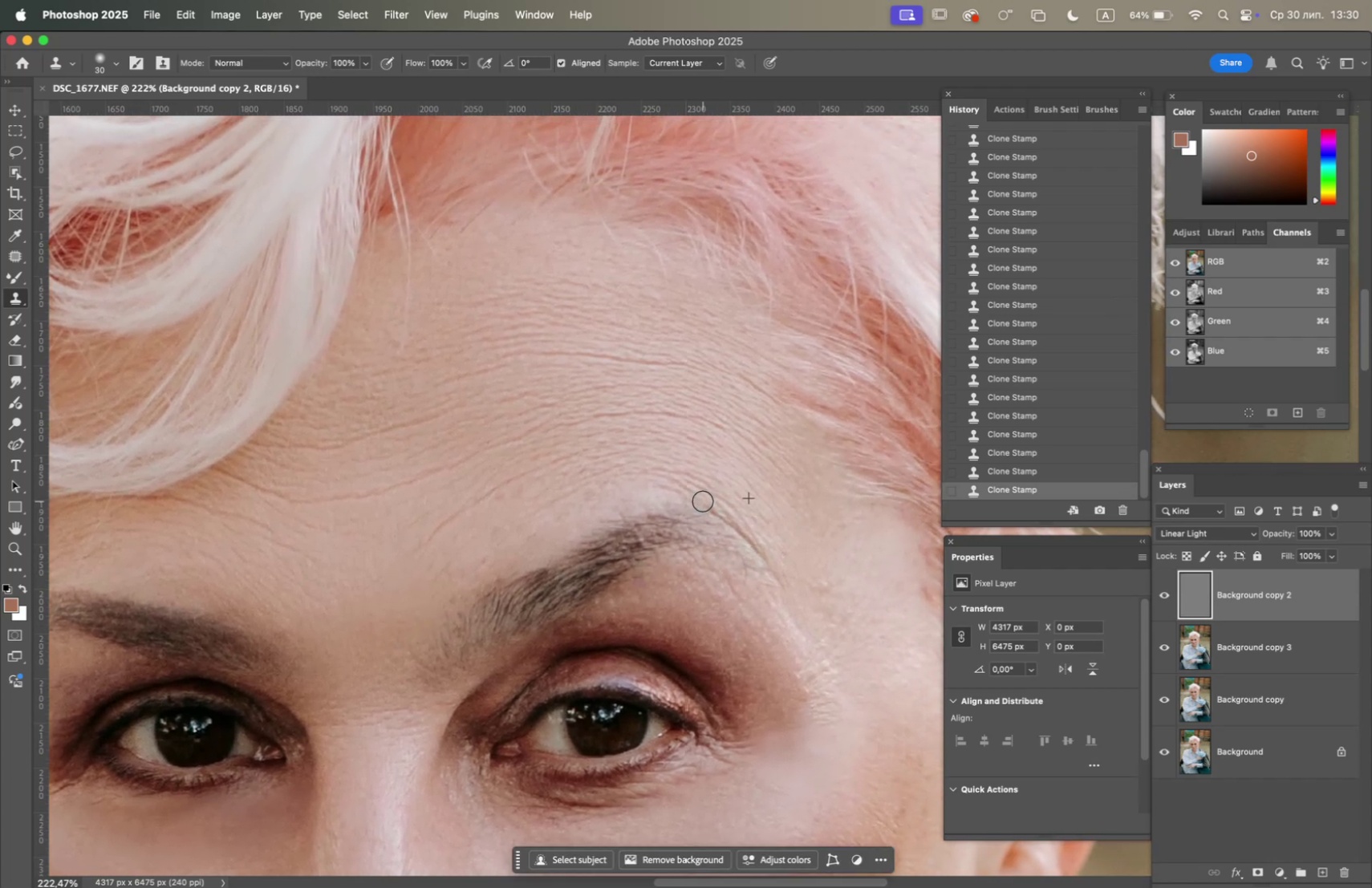 
triple_click([702, 501])
 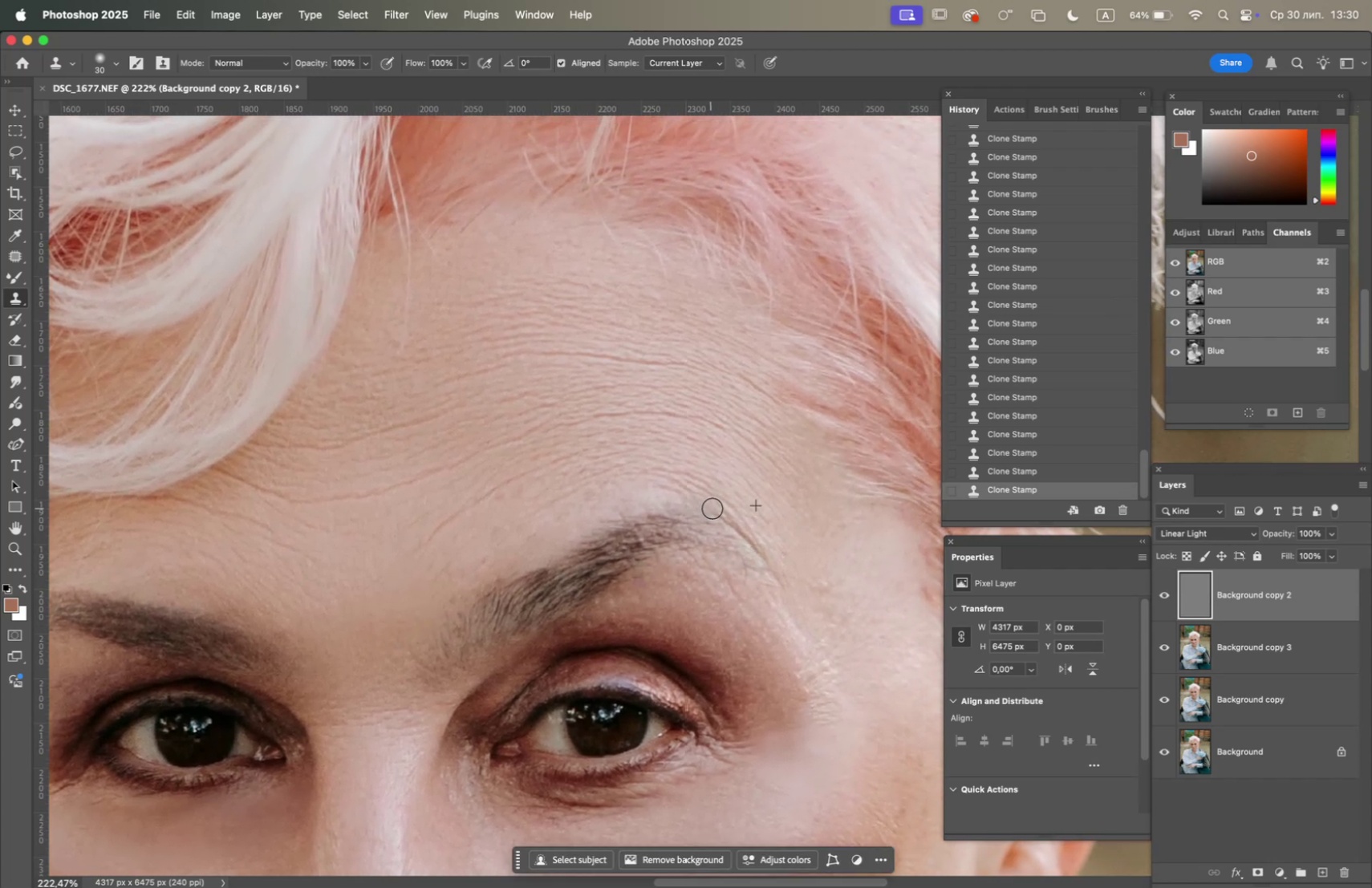 
left_click_drag(start_coordinate=[718, 510], to_coordinate=[724, 513])
 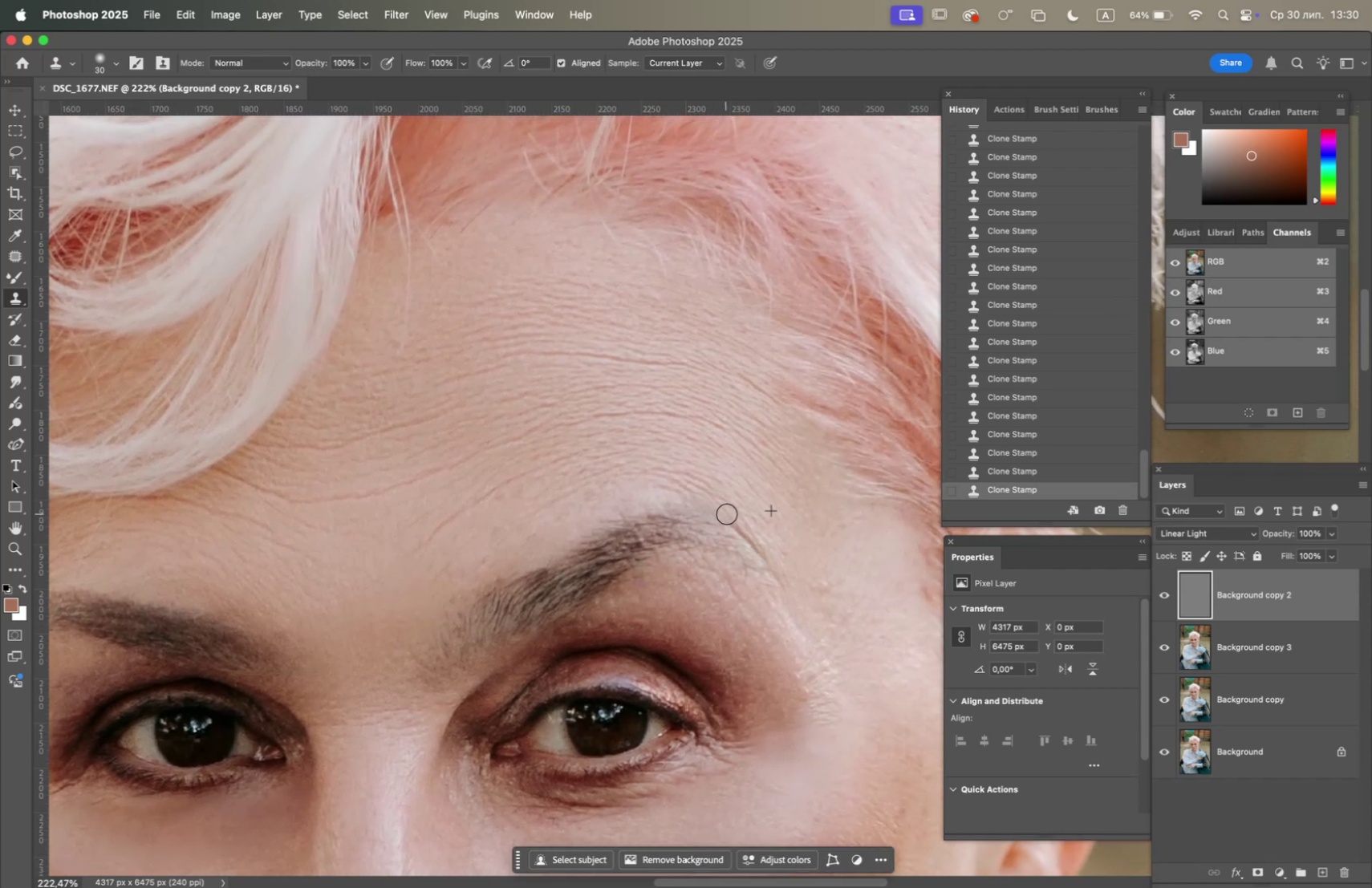 
left_click_drag(start_coordinate=[727, 515], to_coordinate=[731, 520])
 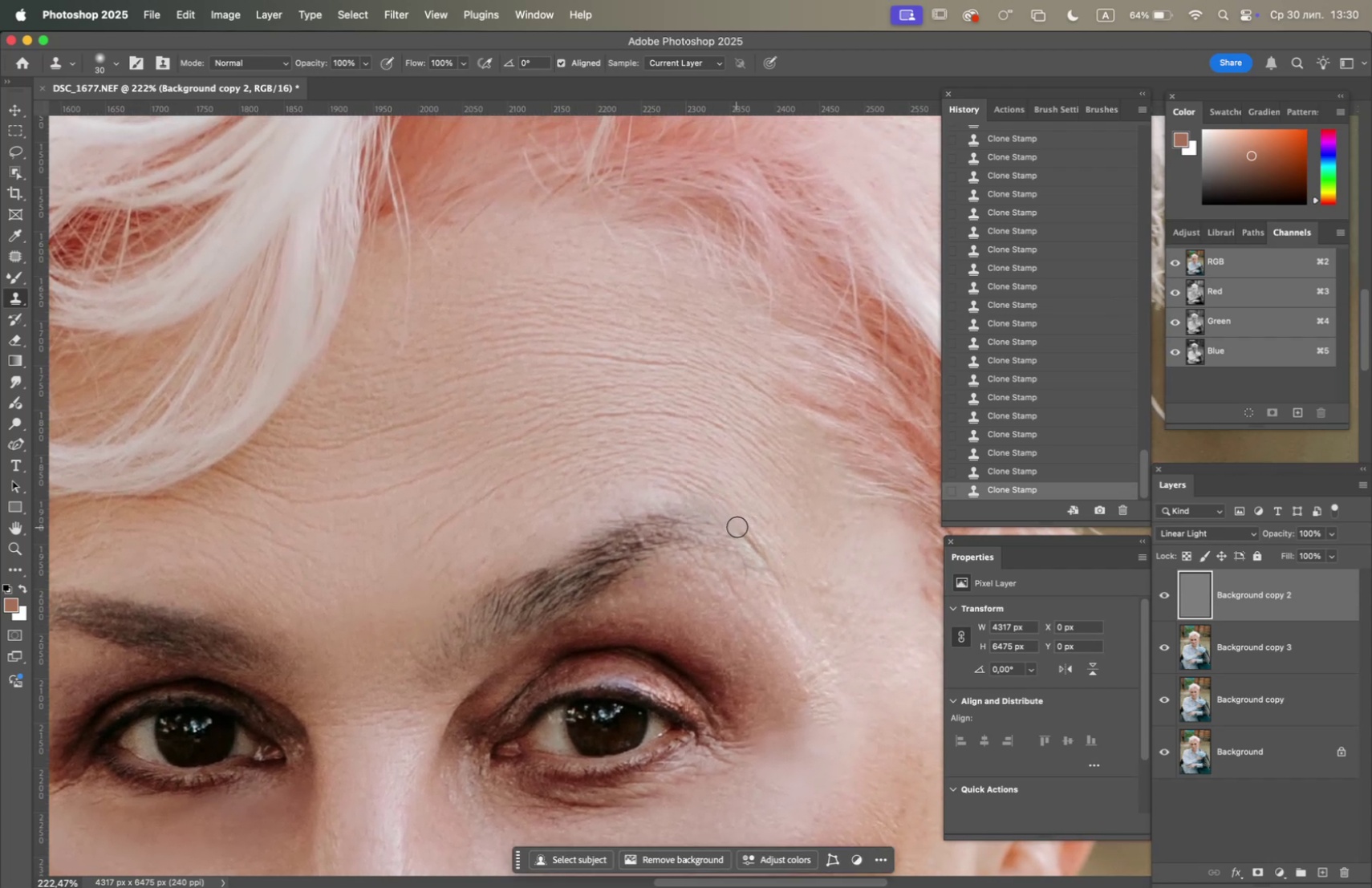 
hold_key(key=OptionLeft, duration=0.83)
left_click([762, 511])
 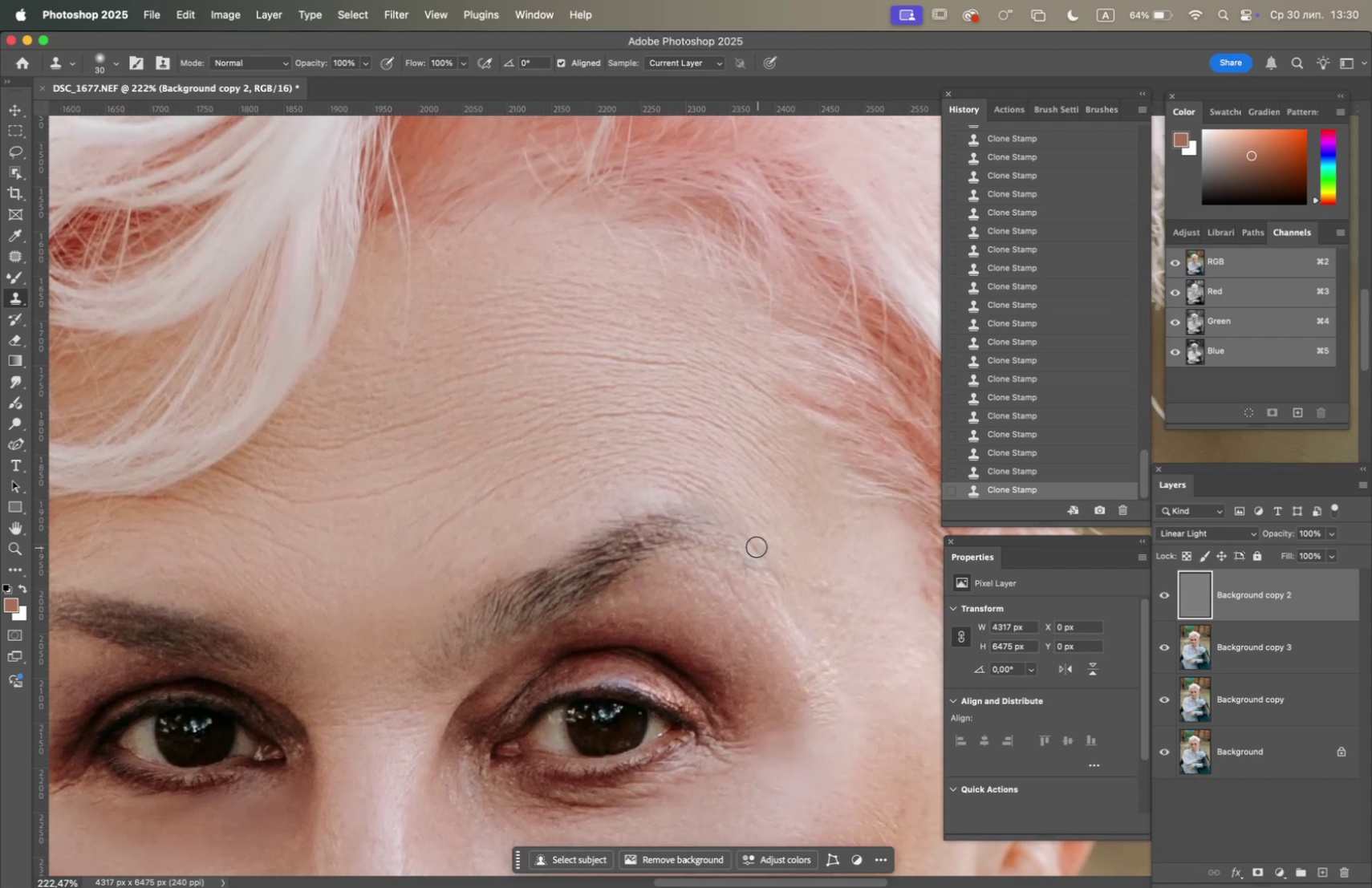 
left_click_drag(start_coordinate=[745, 538], to_coordinate=[768, 562])
 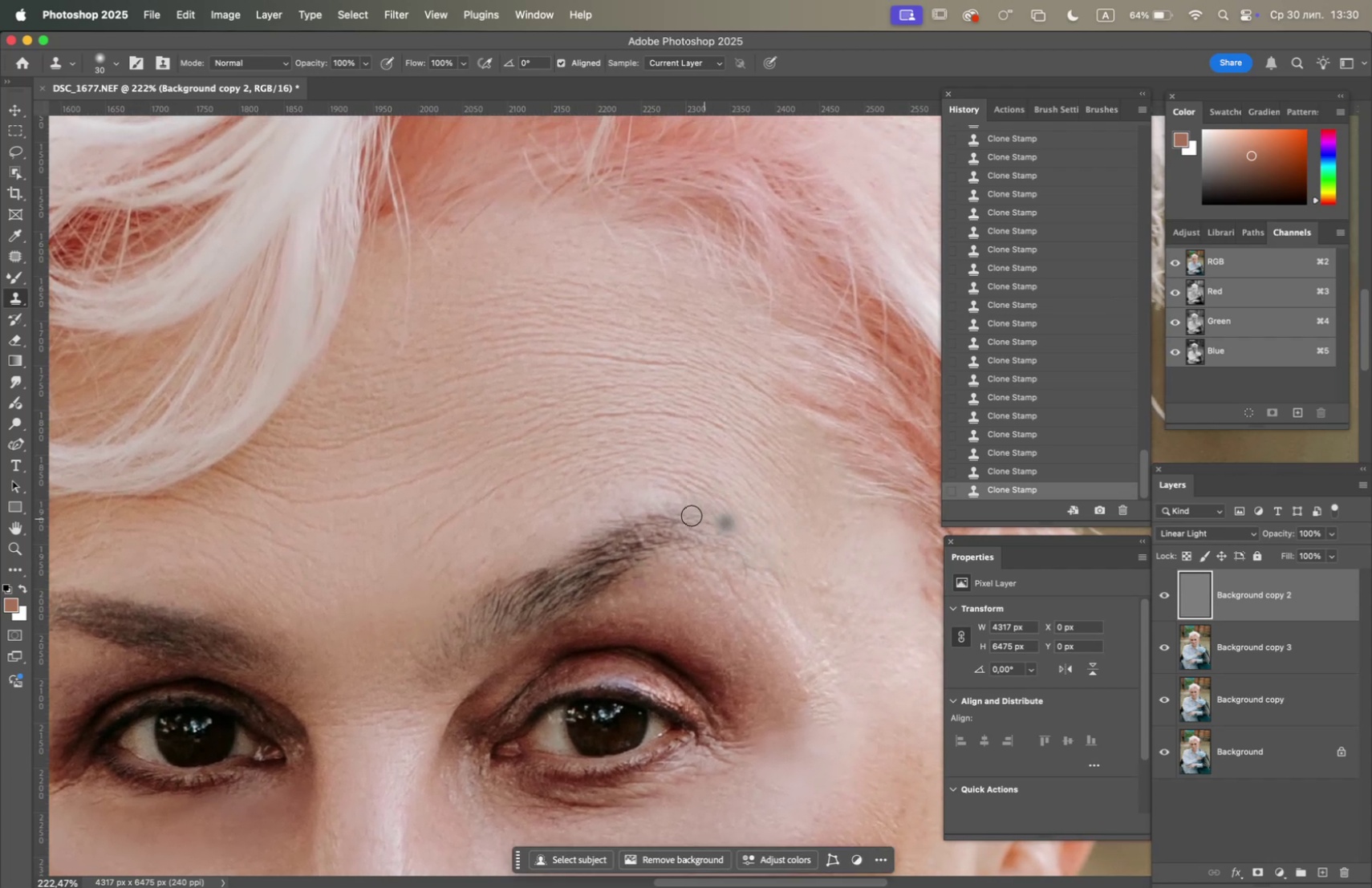 
hold_key(key=OptionLeft, duration=0.63)
left_click([620, 501])
 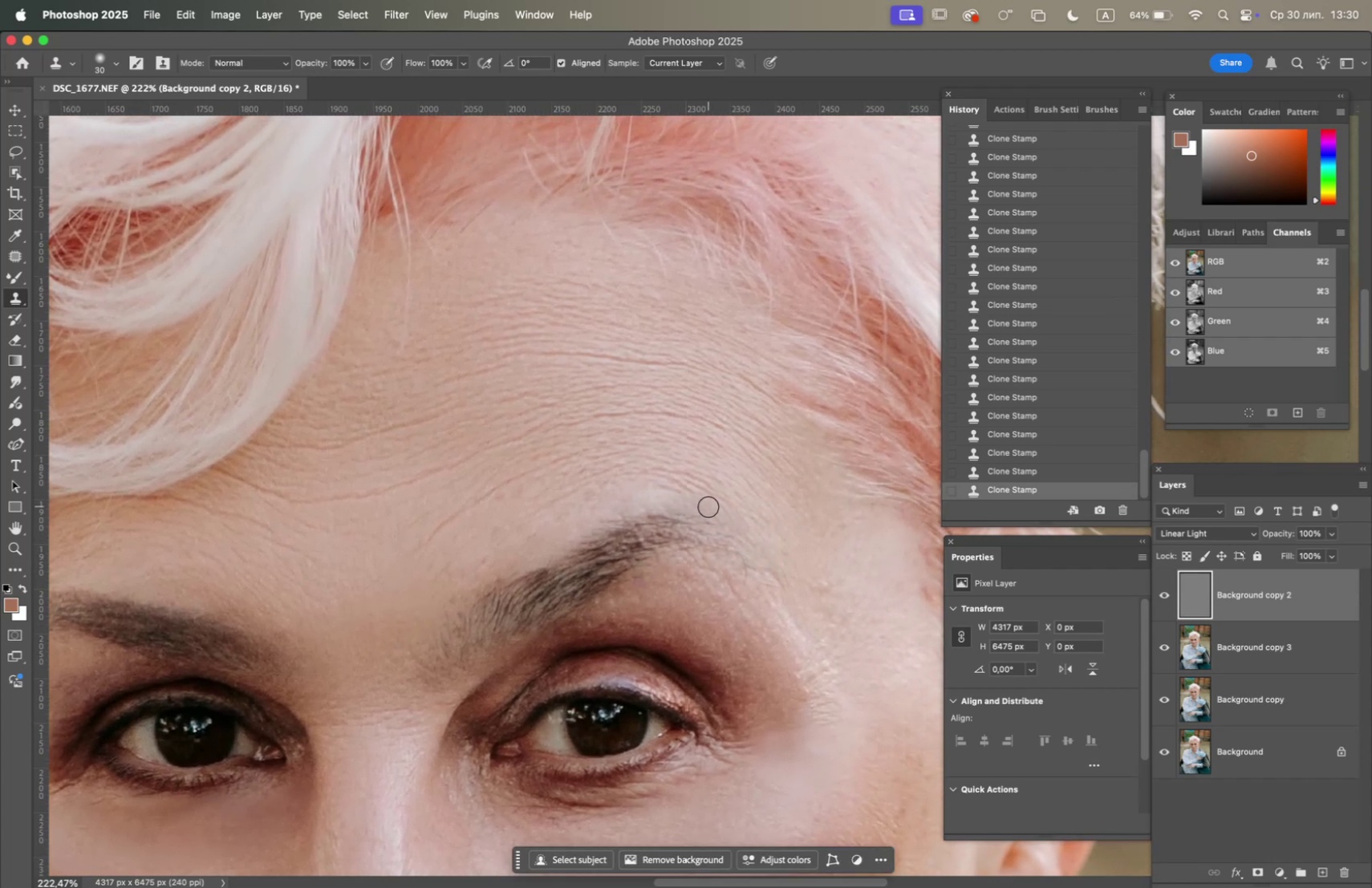 
hold_key(key=OptionLeft, duration=0.9)
left_click([572, 513])
 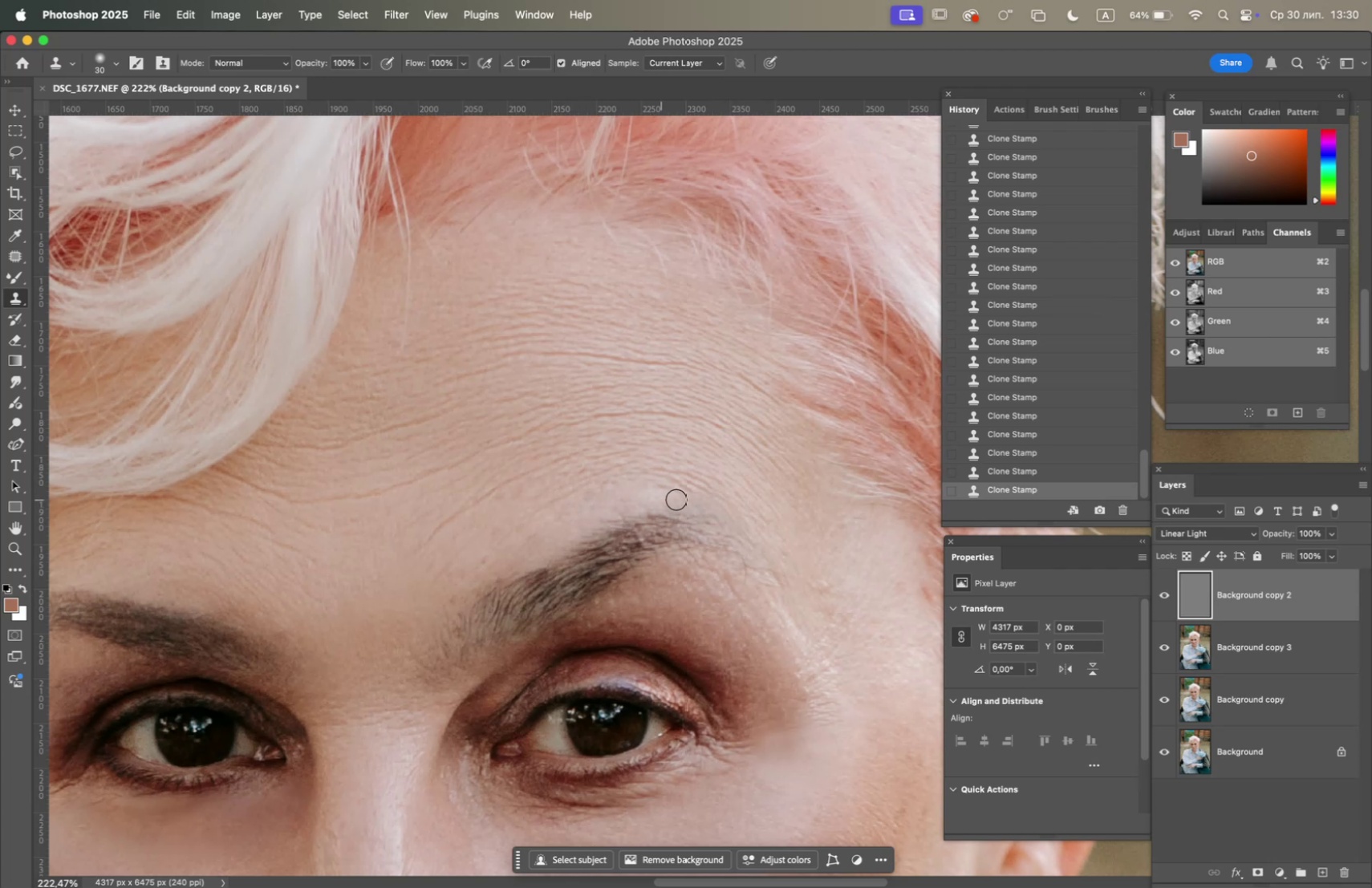 
left_click([680, 499])
 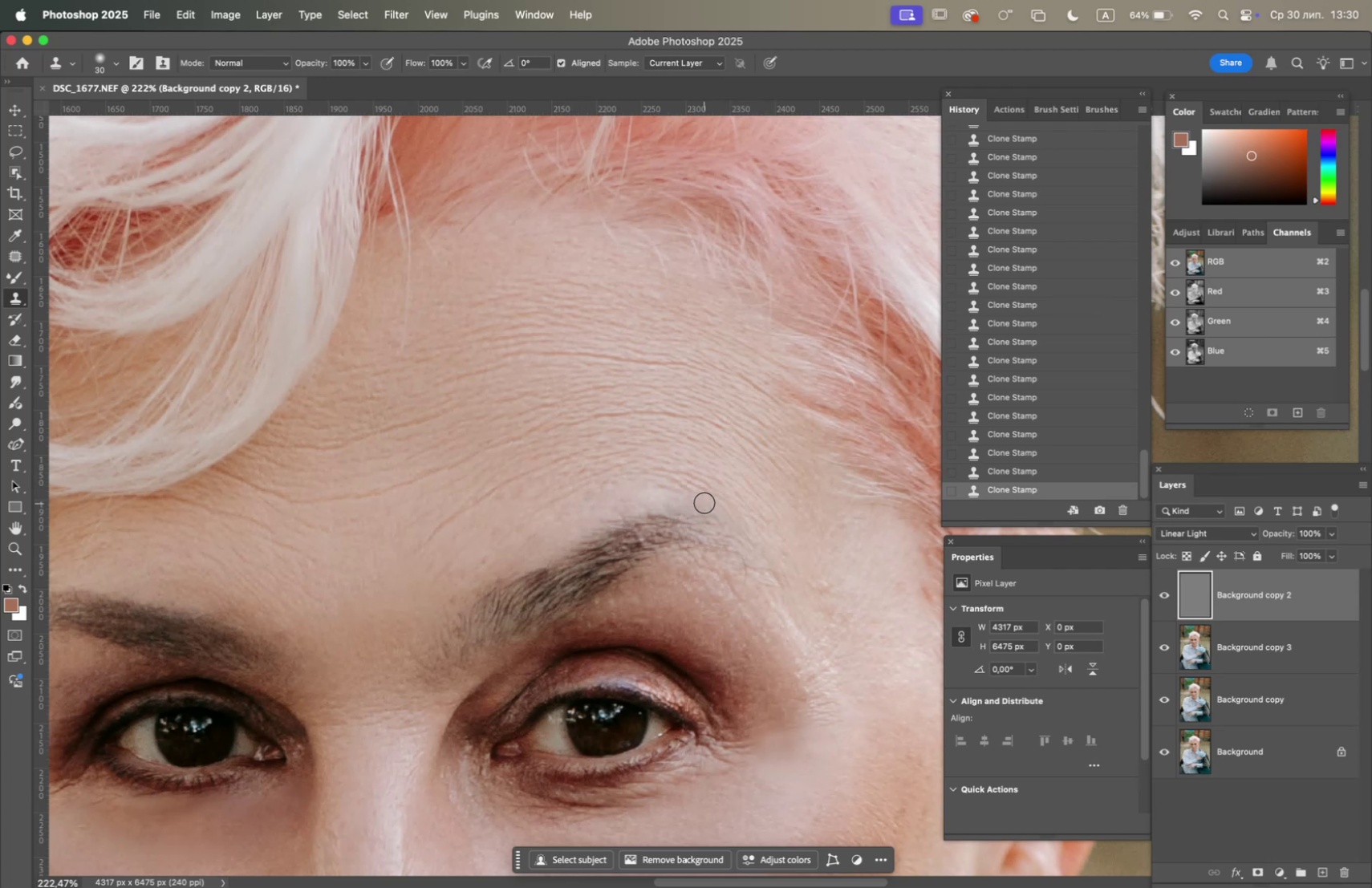 
left_click_drag(start_coordinate=[716, 506], to_coordinate=[721, 509])
 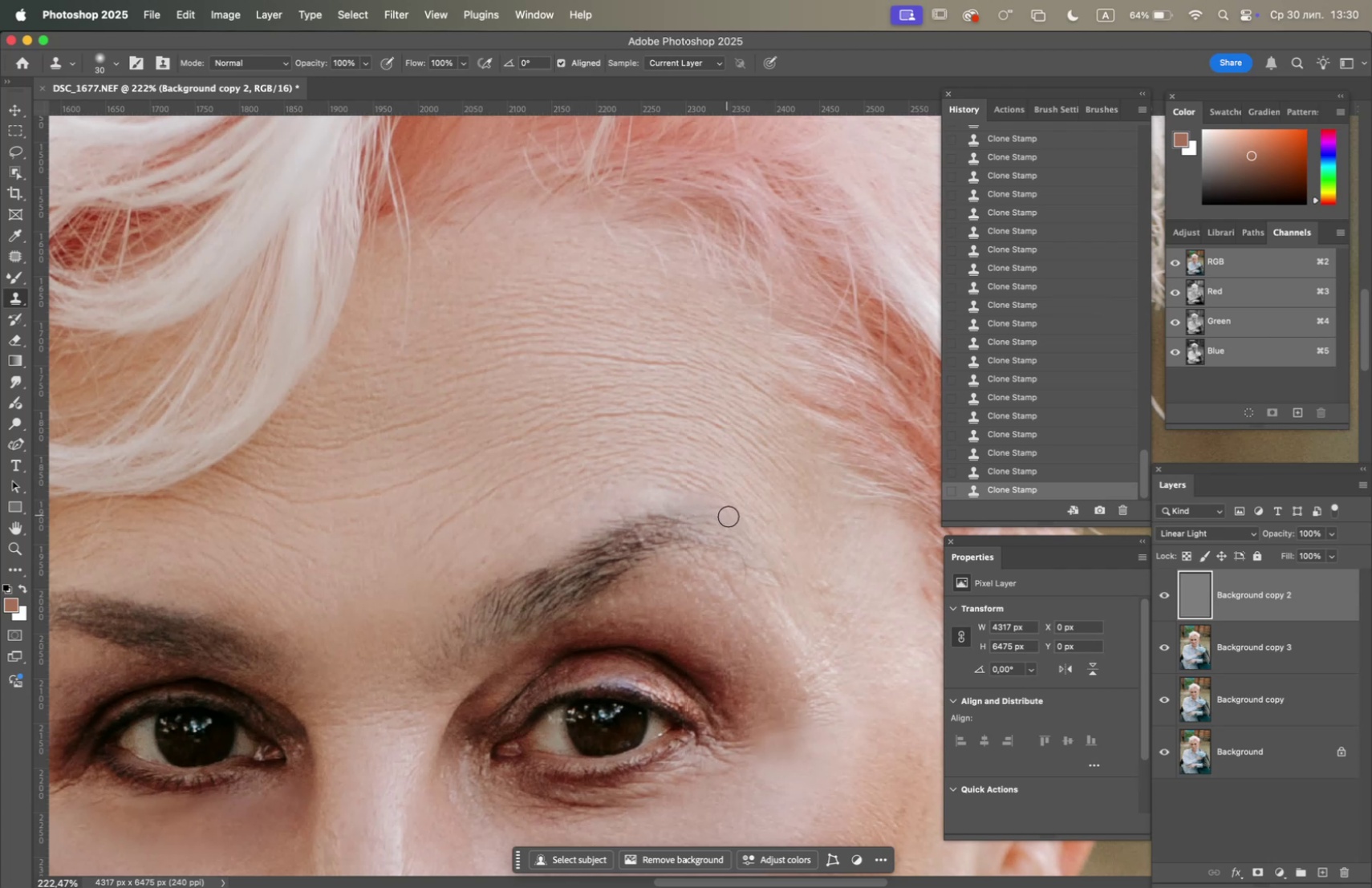 
triple_click([729, 516])
 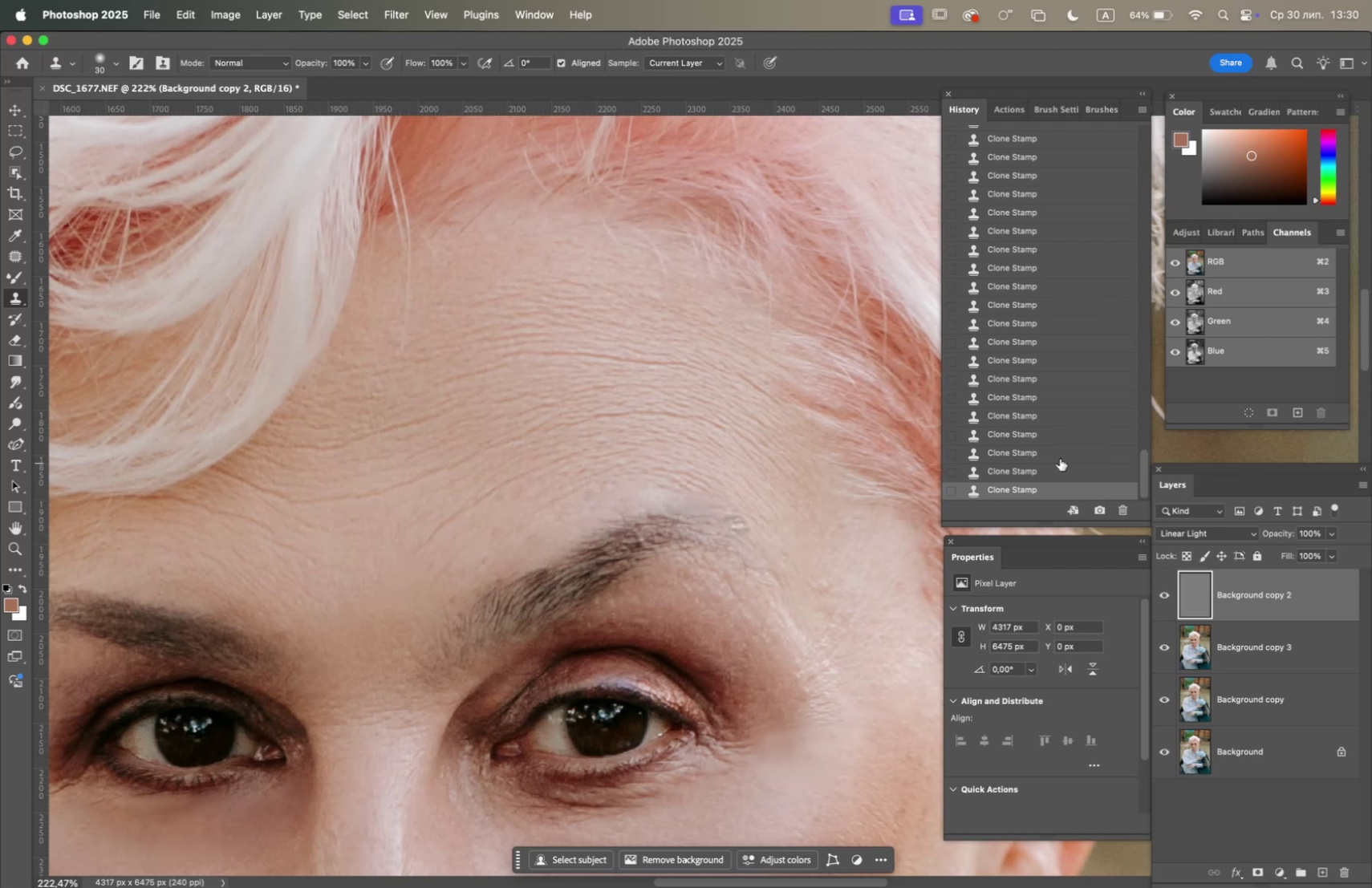 
left_click([1022, 436])
 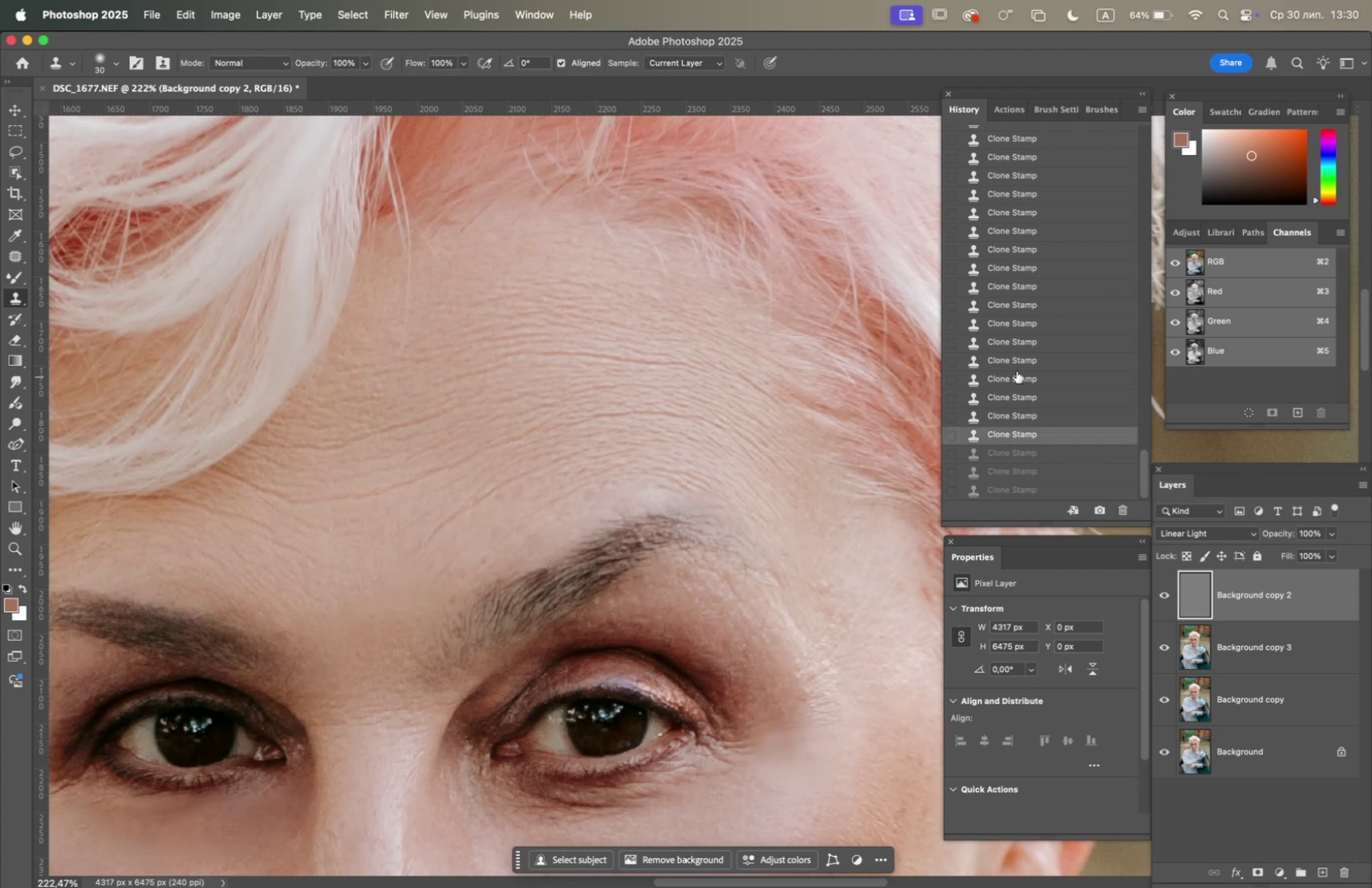 
left_click([1017, 370])
 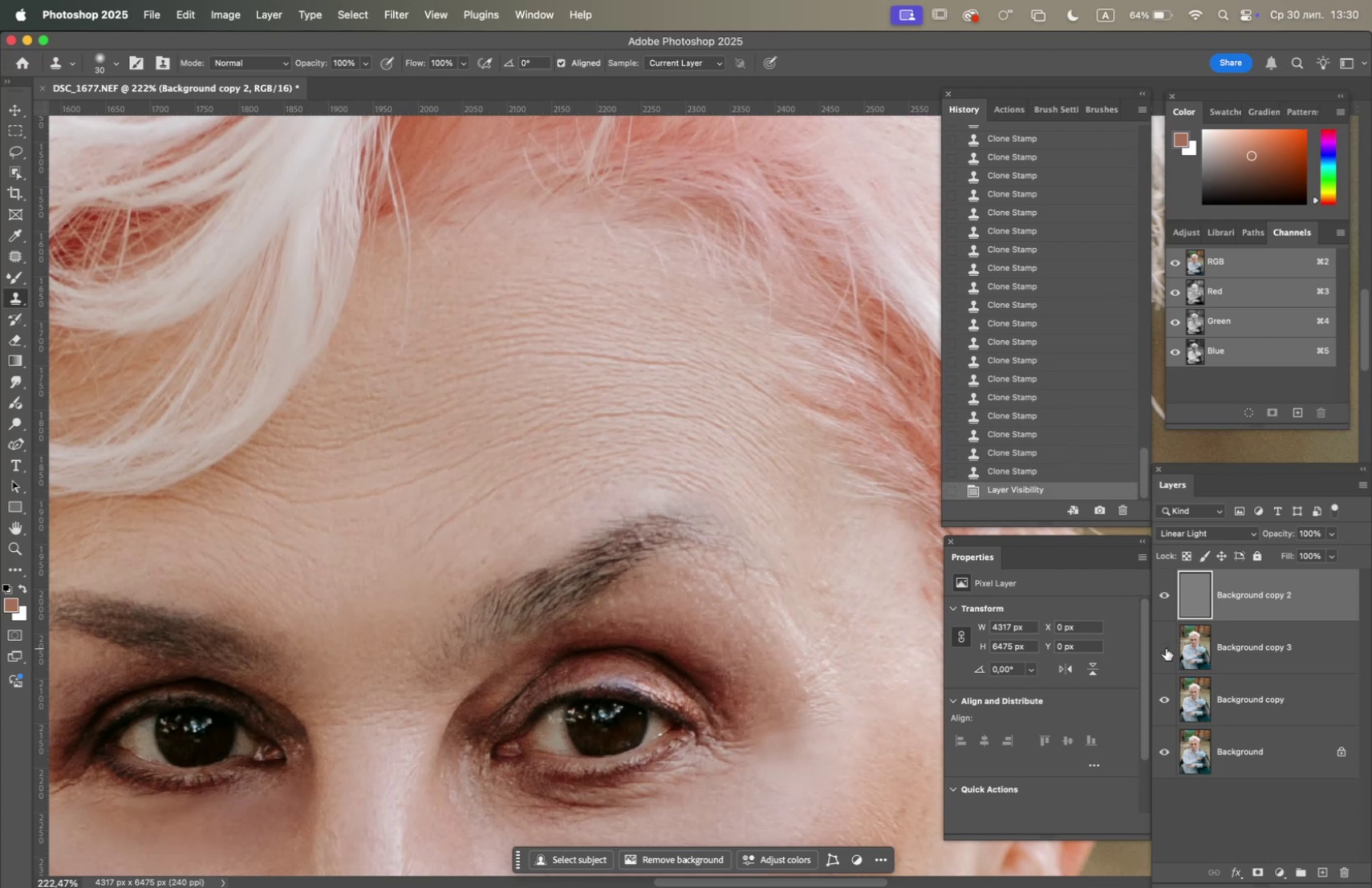 
left_click([1165, 648])
 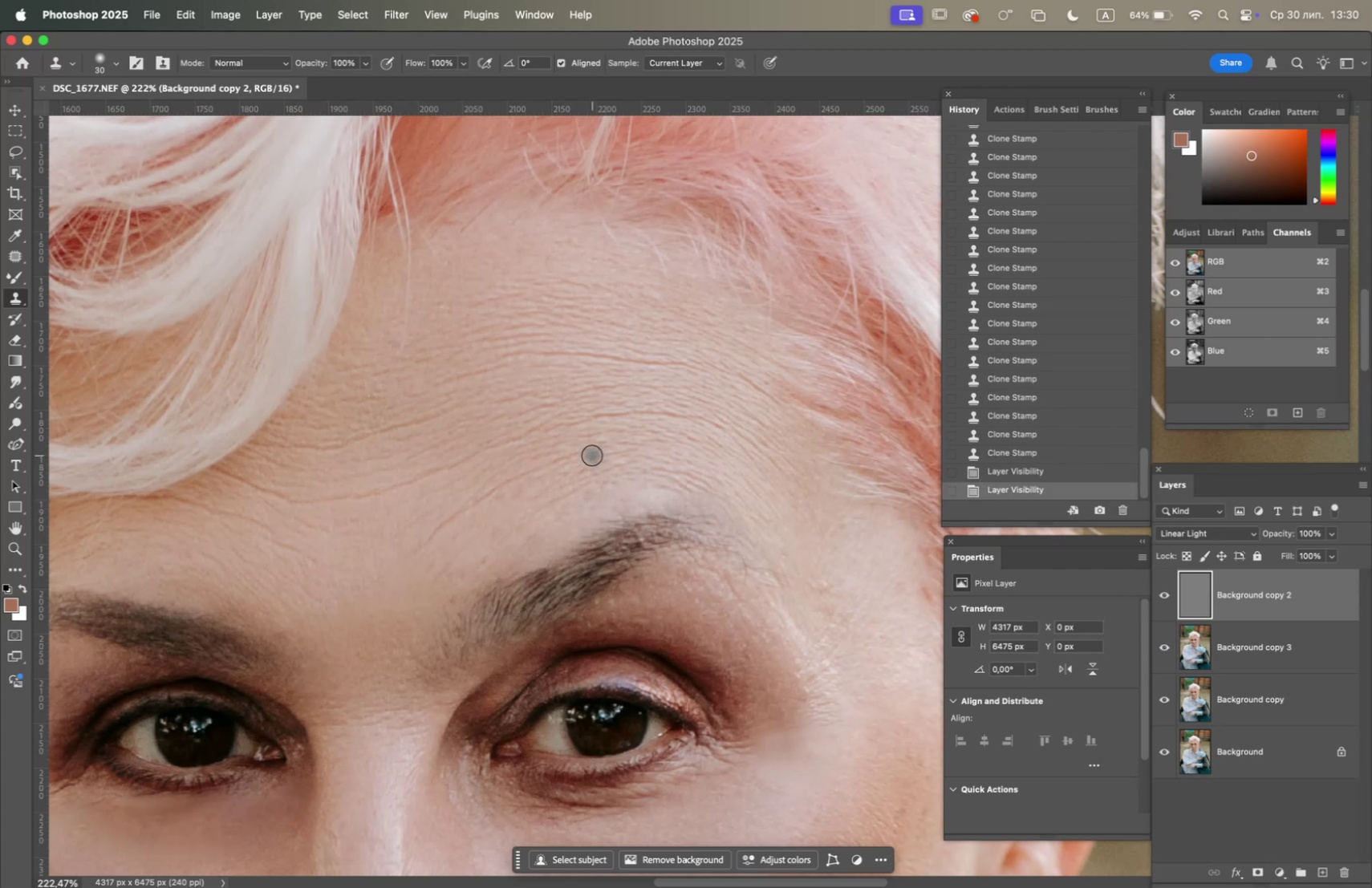 
hold_key(key=OptionLeft, duration=0.99)
left_click([704, 464])
 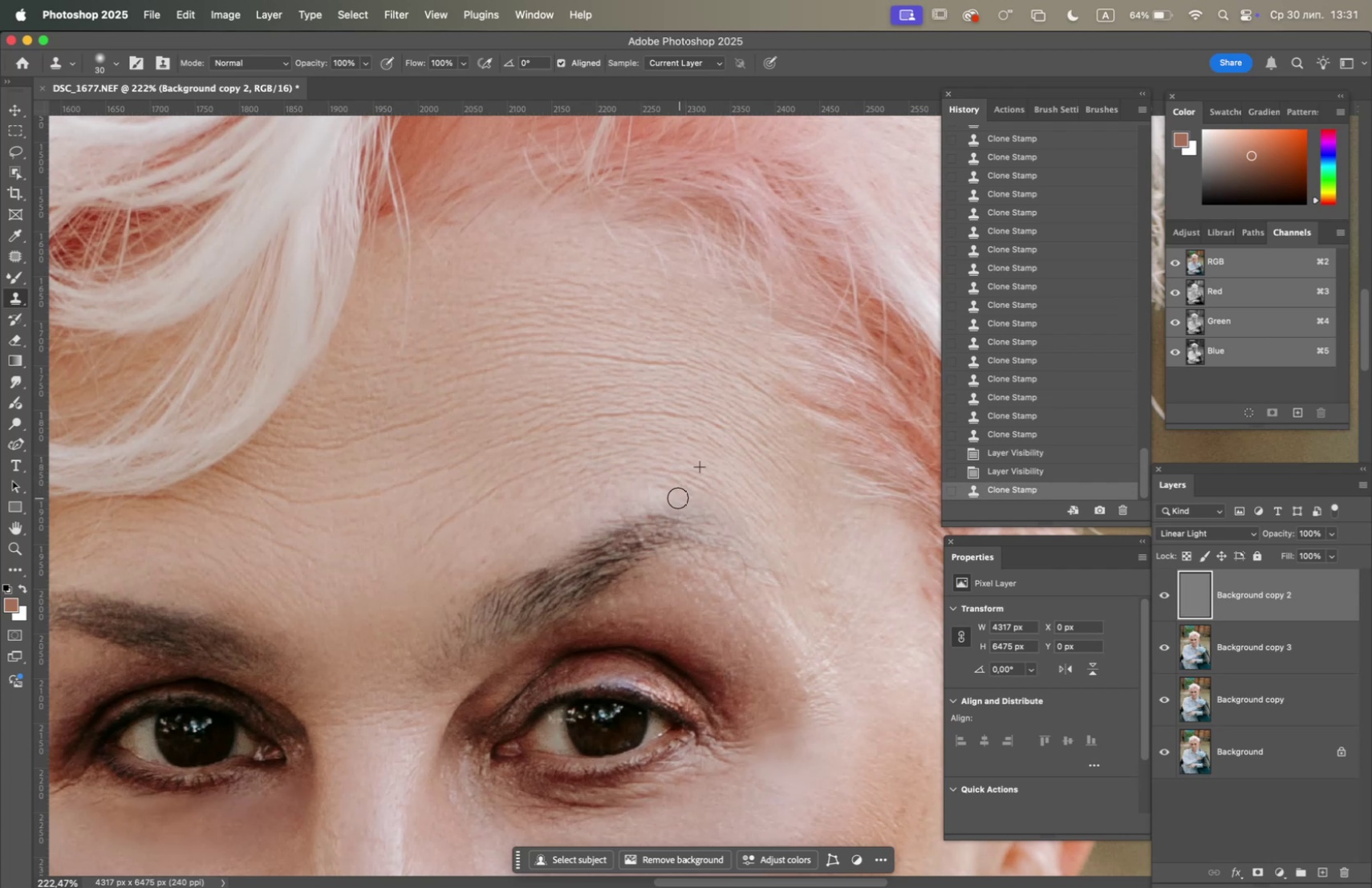 
left_click_drag(start_coordinate=[678, 503], to_coordinate=[683, 503])
 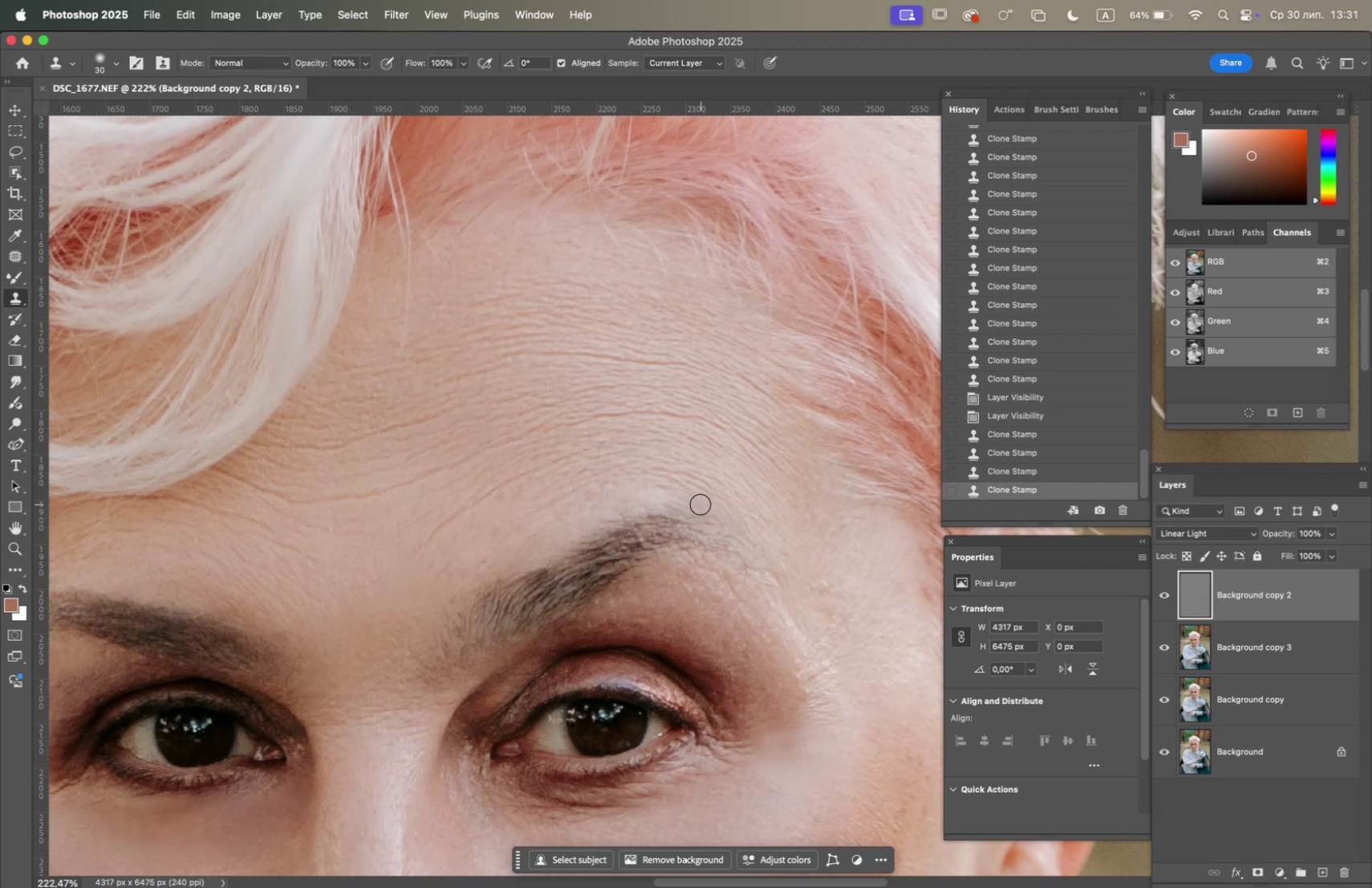 
left_click_drag(start_coordinate=[707, 505], to_coordinate=[712, 509])
 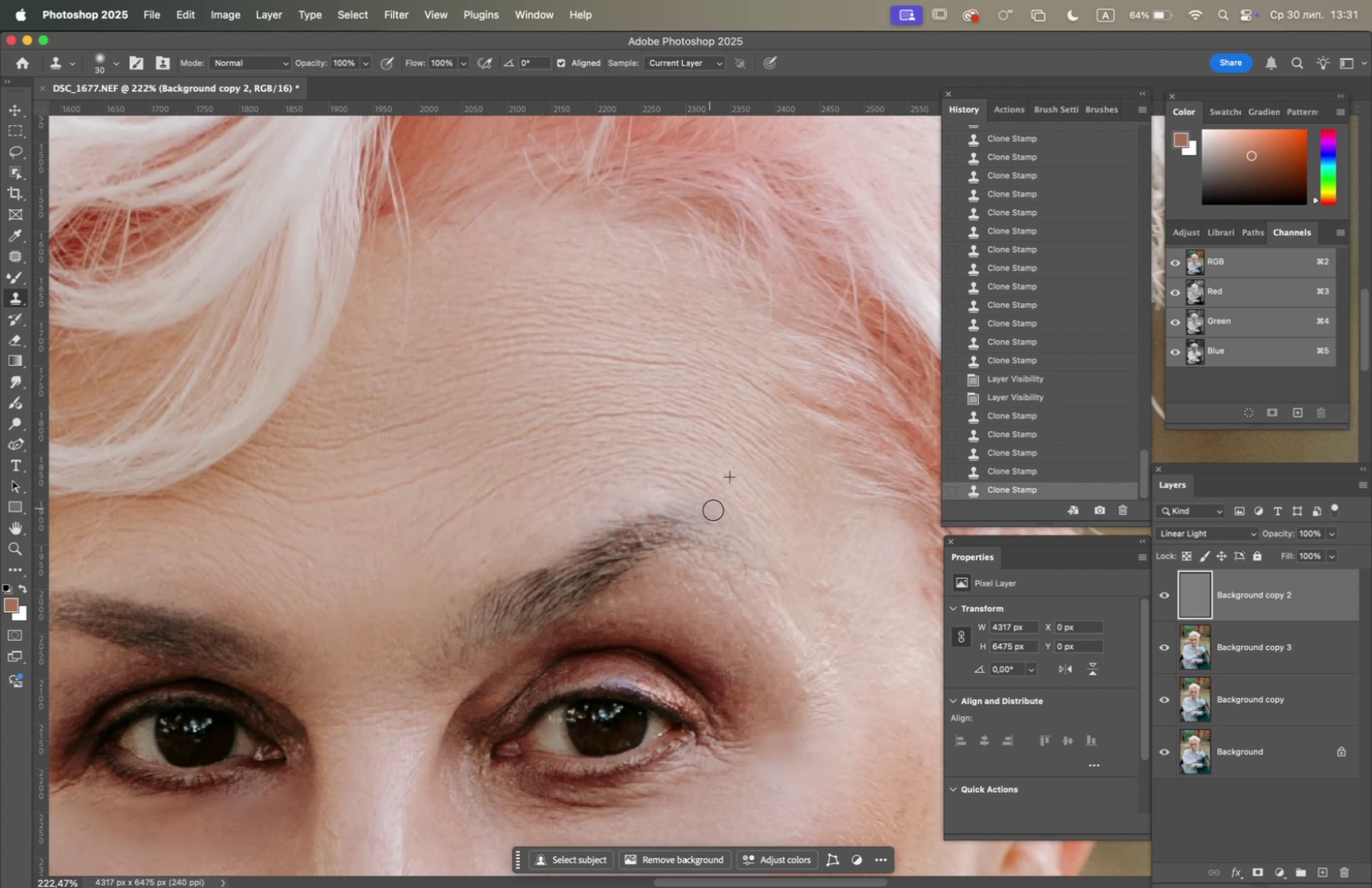 
left_click_drag(start_coordinate=[716, 511], to_coordinate=[722, 515])
 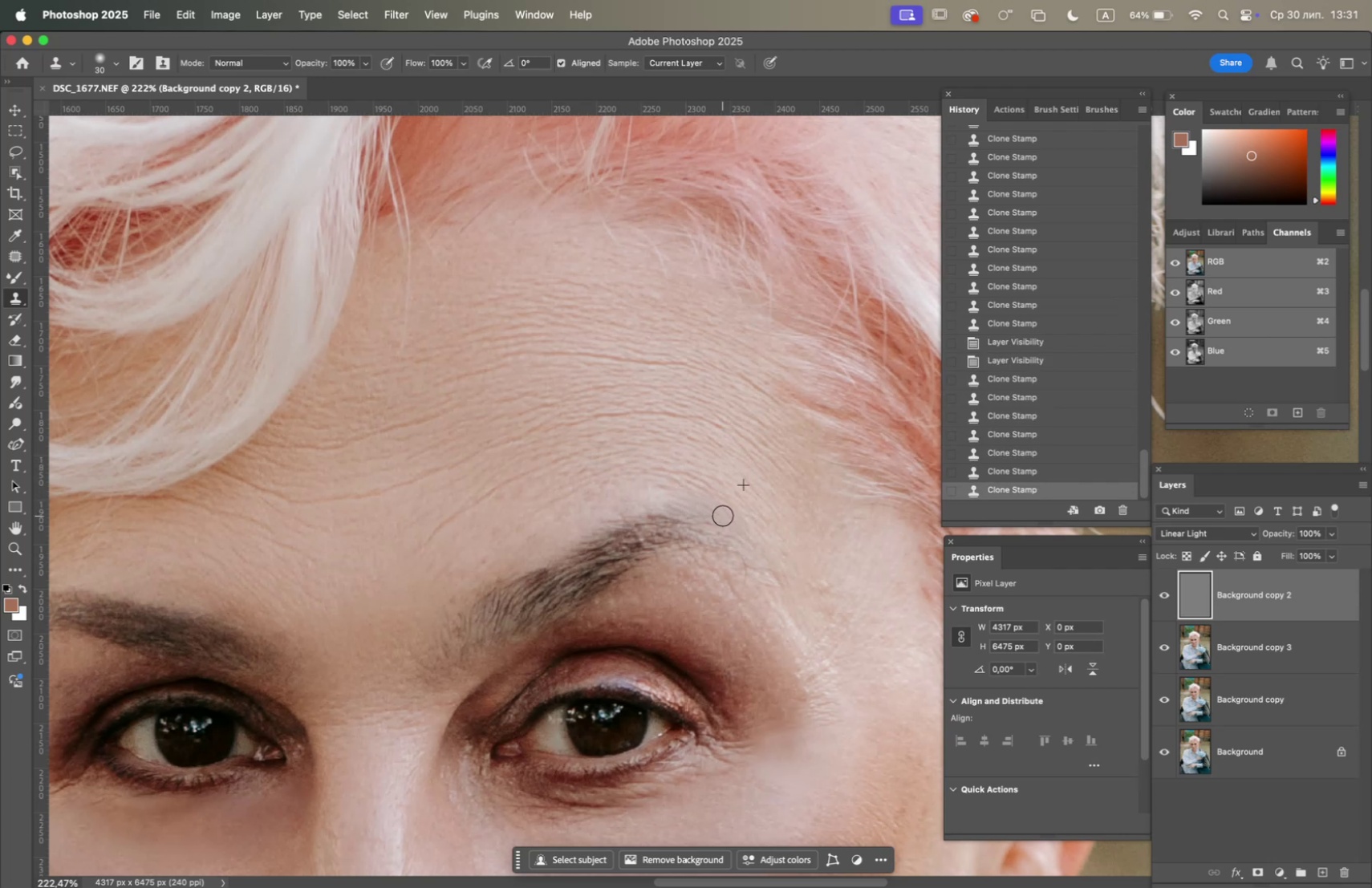 
left_click_drag(start_coordinate=[723, 516], to_coordinate=[727, 520])
 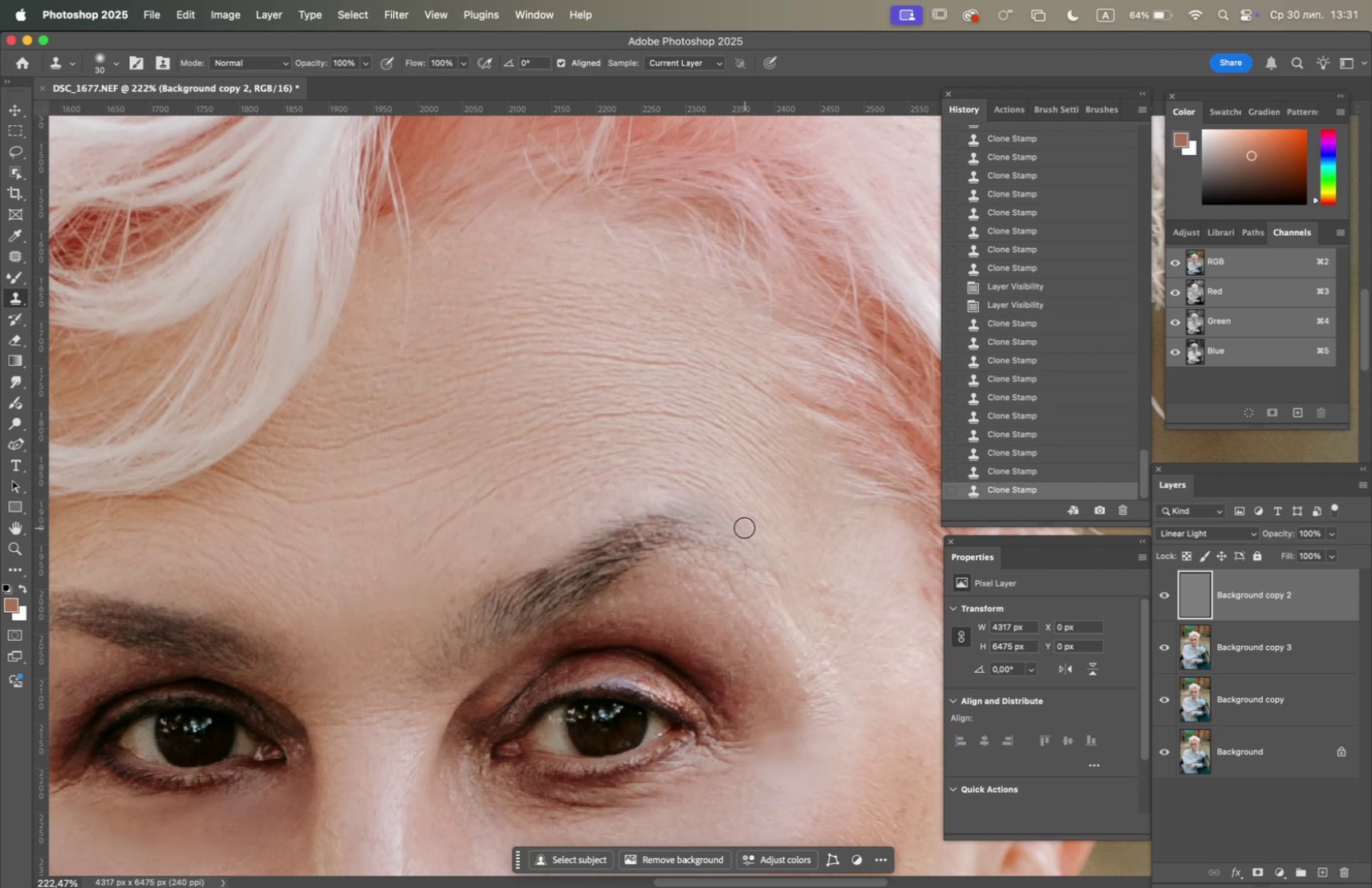 
hold_key(key=OptionLeft, duration=1.42)
left_click([620, 499])
 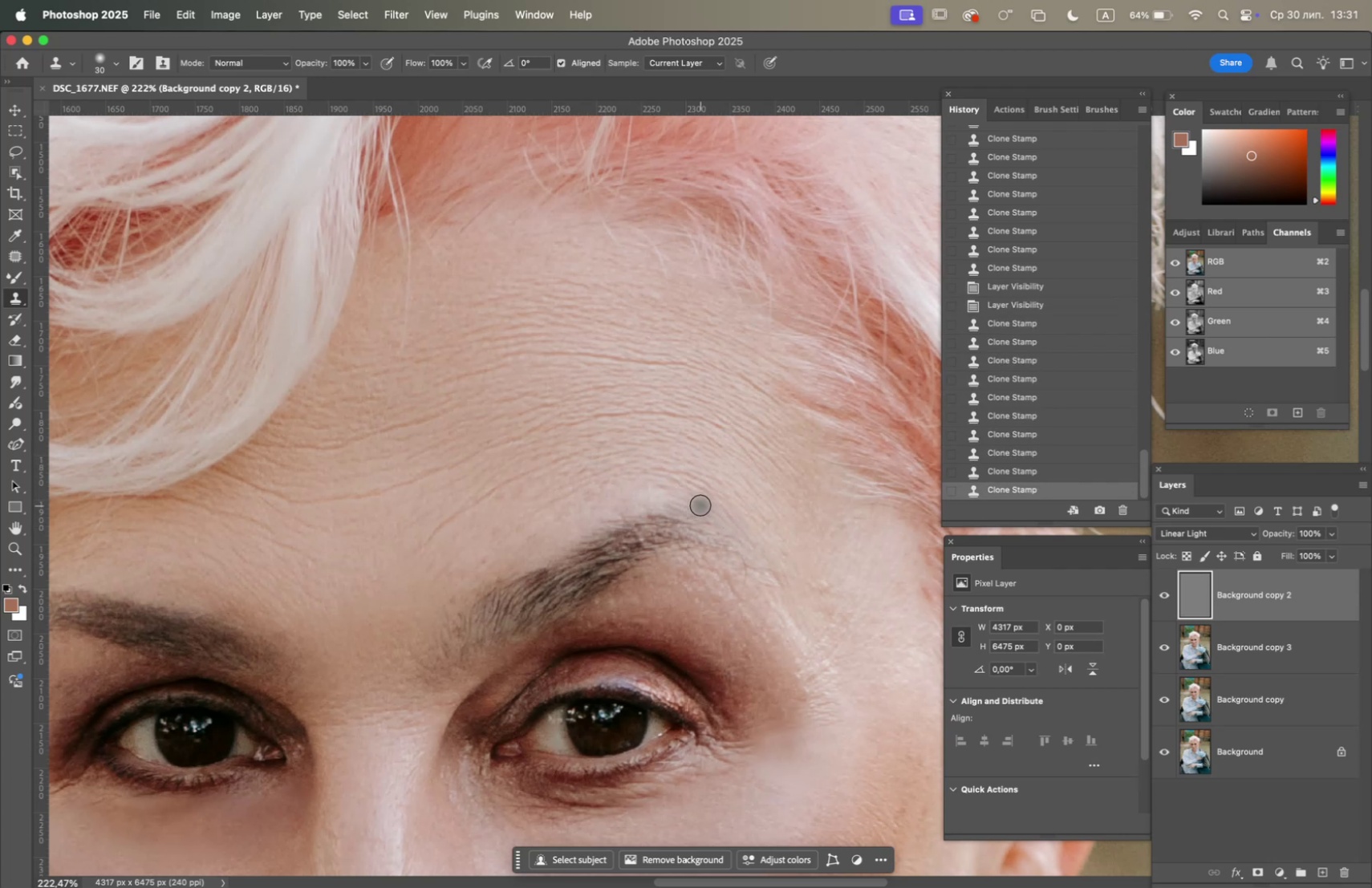 
left_click_drag(start_coordinate=[696, 504], to_coordinate=[685, 503])
 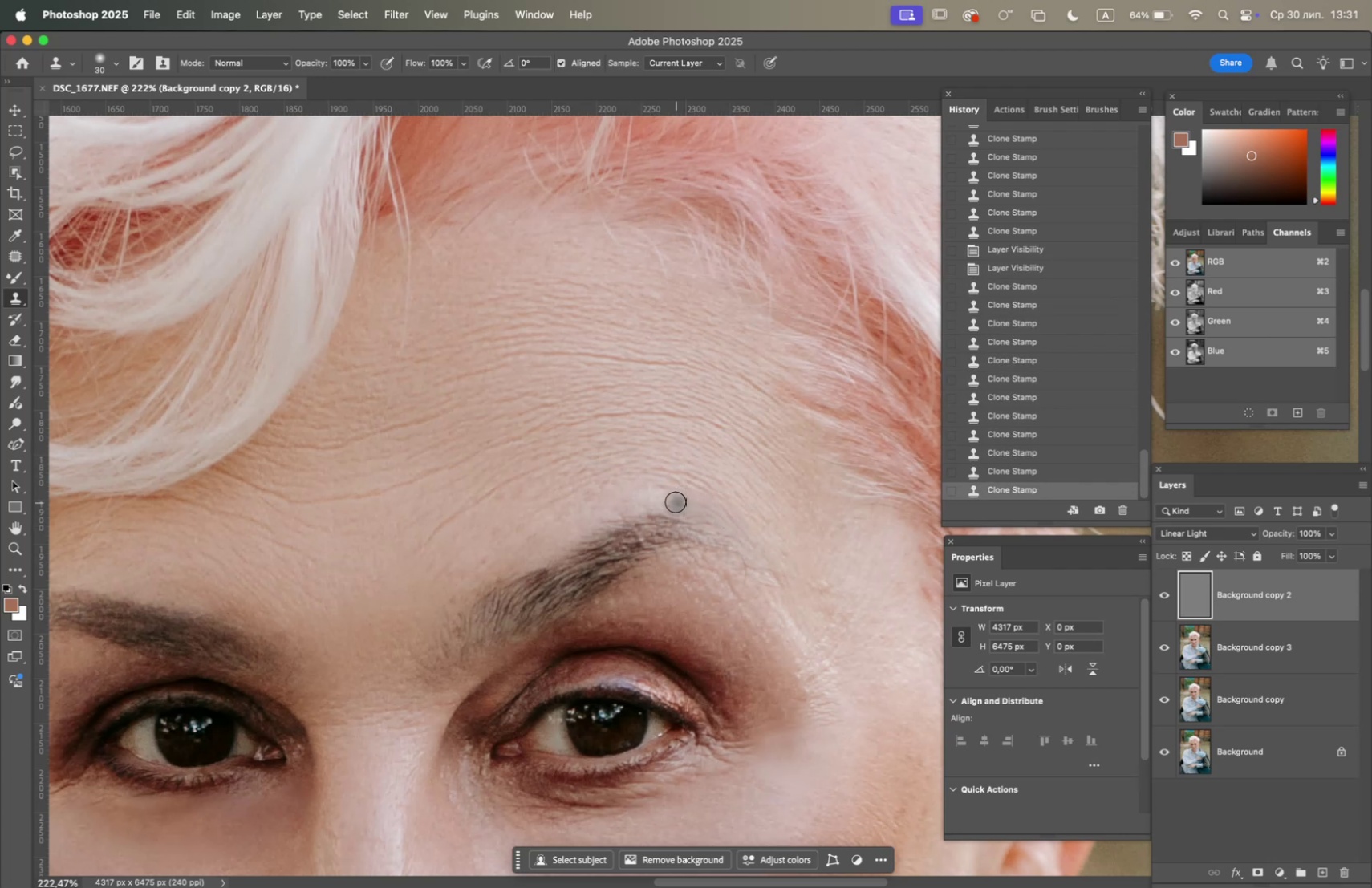 
triple_click([676, 501])
 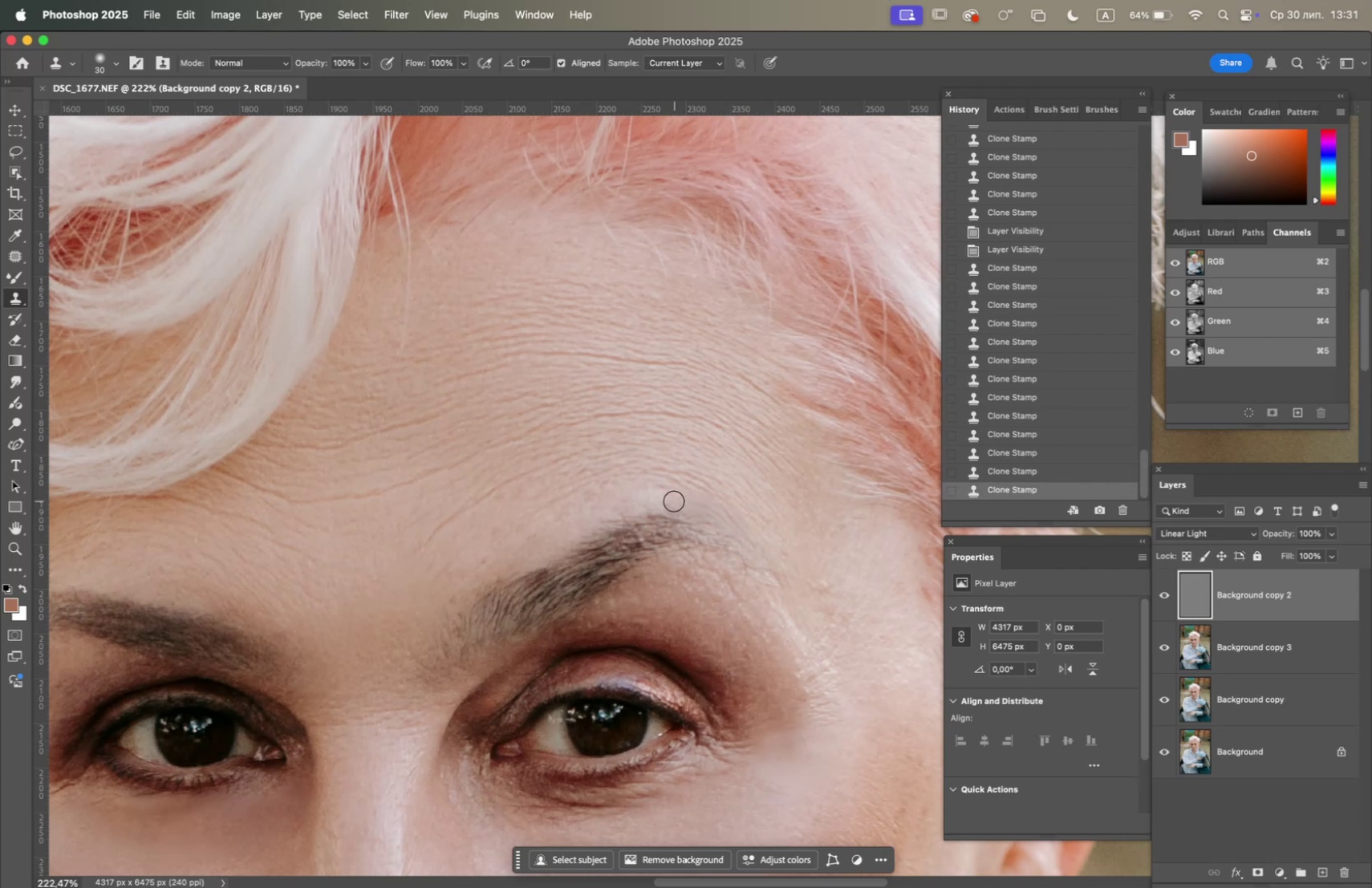 
triple_click([674, 501])
 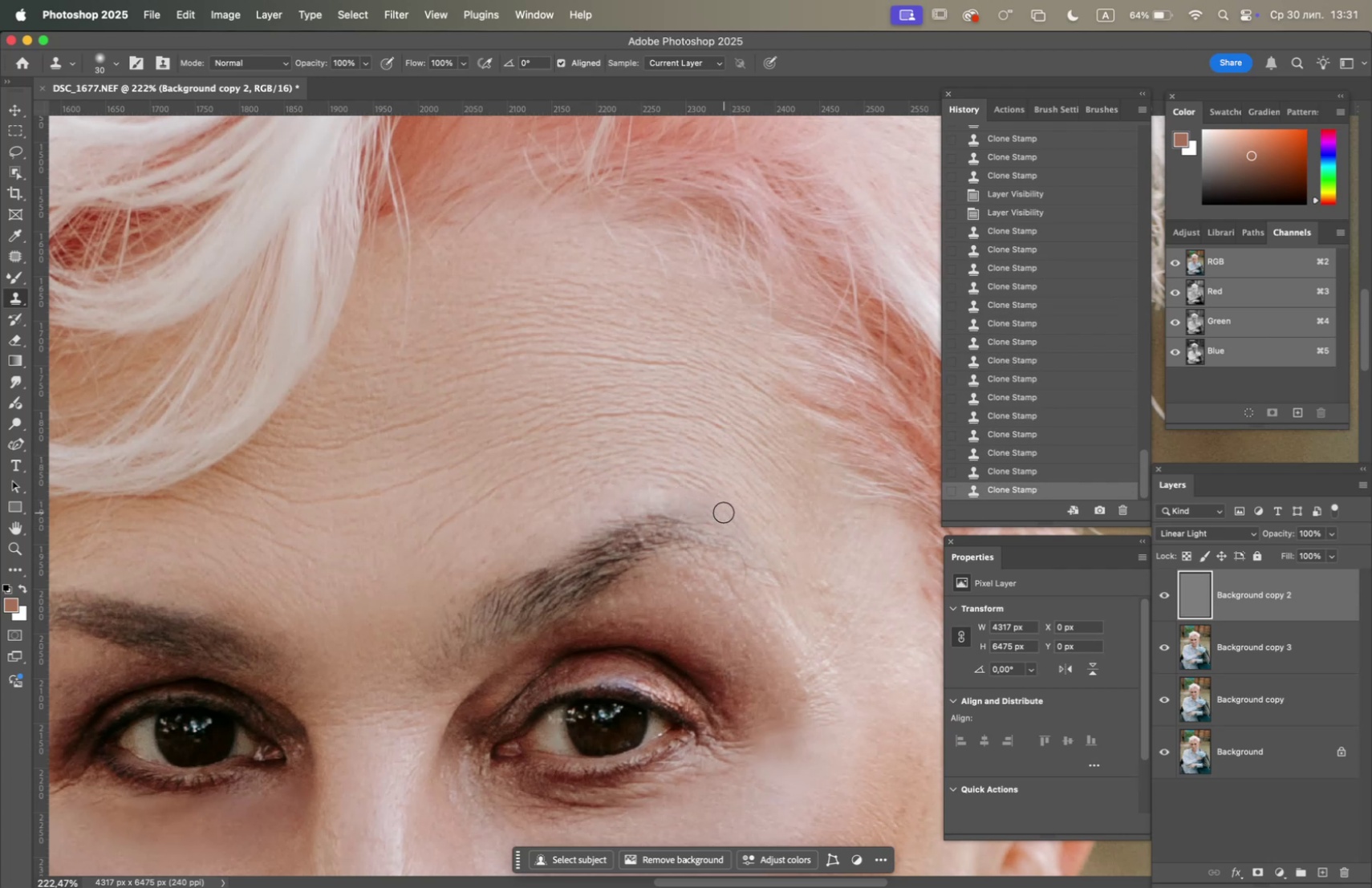 
triple_click([721, 511])
 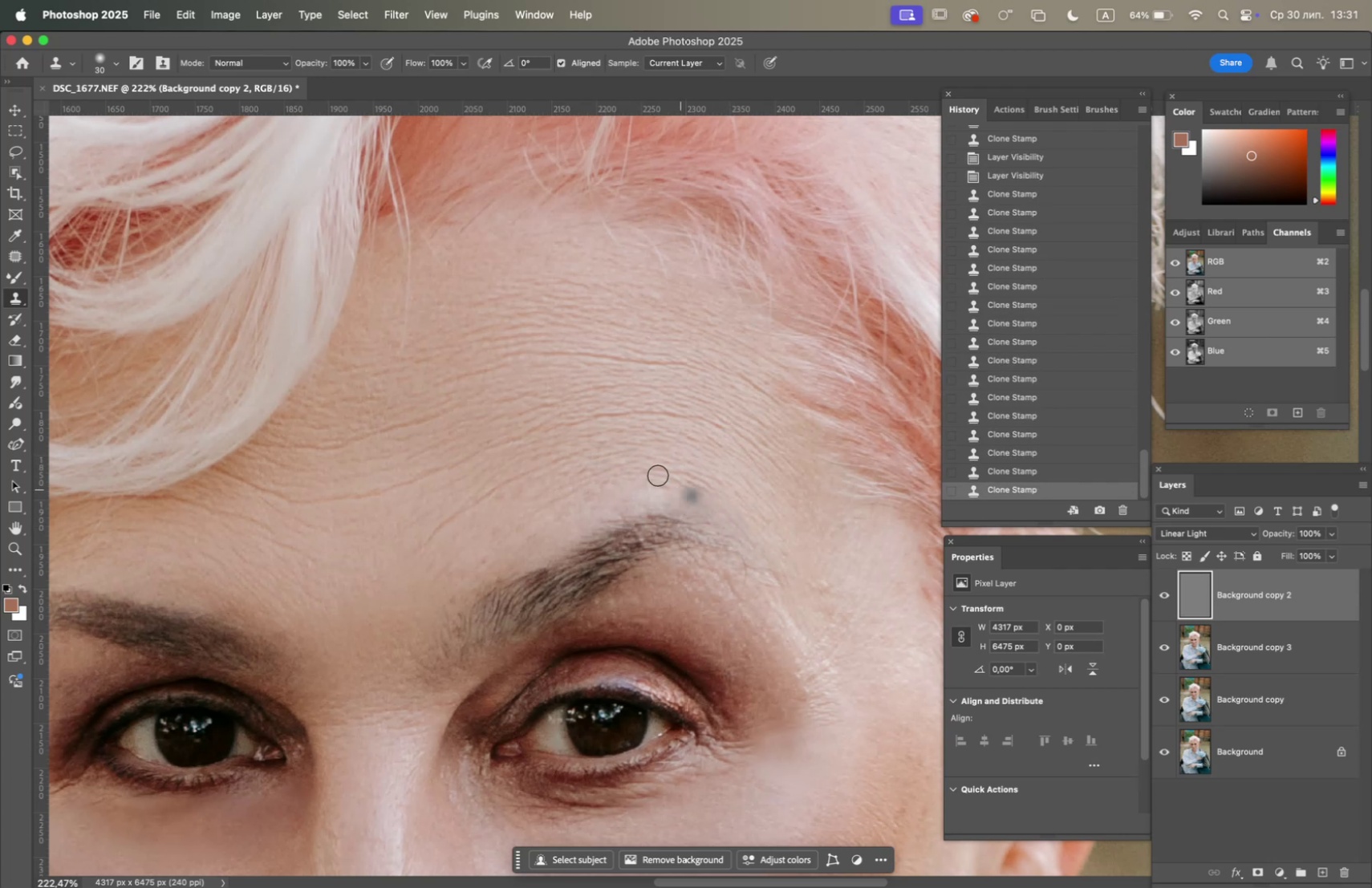 
hold_key(key=OptionLeft, duration=1.65)
left_click([591, 502])
 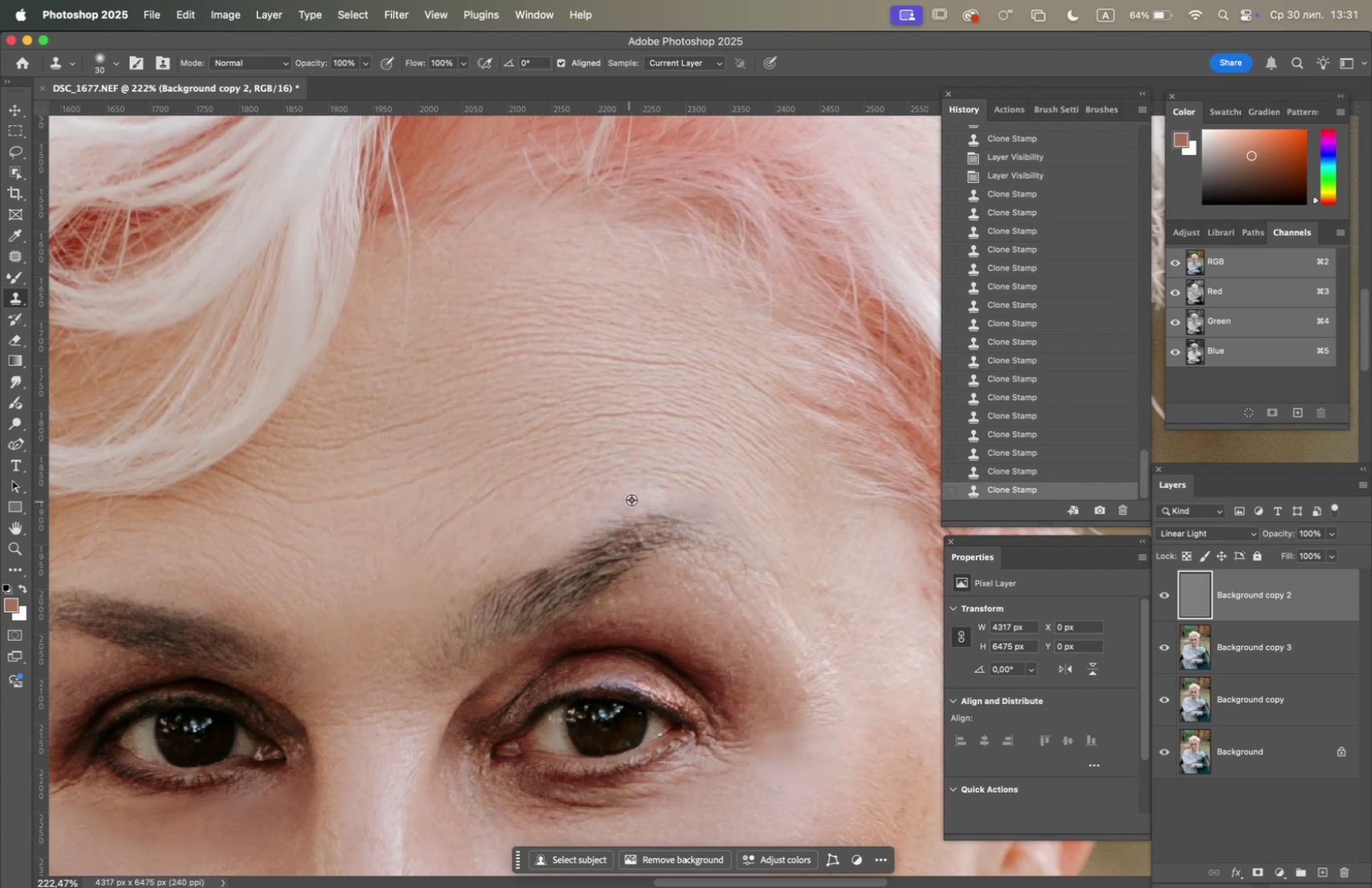 
left_click([637, 495])
 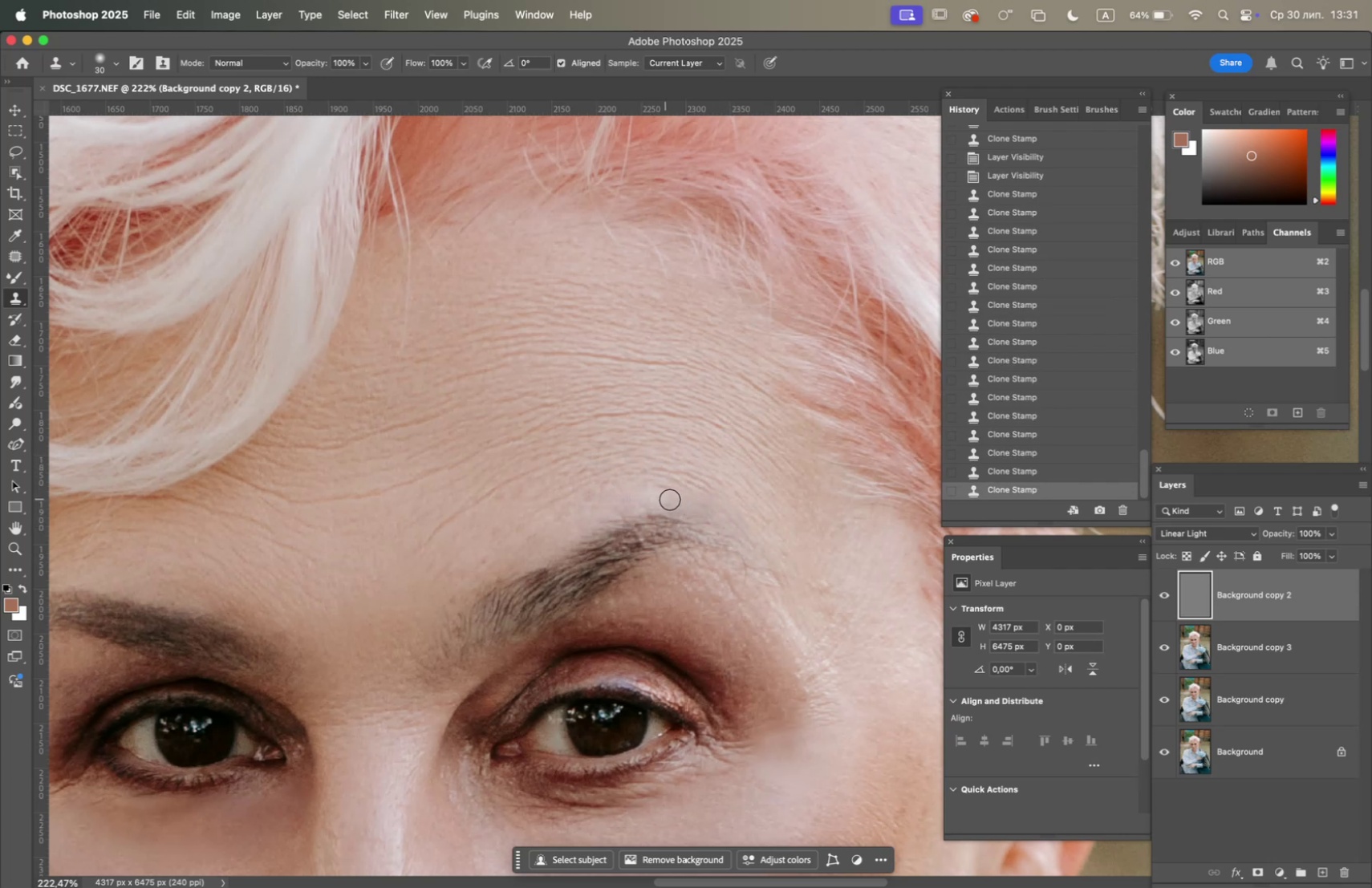 
left_click_drag(start_coordinate=[670, 499], to_coordinate=[697, 511])
 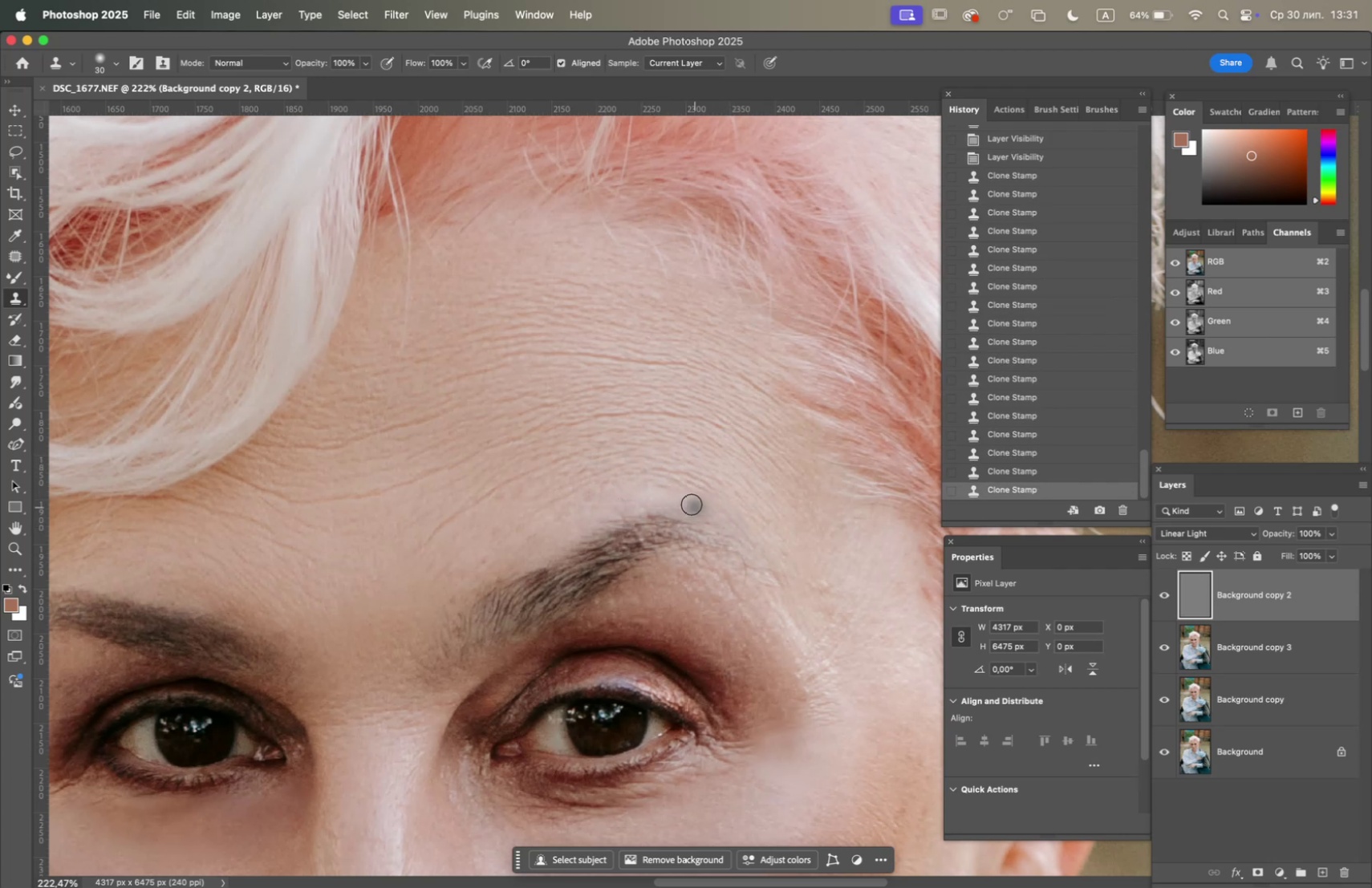 
hold_key(key=OptionLeft, duration=1.51)
double_click([643, 494])
 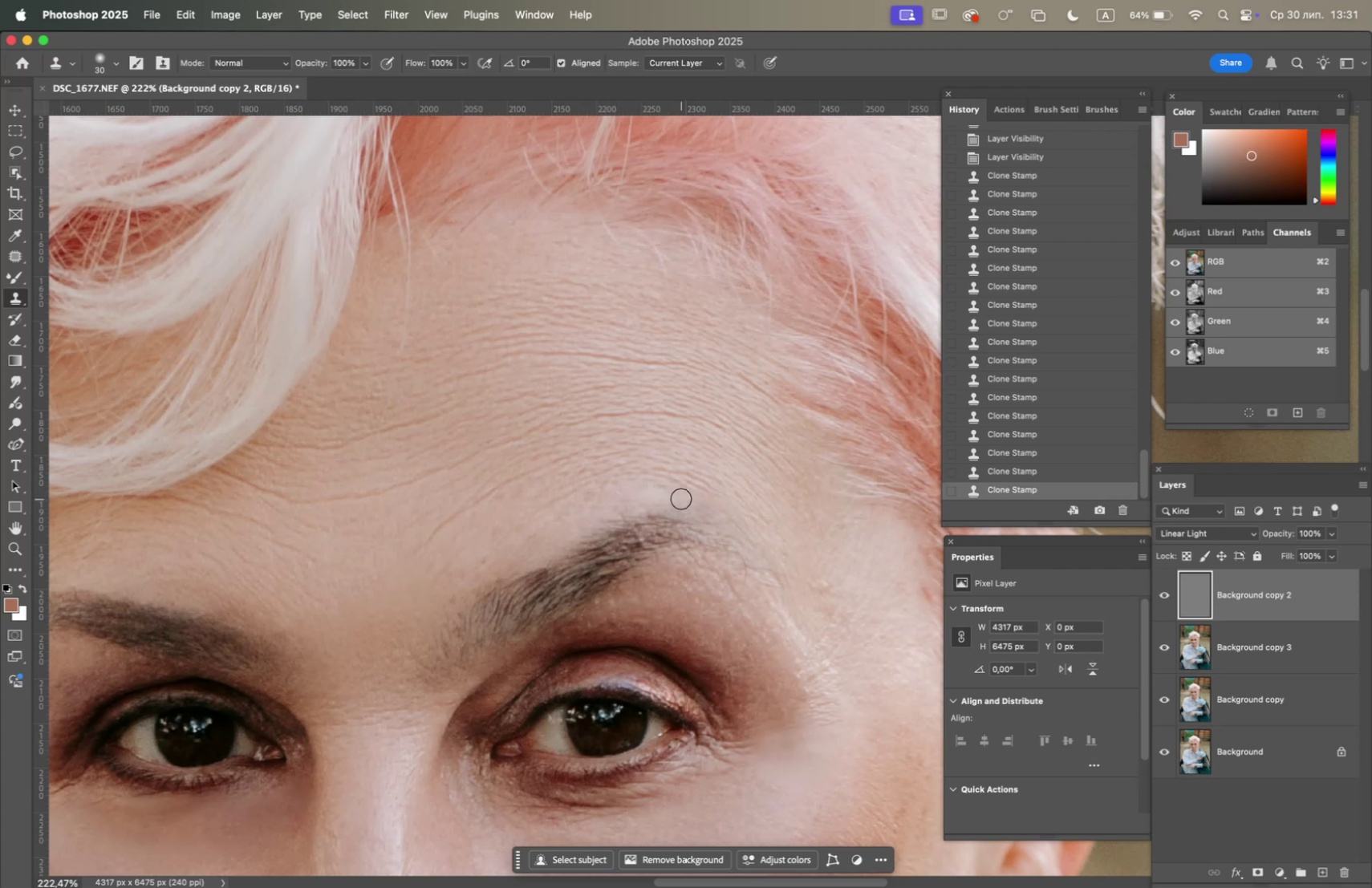 
left_click_drag(start_coordinate=[684, 501], to_coordinate=[724, 515])
 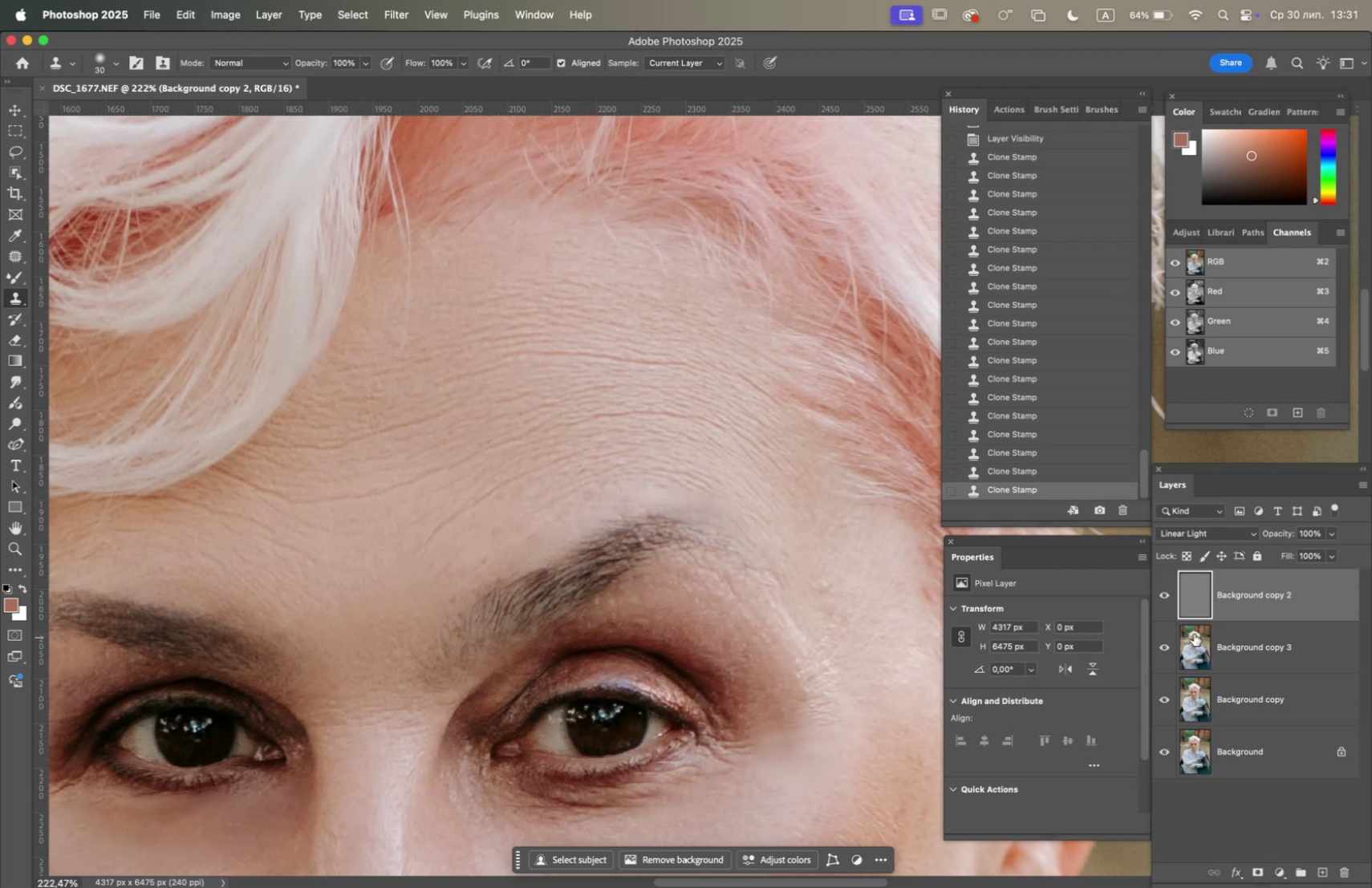 
left_click([1167, 598])
 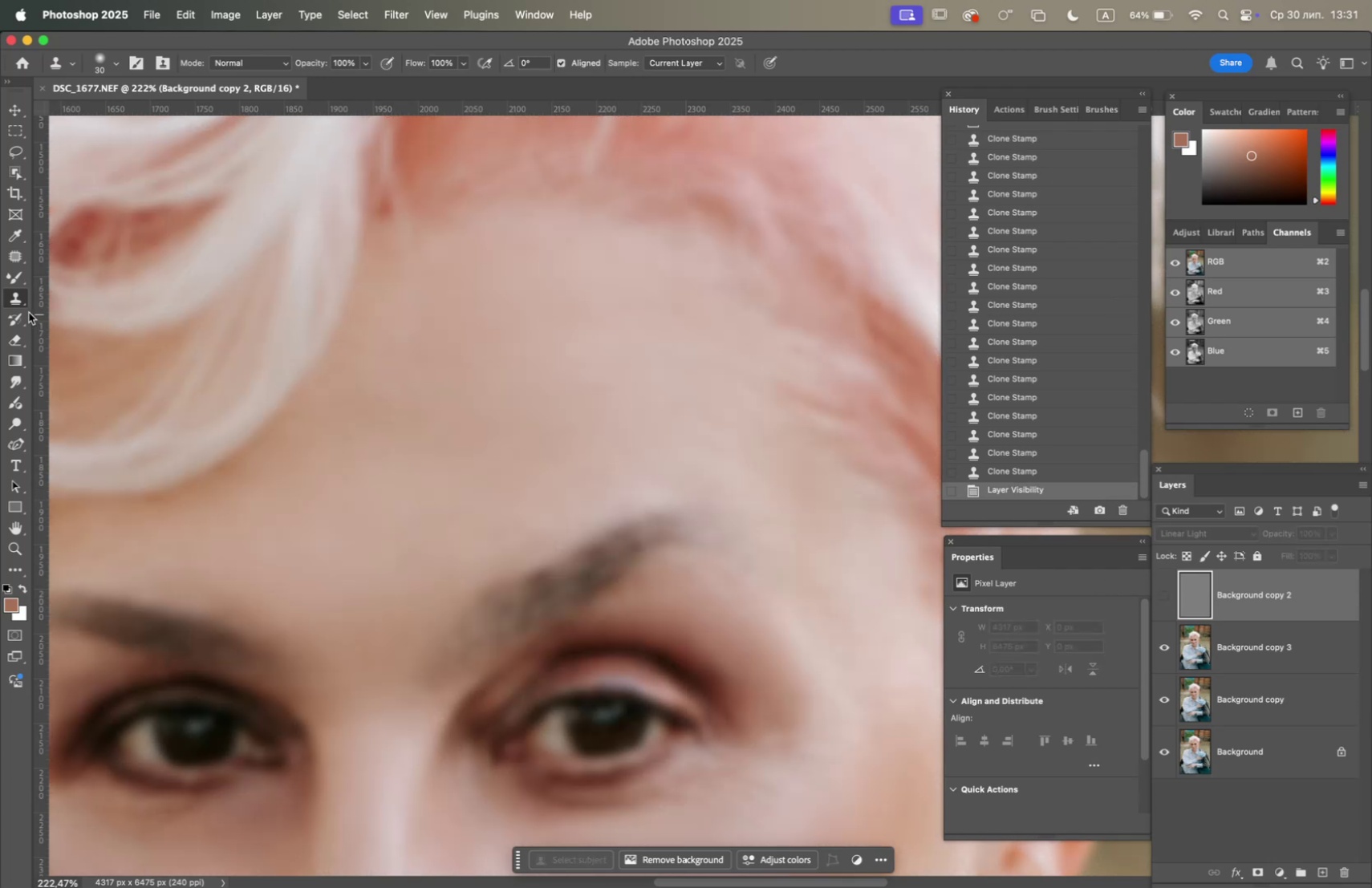 
left_click([16, 279])
 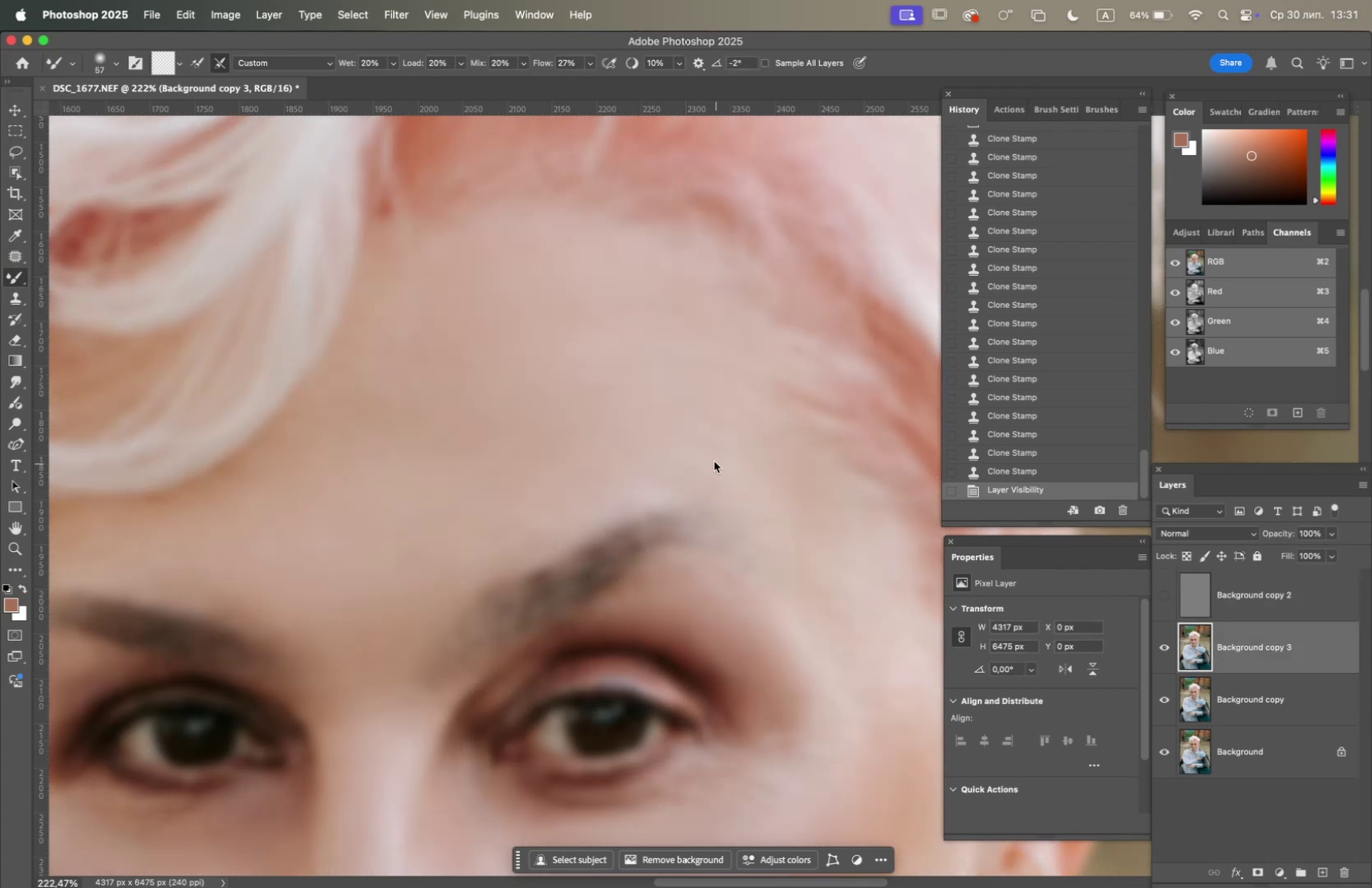 
left_click([821, 497])
 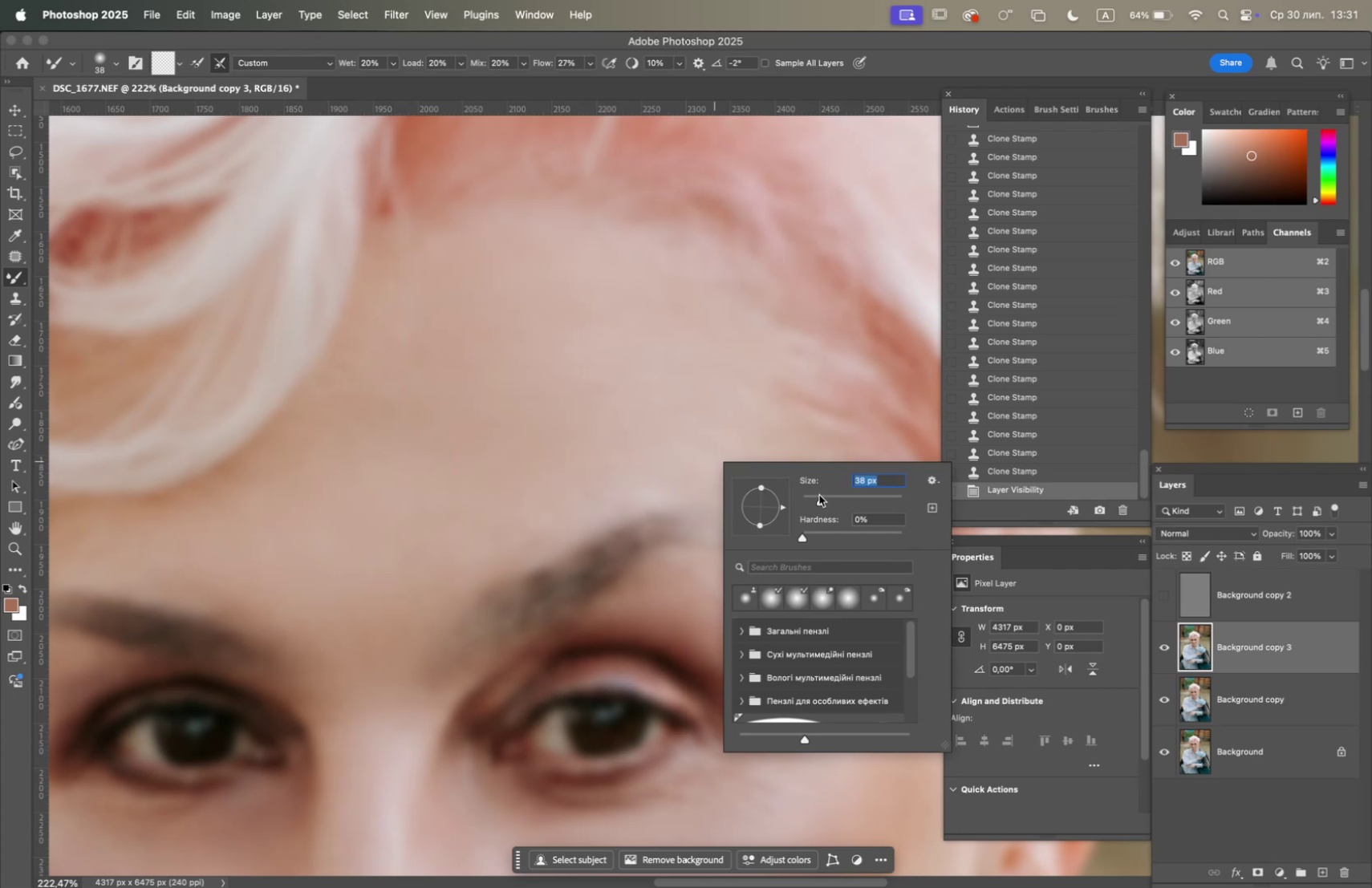 
left_click([823, 501])
 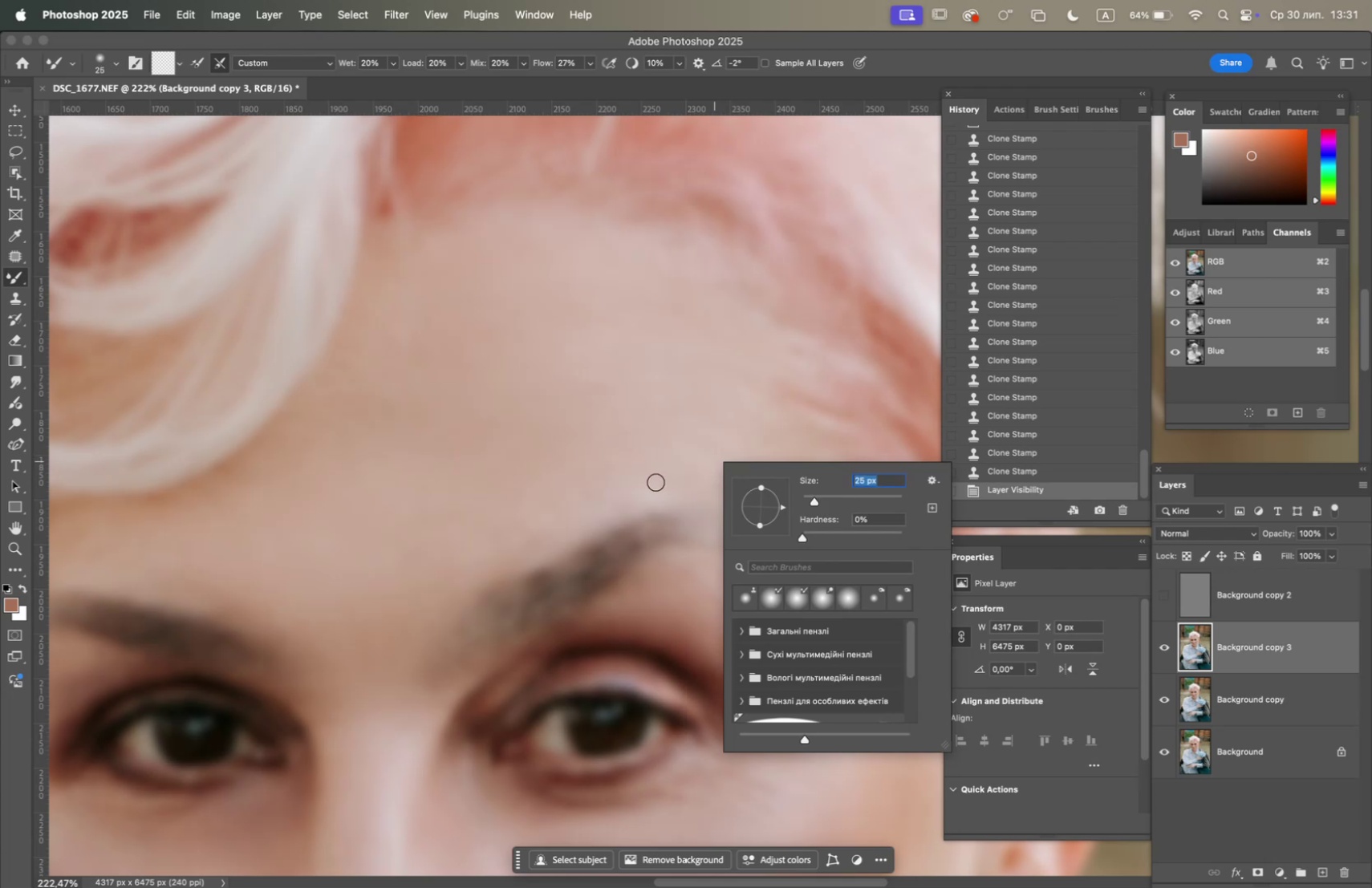 
left_click_drag(start_coordinate=[645, 495], to_coordinate=[740, 525])
 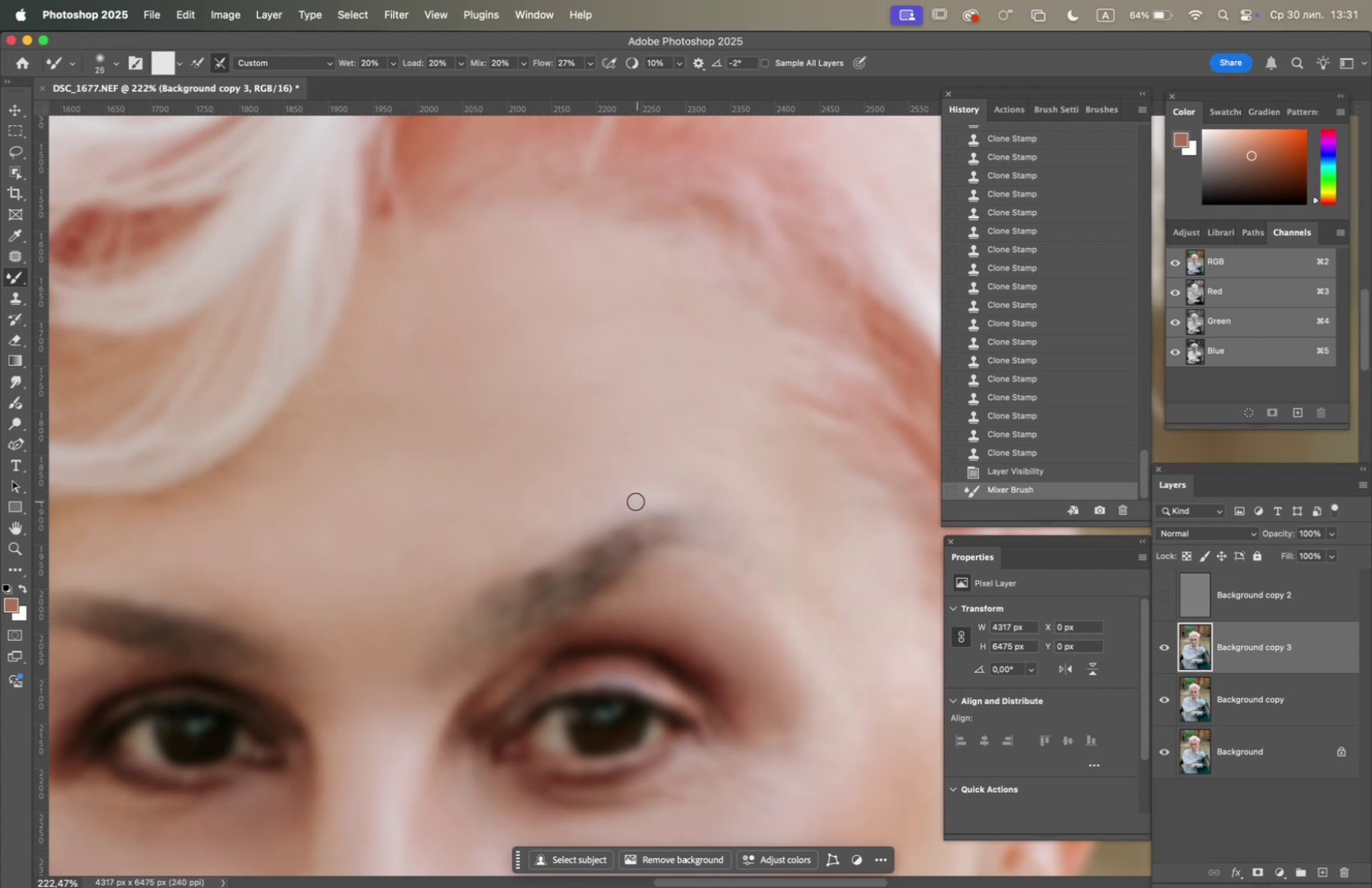 
left_click_drag(start_coordinate=[643, 502], to_coordinate=[739, 539])
 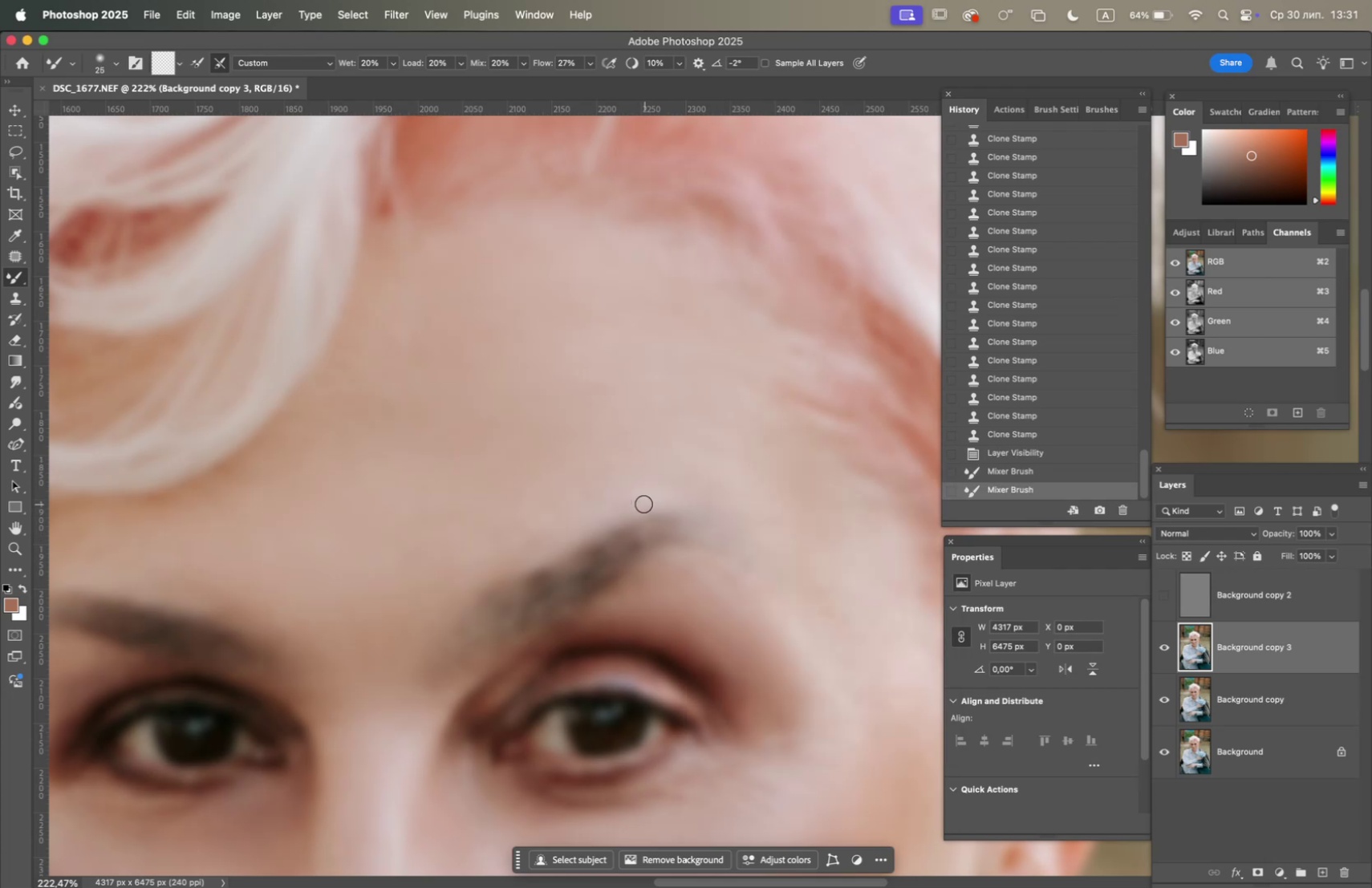 
left_click_drag(start_coordinate=[646, 501], to_coordinate=[760, 549])
 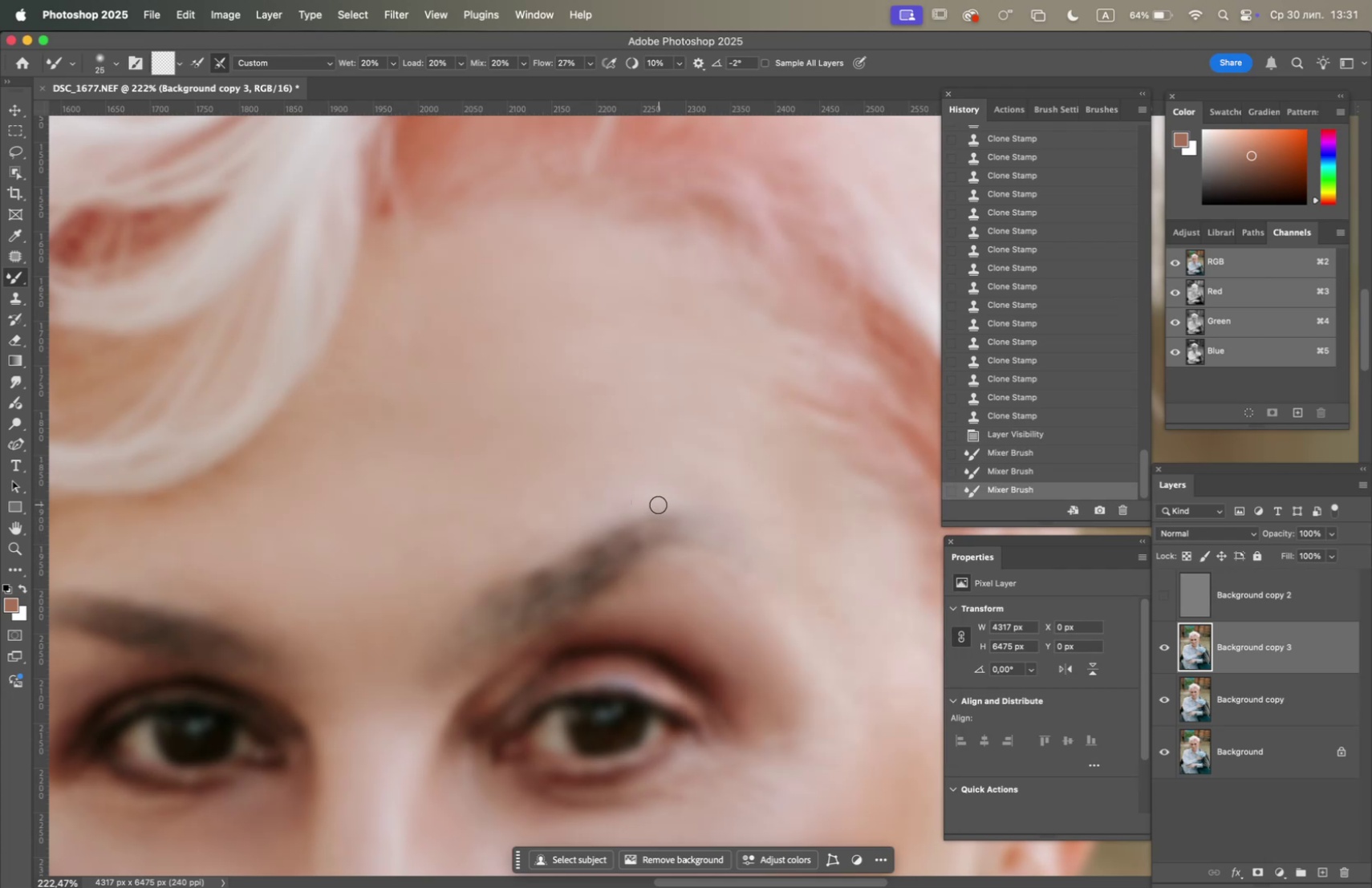 
left_click_drag(start_coordinate=[657, 503], to_coordinate=[751, 551])
 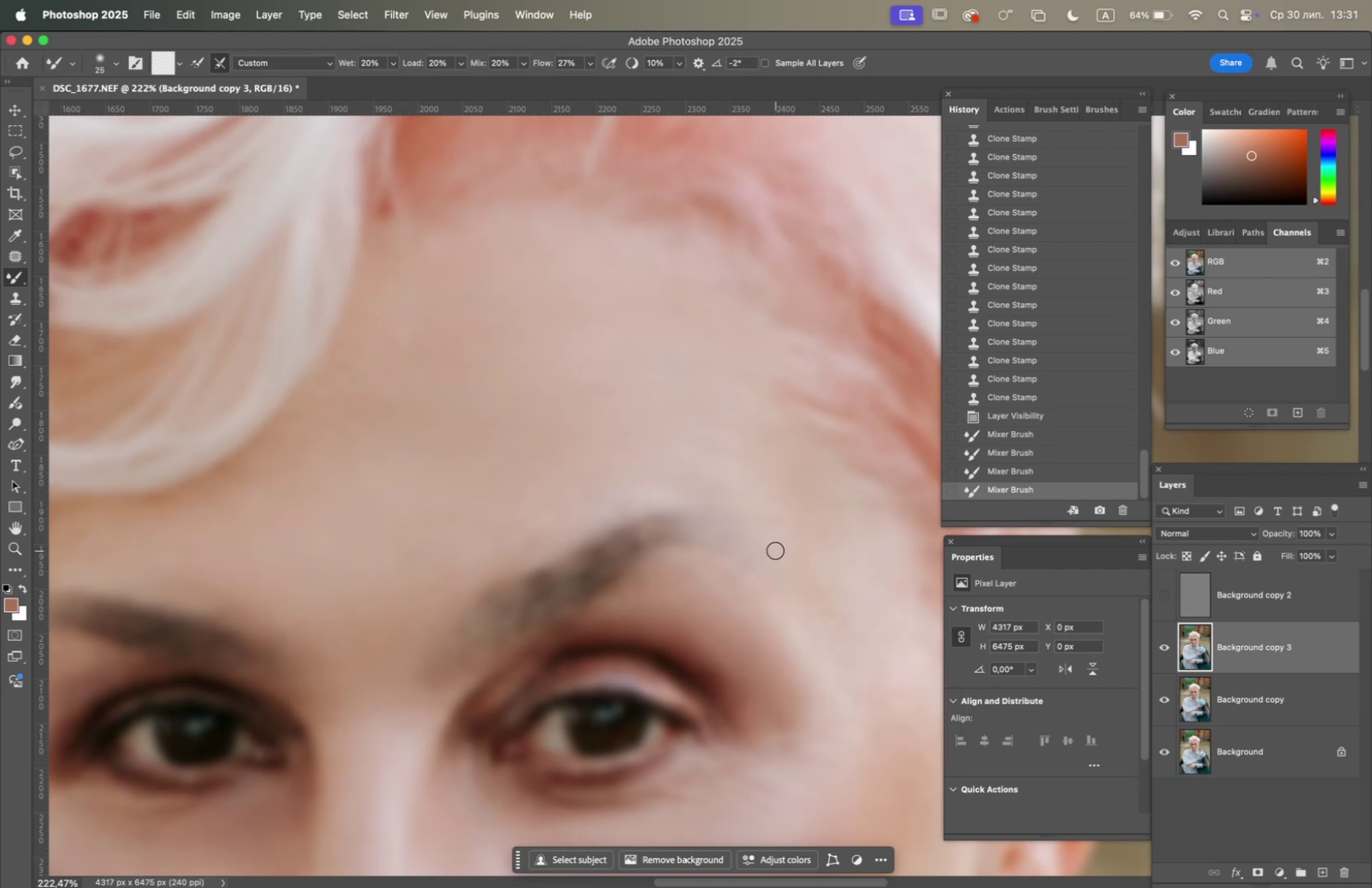 
left_click_drag(start_coordinate=[781, 543], to_coordinate=[749, 539])
 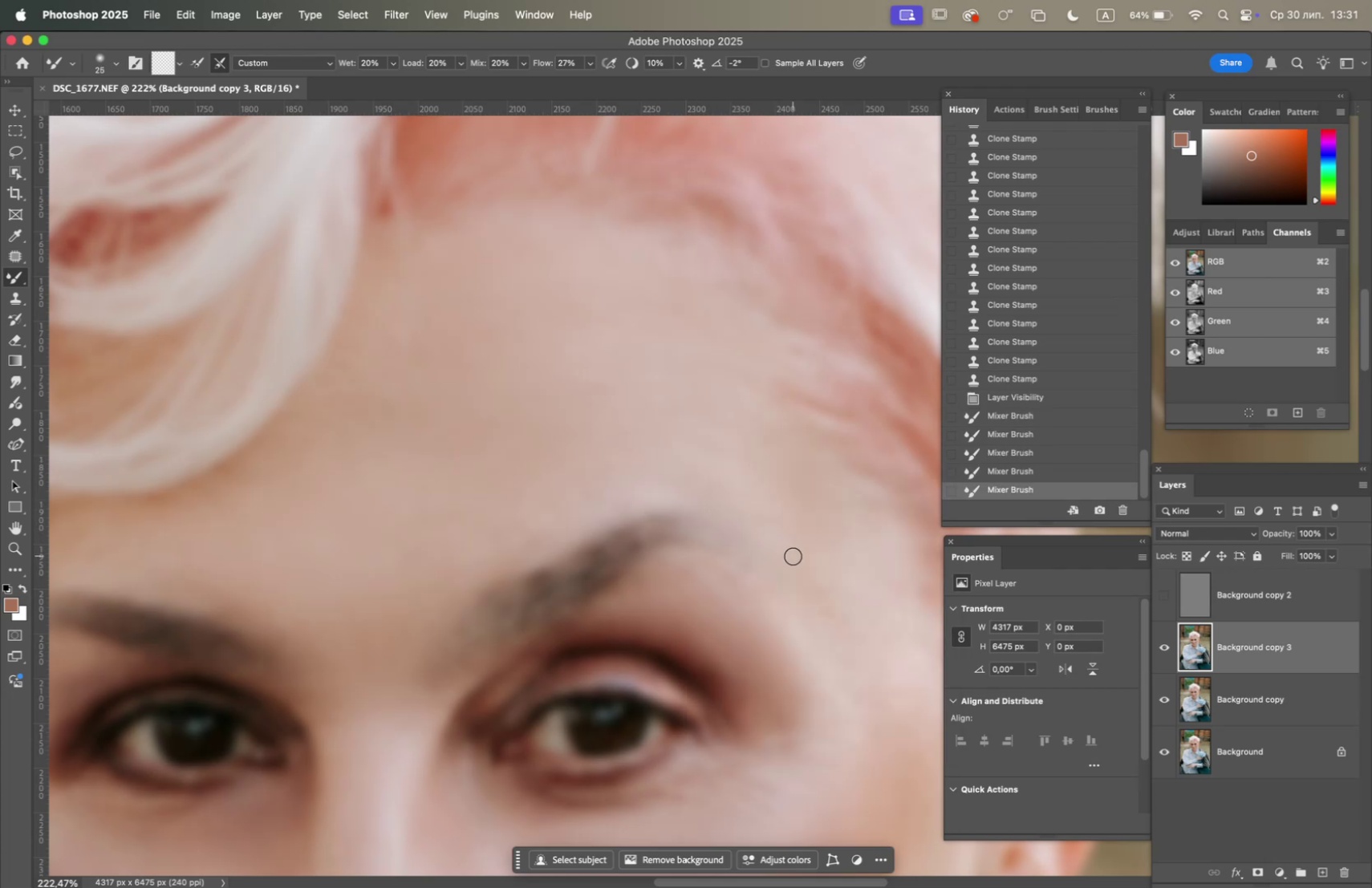 
left_click_drag(start_coordinate=[792, 559], to_coordinate=[780, 574])
 